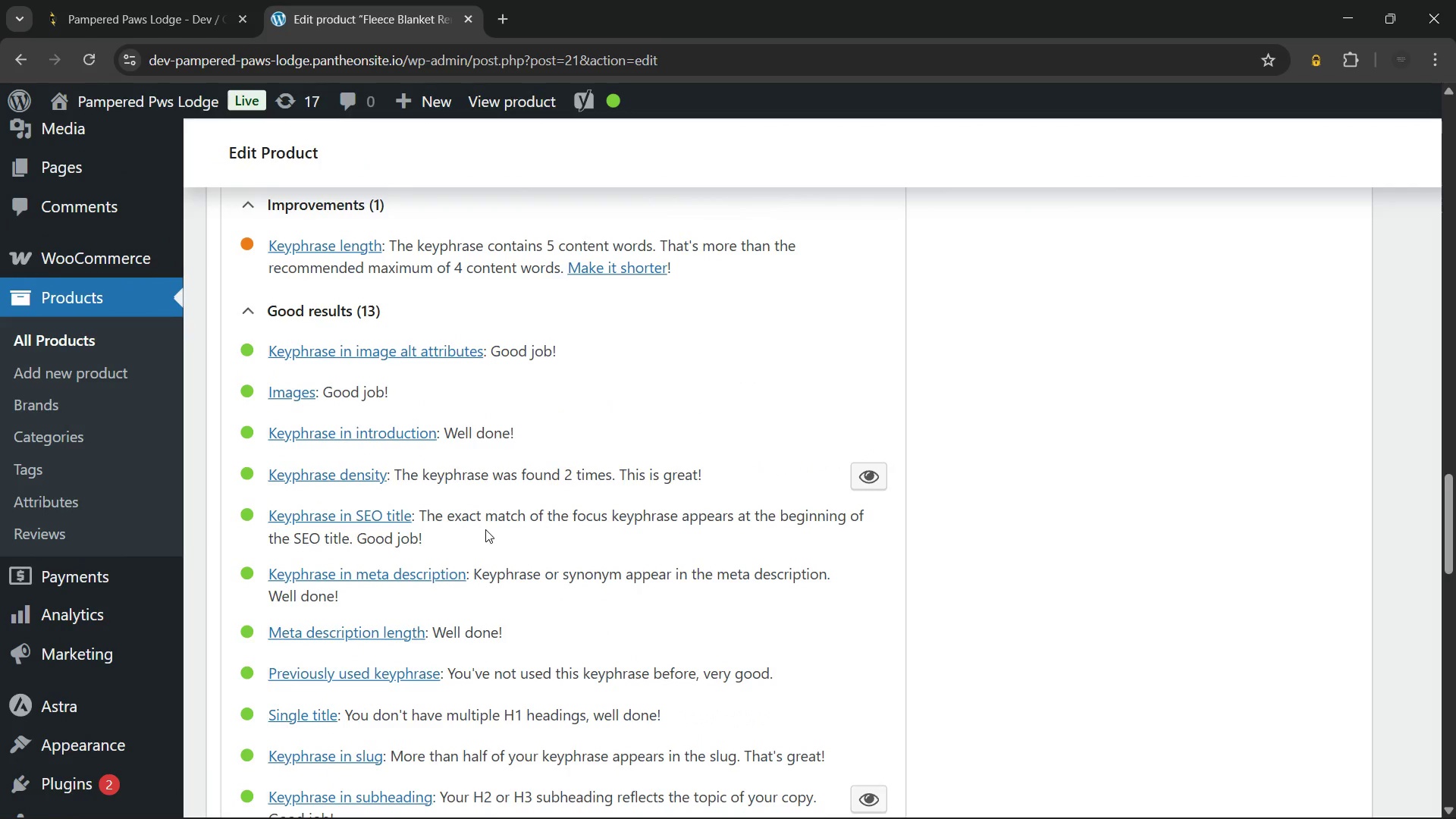 
wait(147.04)
 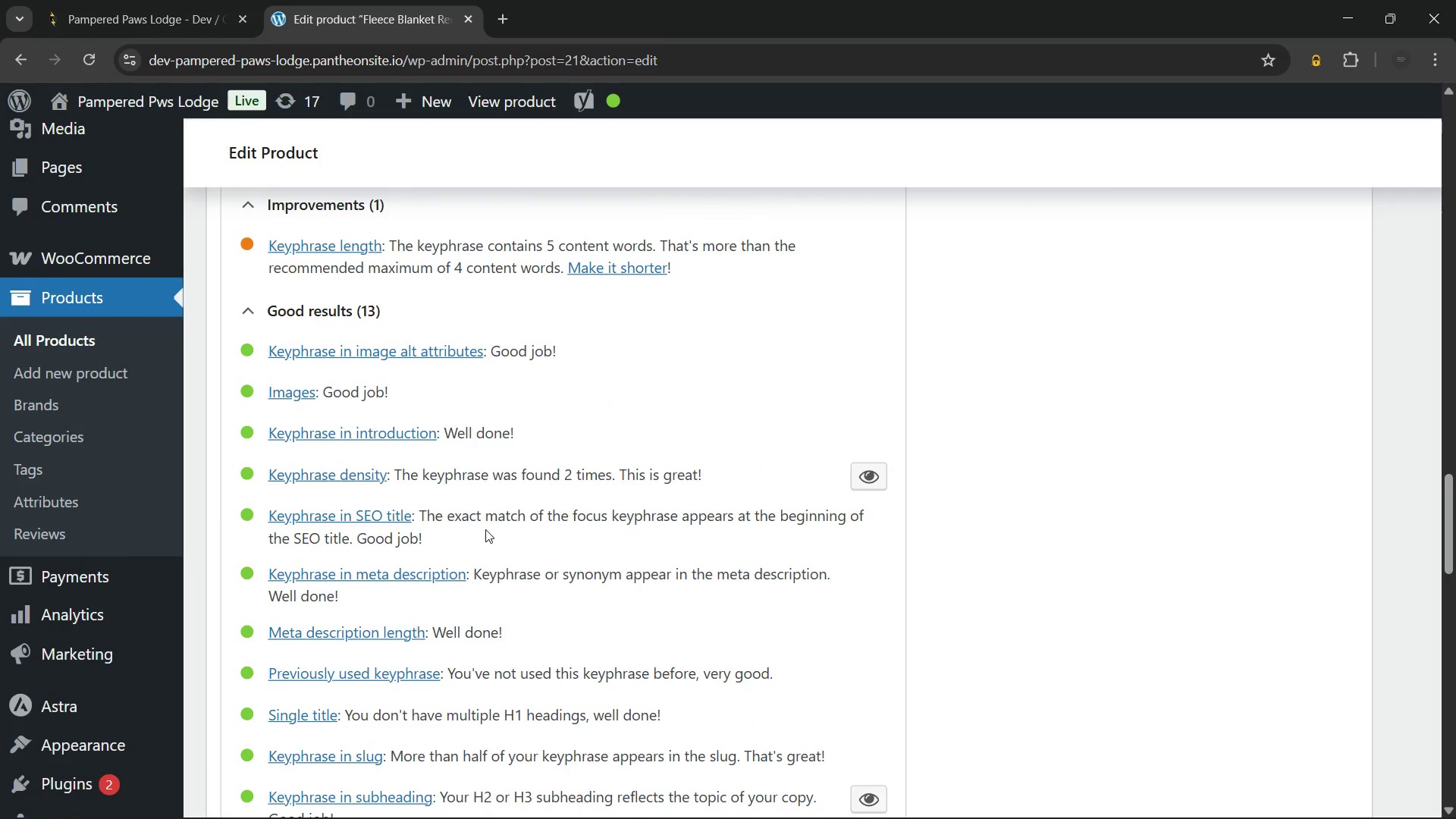 
scroll: coordinate [478, 514], scroll_direction: up, amount: 4.0
 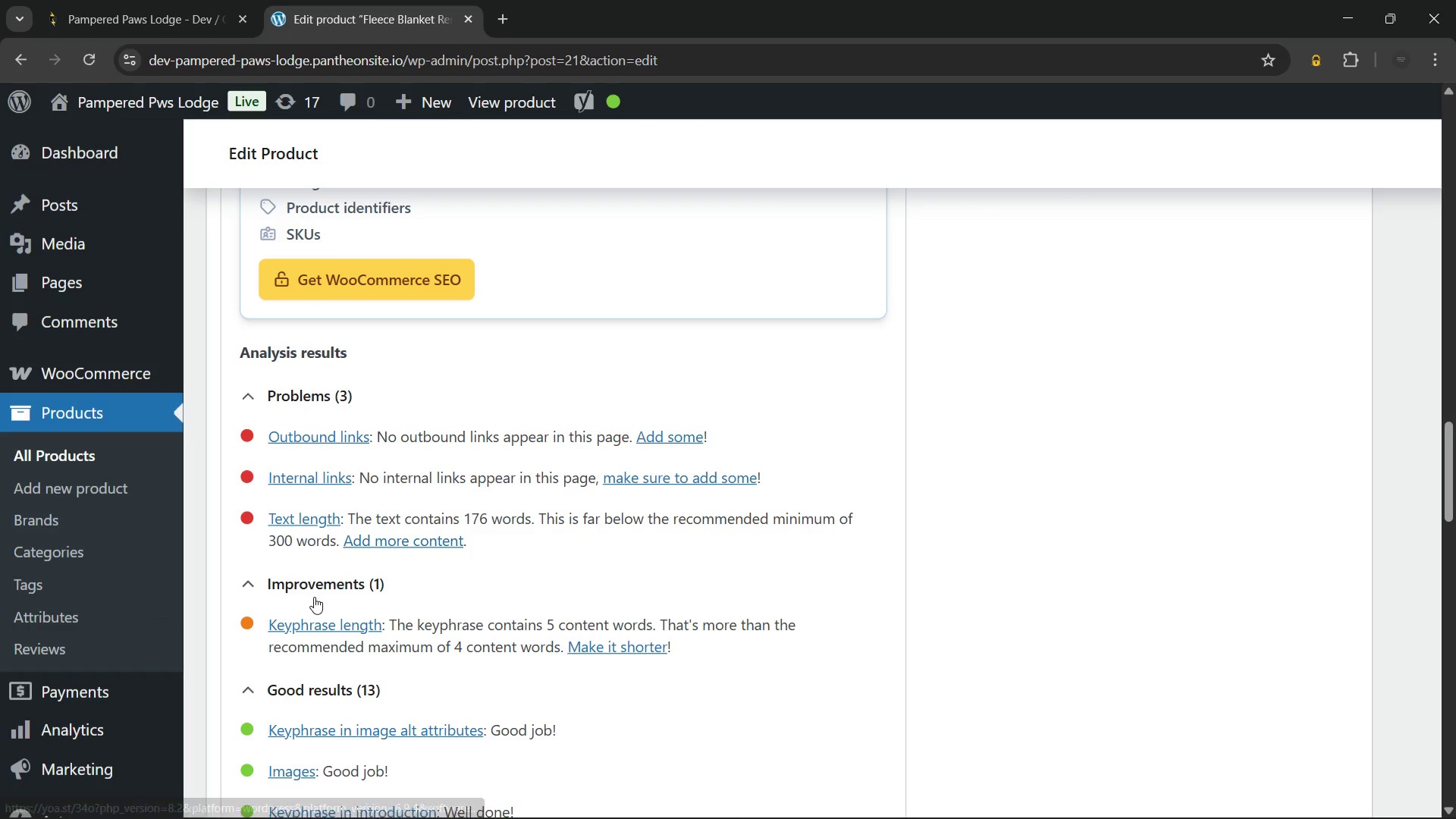 
left_click([322, 578])
 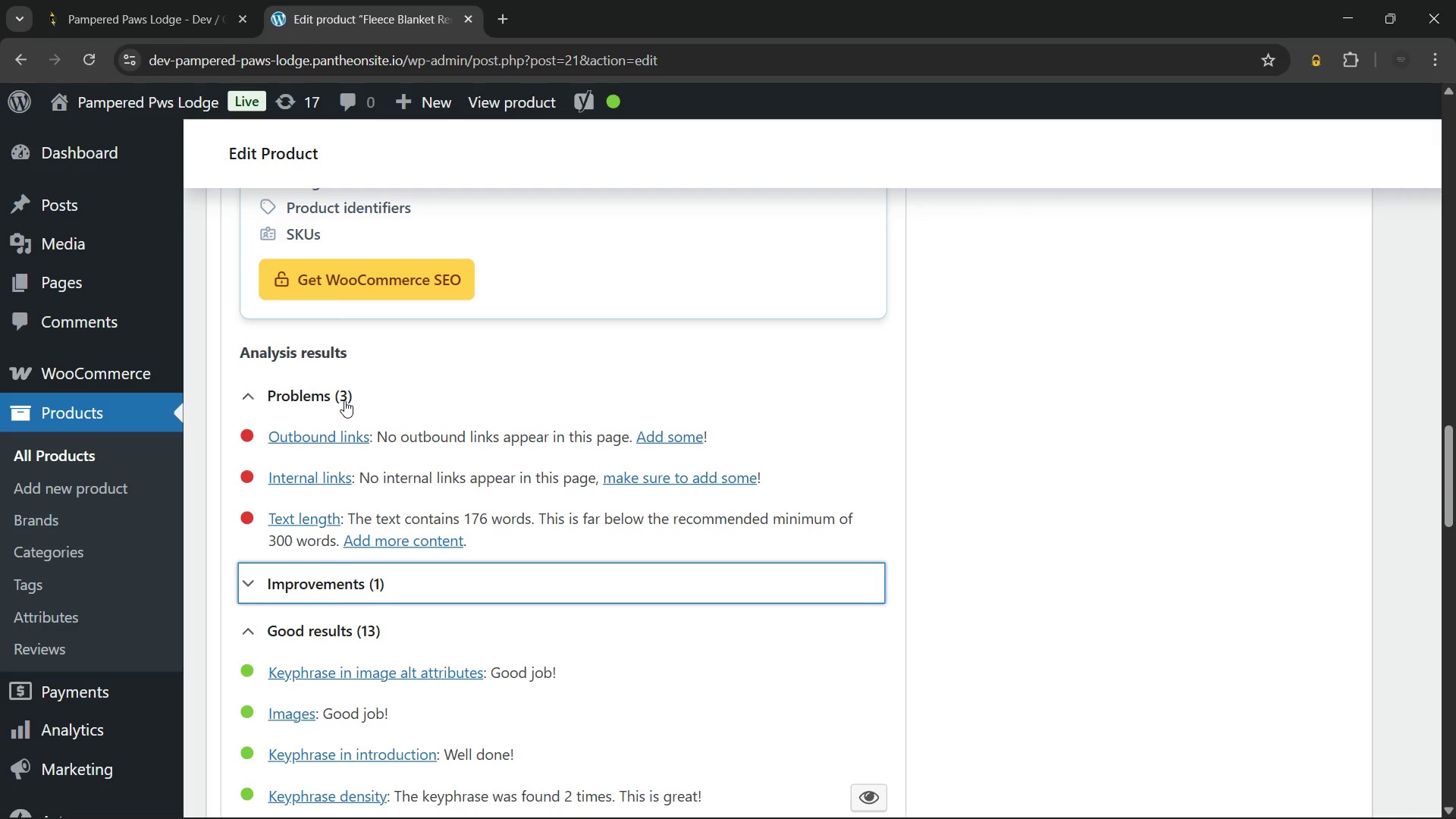 
left_click([344, 400])
 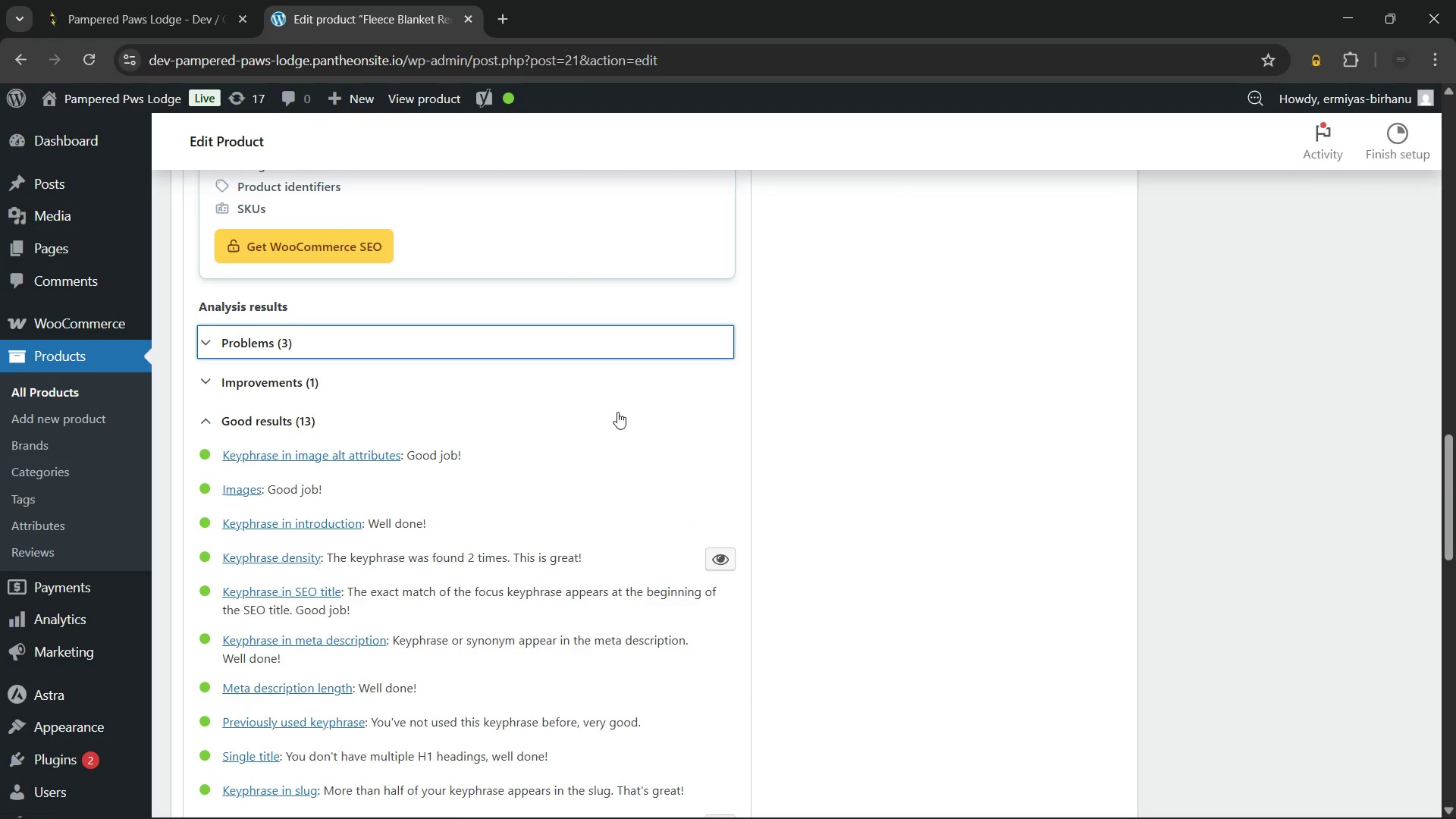 
left_click([837, 412])
 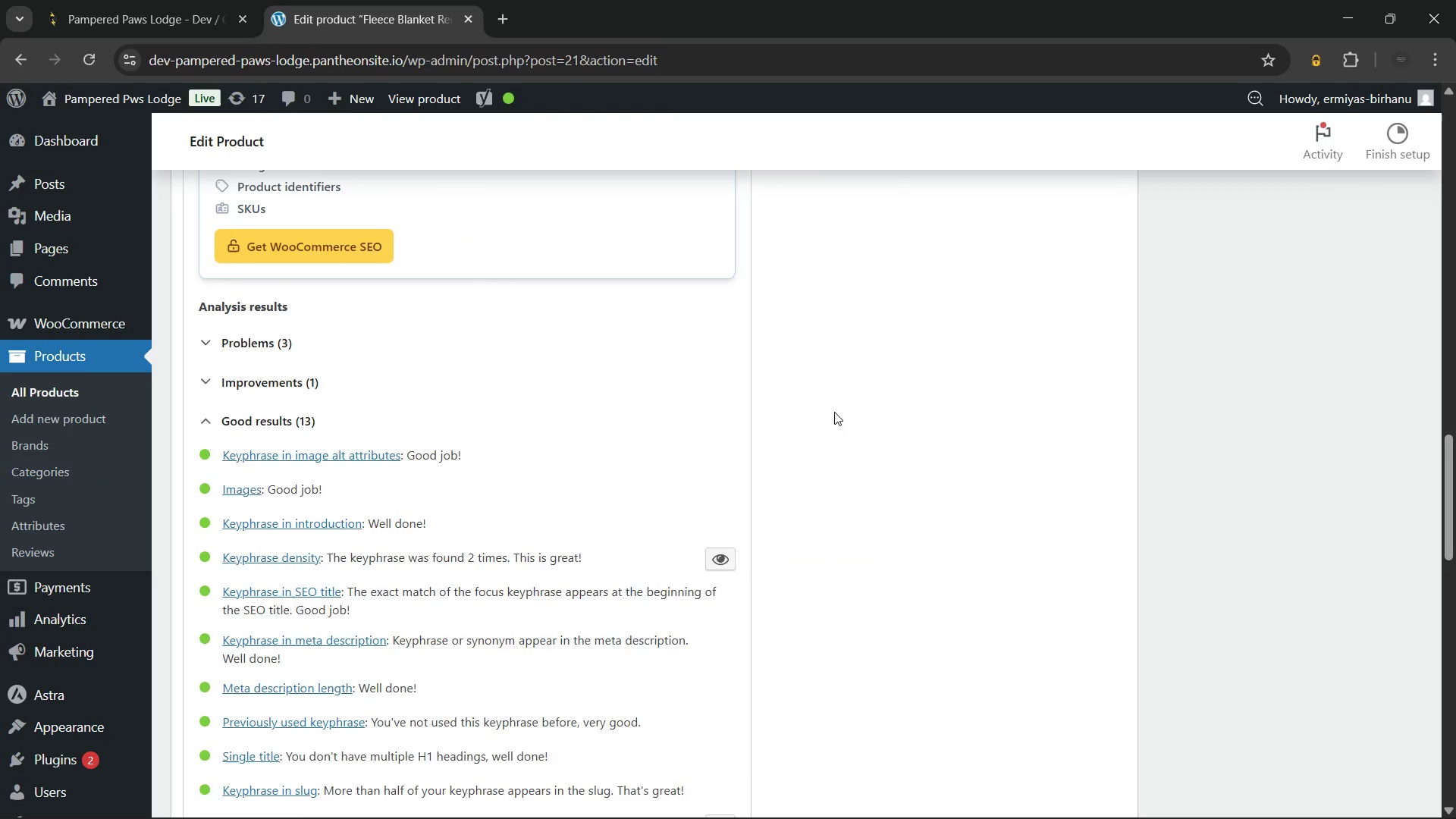 
scroll: coordinate [1009, 434], scroll_direction: up, amount: 10.0
 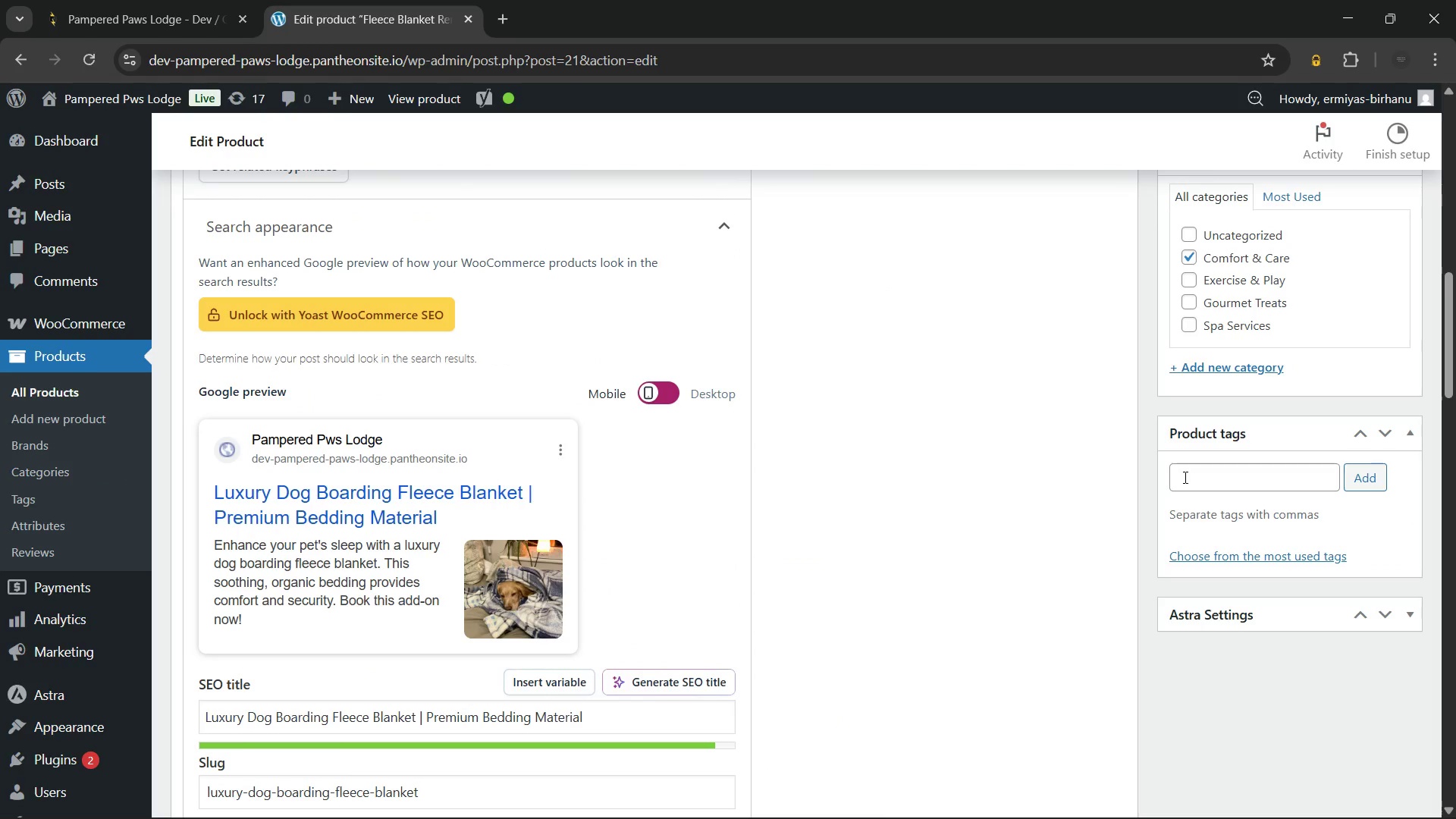 
left_click([1185, 476])
 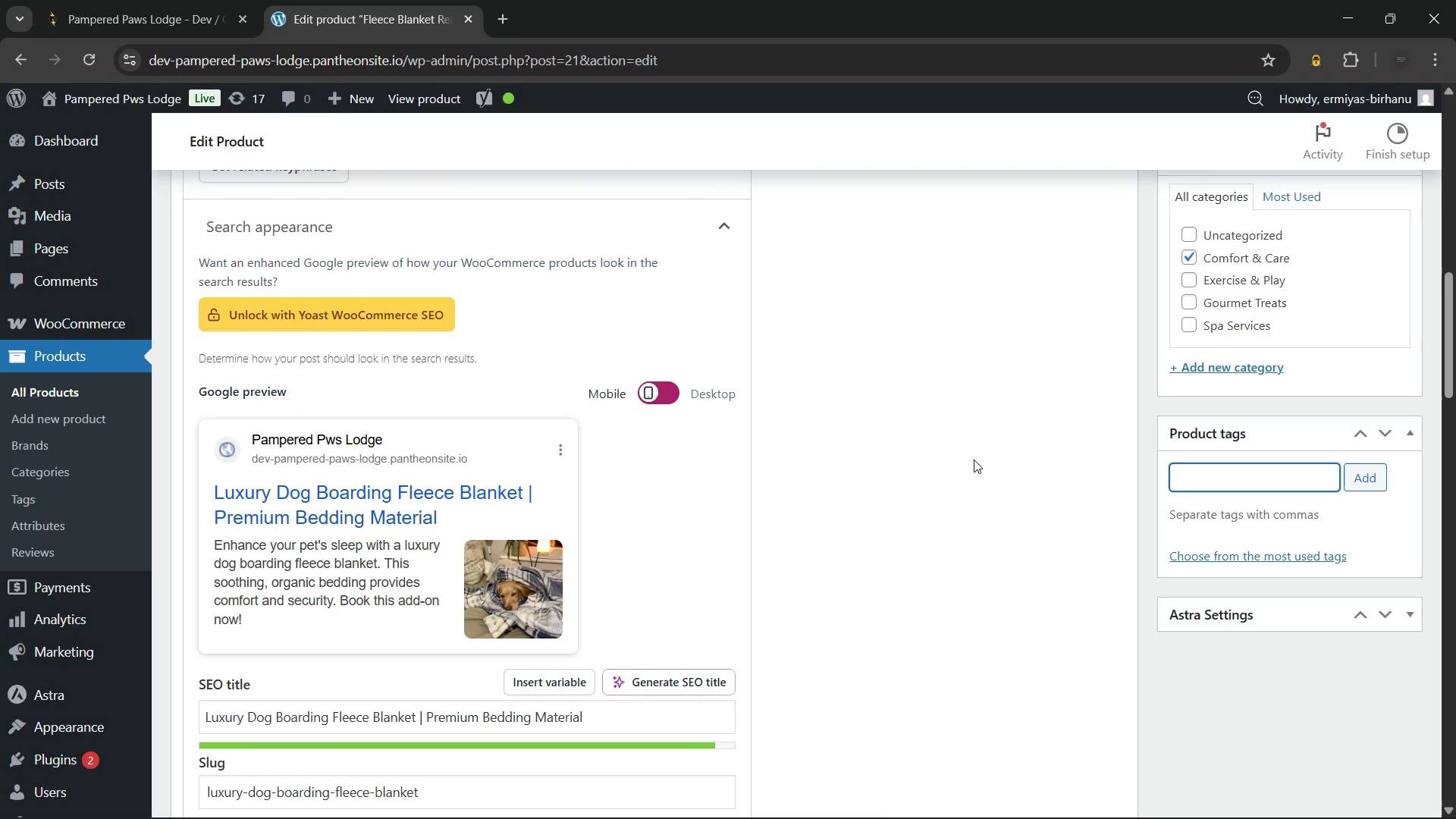 
type(com)
 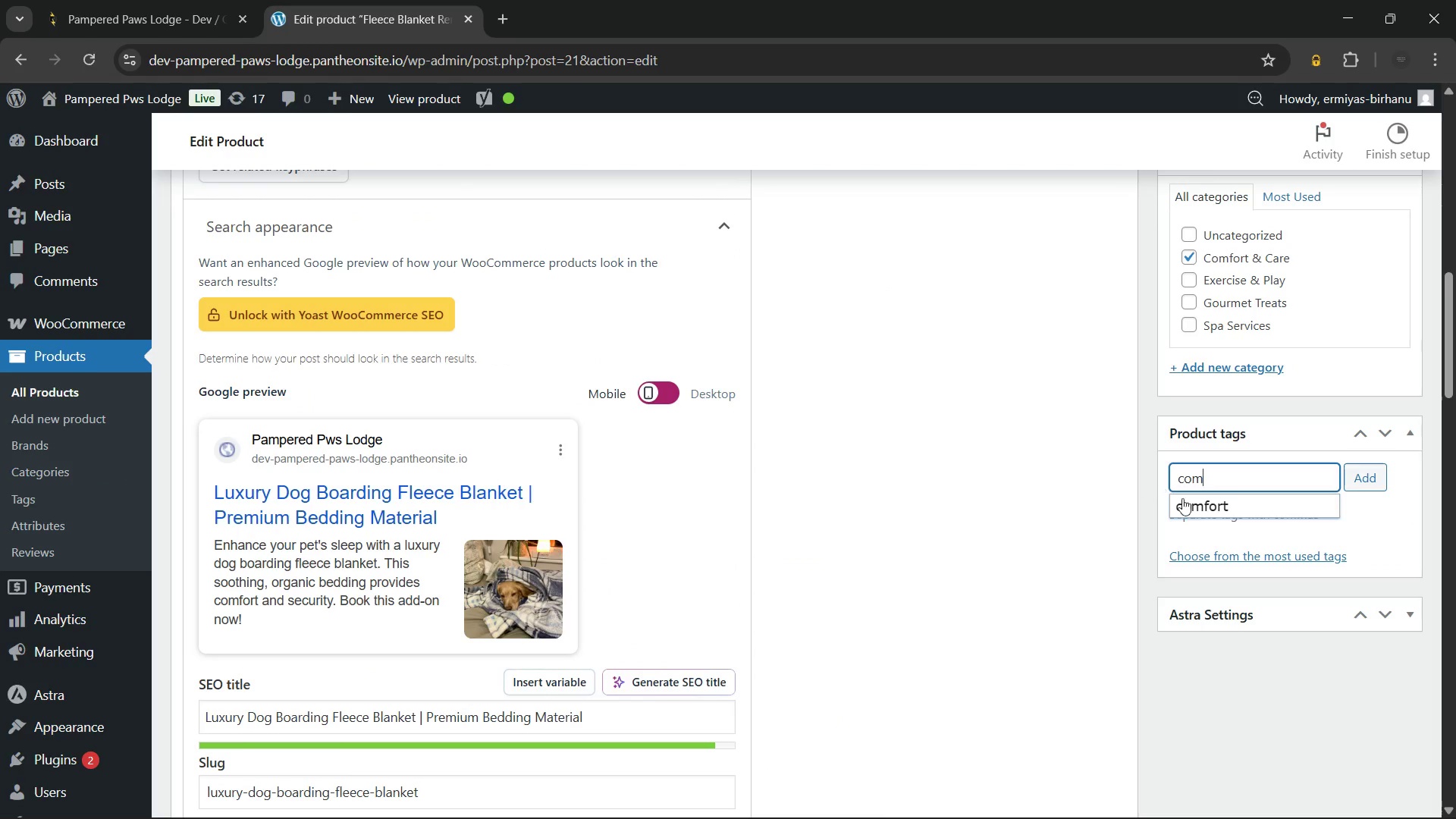 
left_click([1188, 507])
 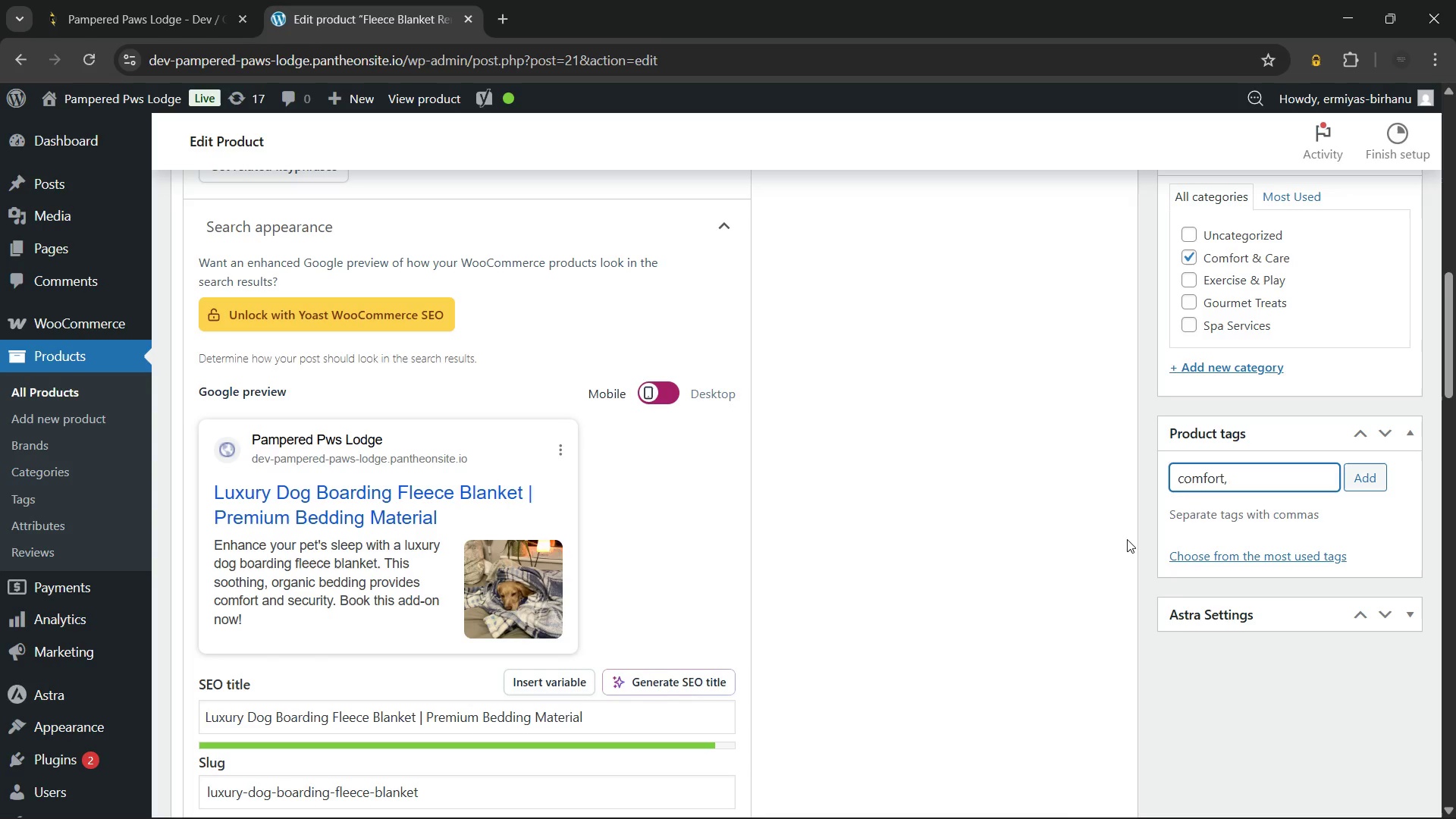 
type(pet)
 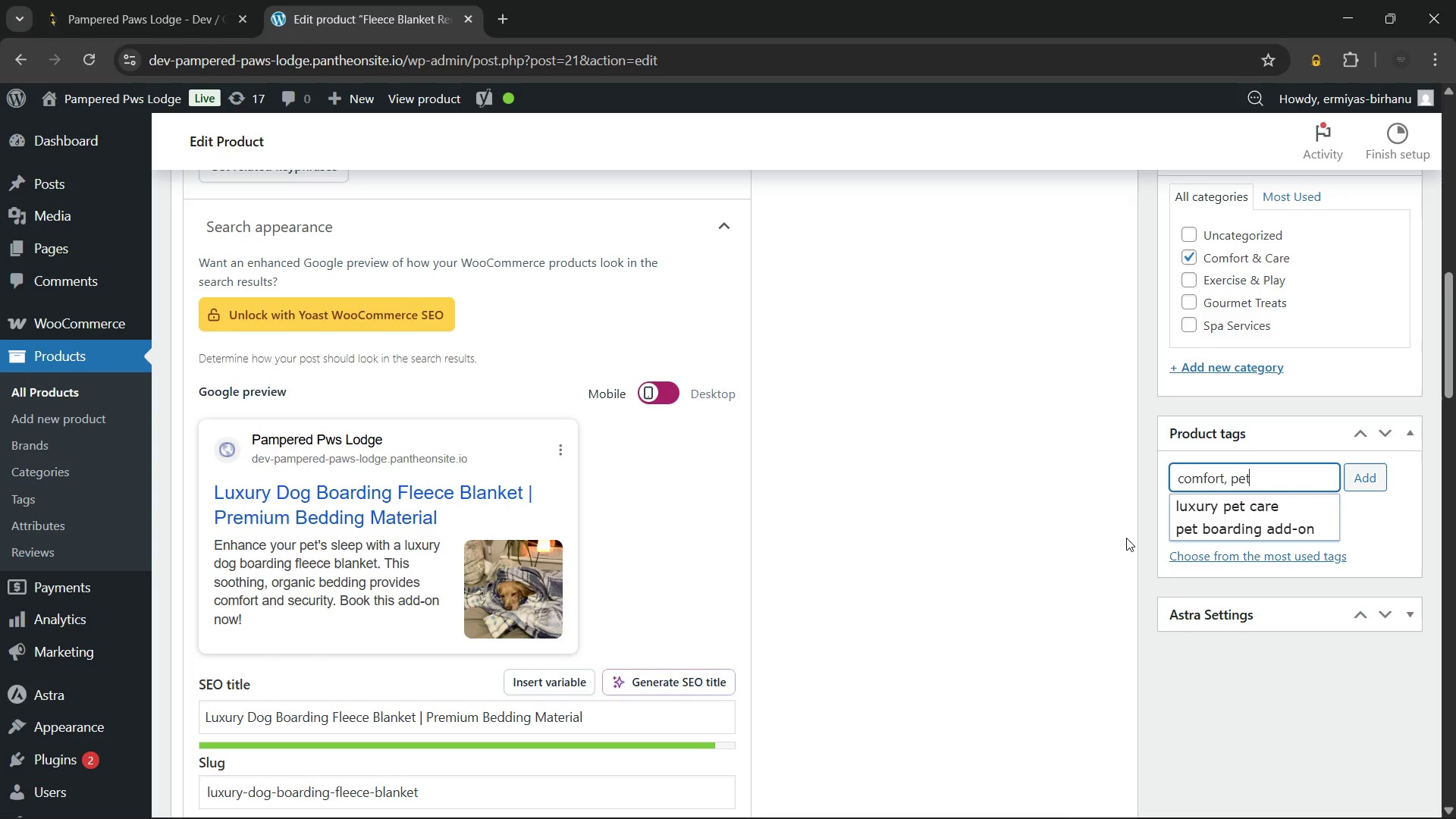 
wait(25.45)
 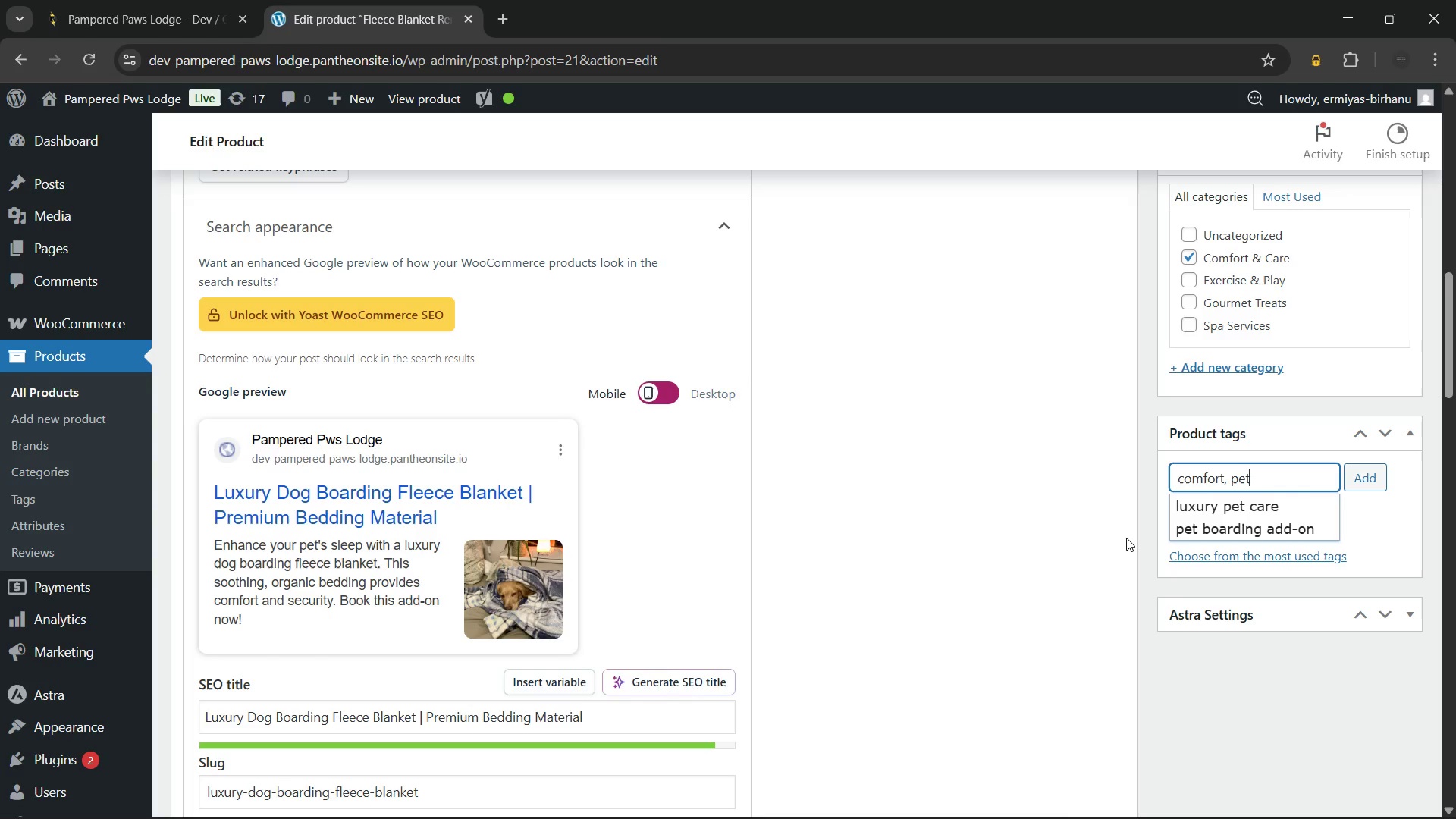 
left_click([1237, 524])
 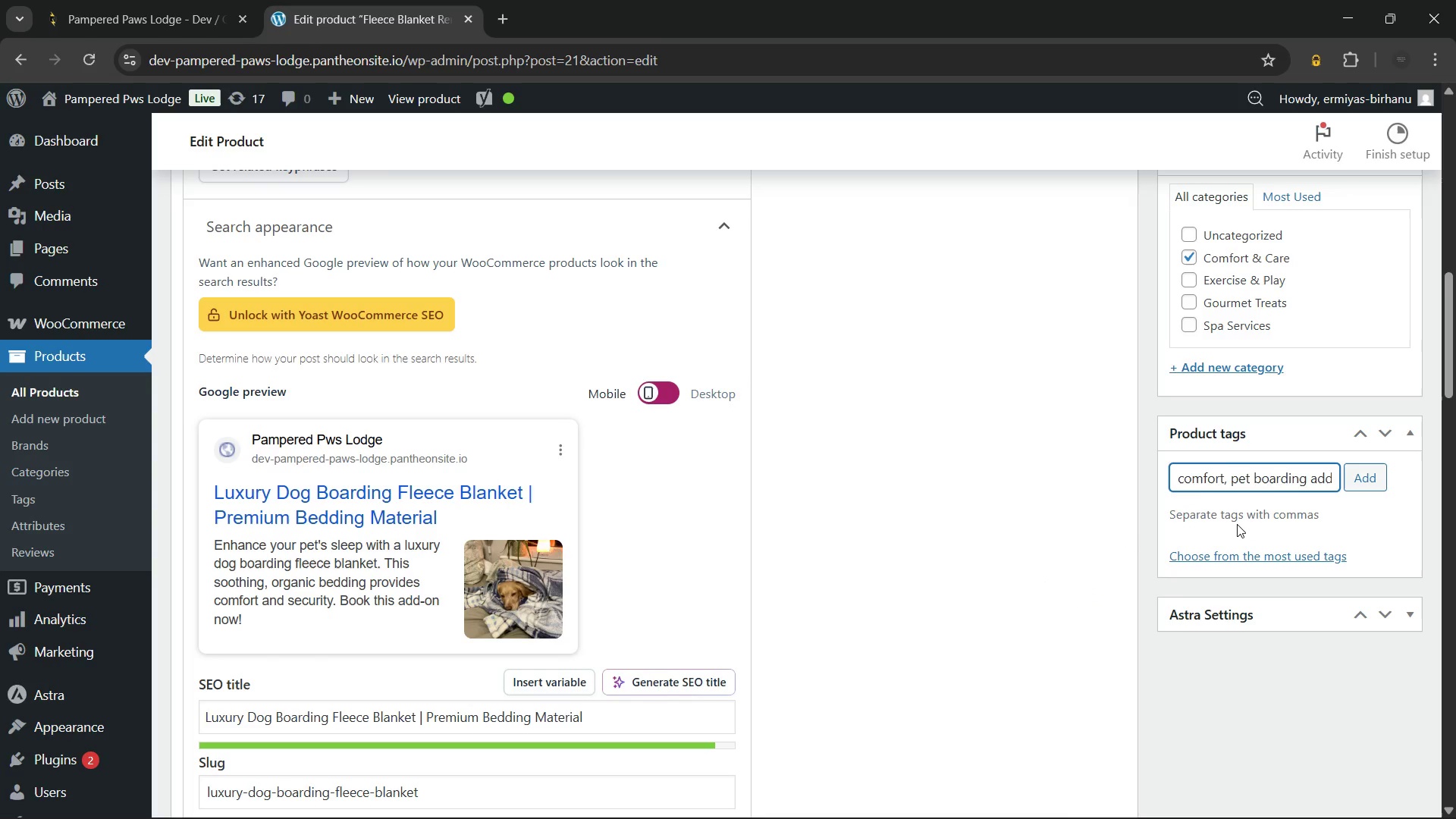 
type(luxu)
 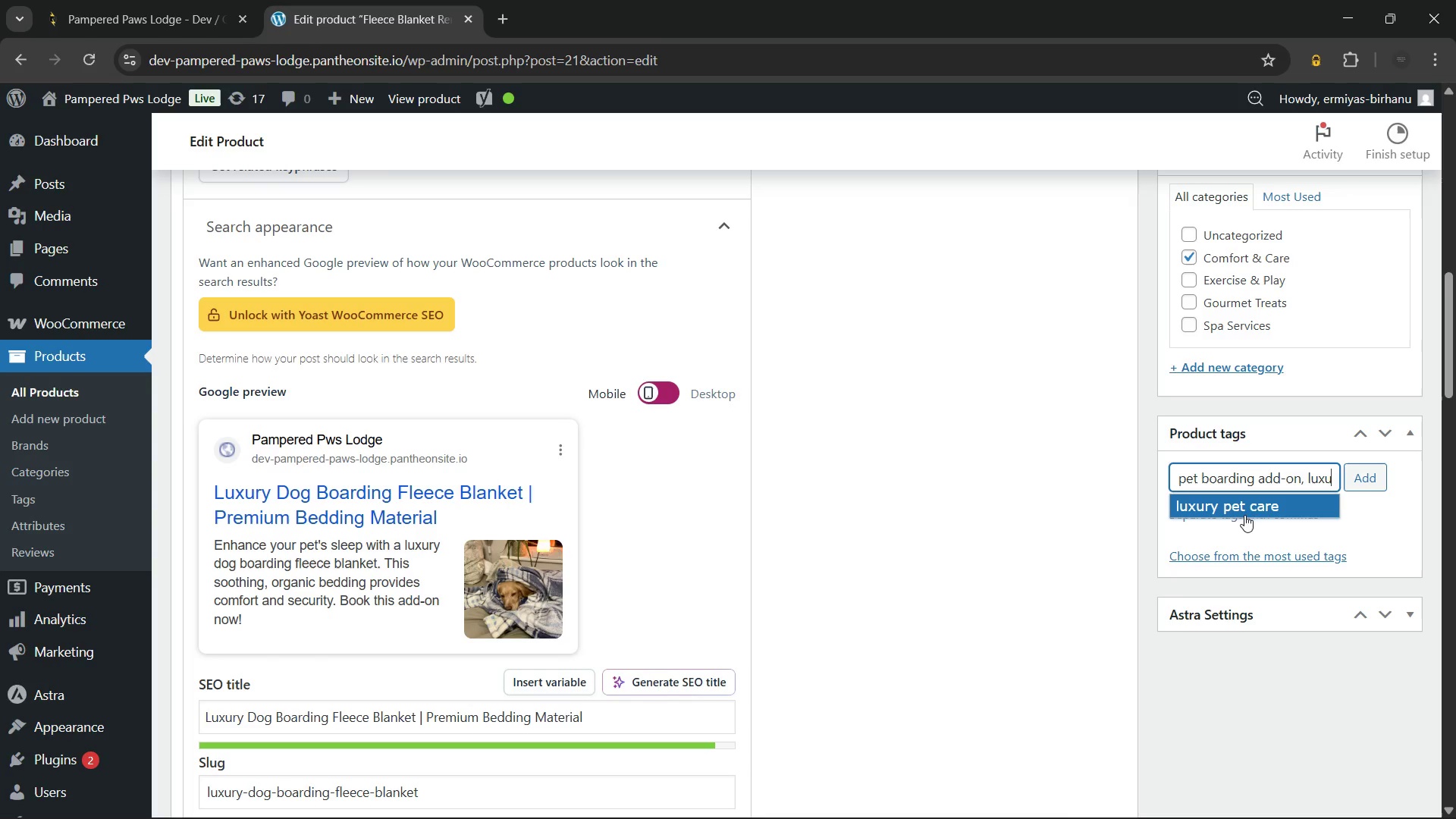 
left_click([1246, 500])
 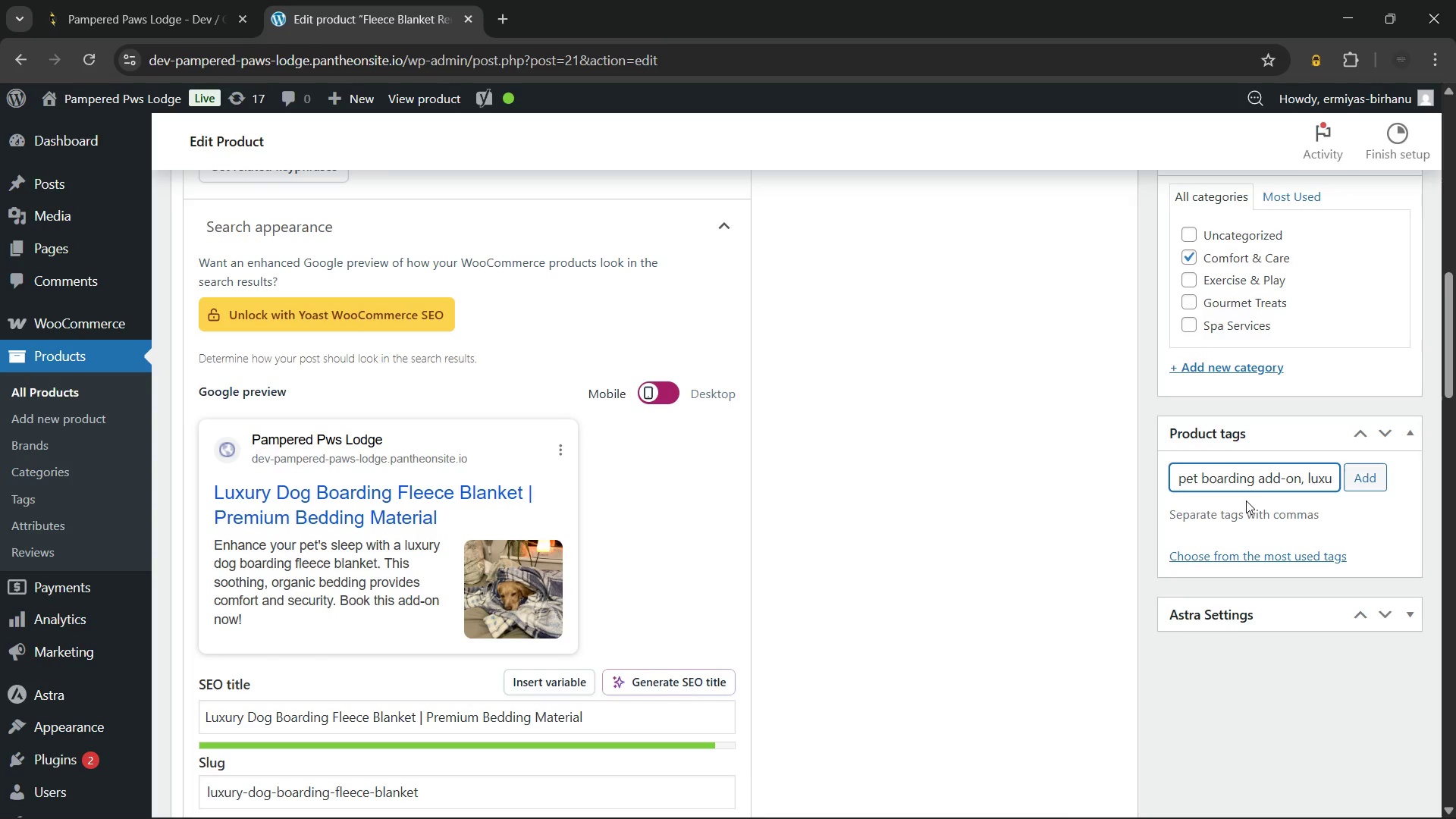 
type(calm)
 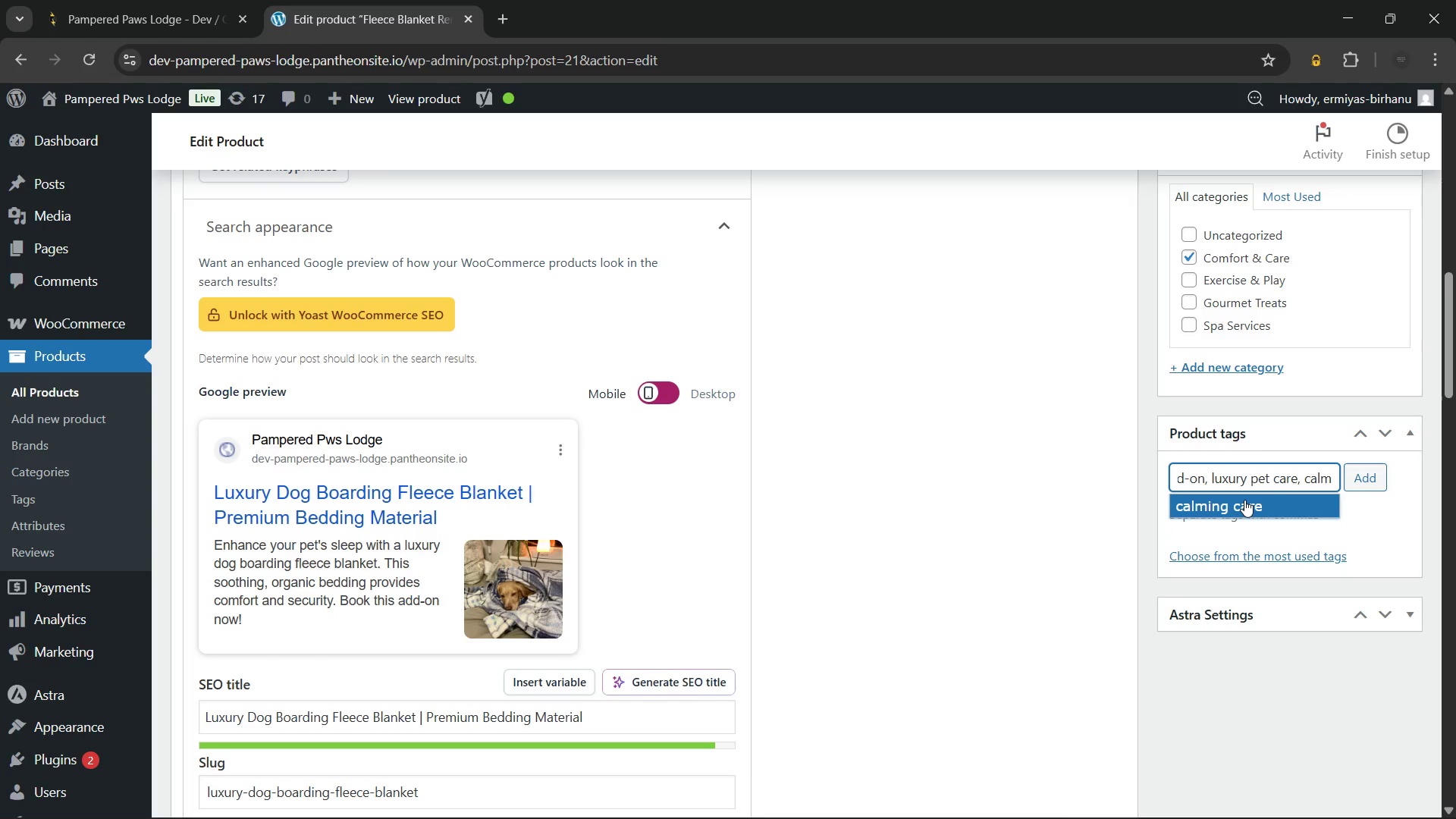 
left_click([1244, 500])
 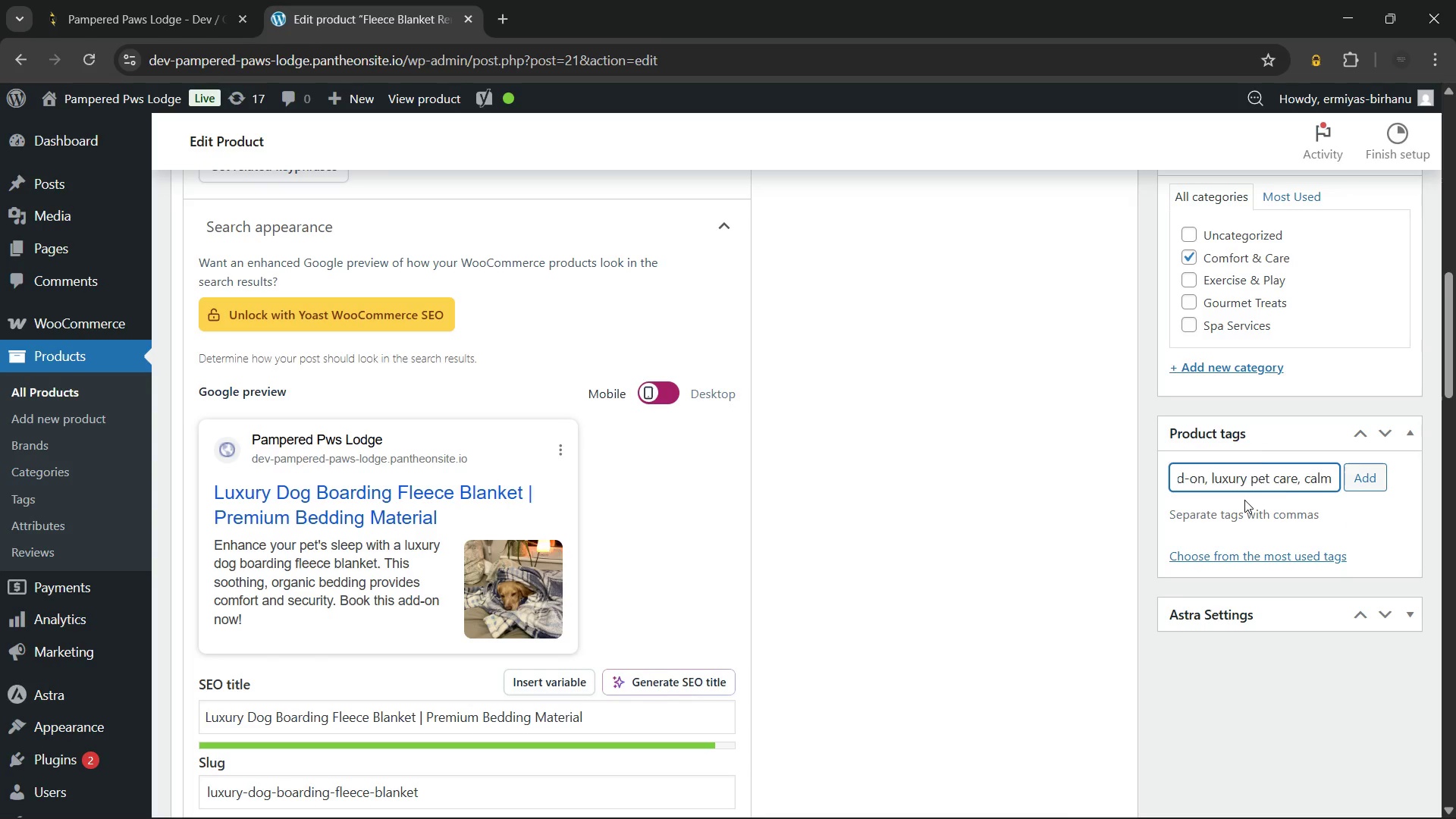 
type(can)
 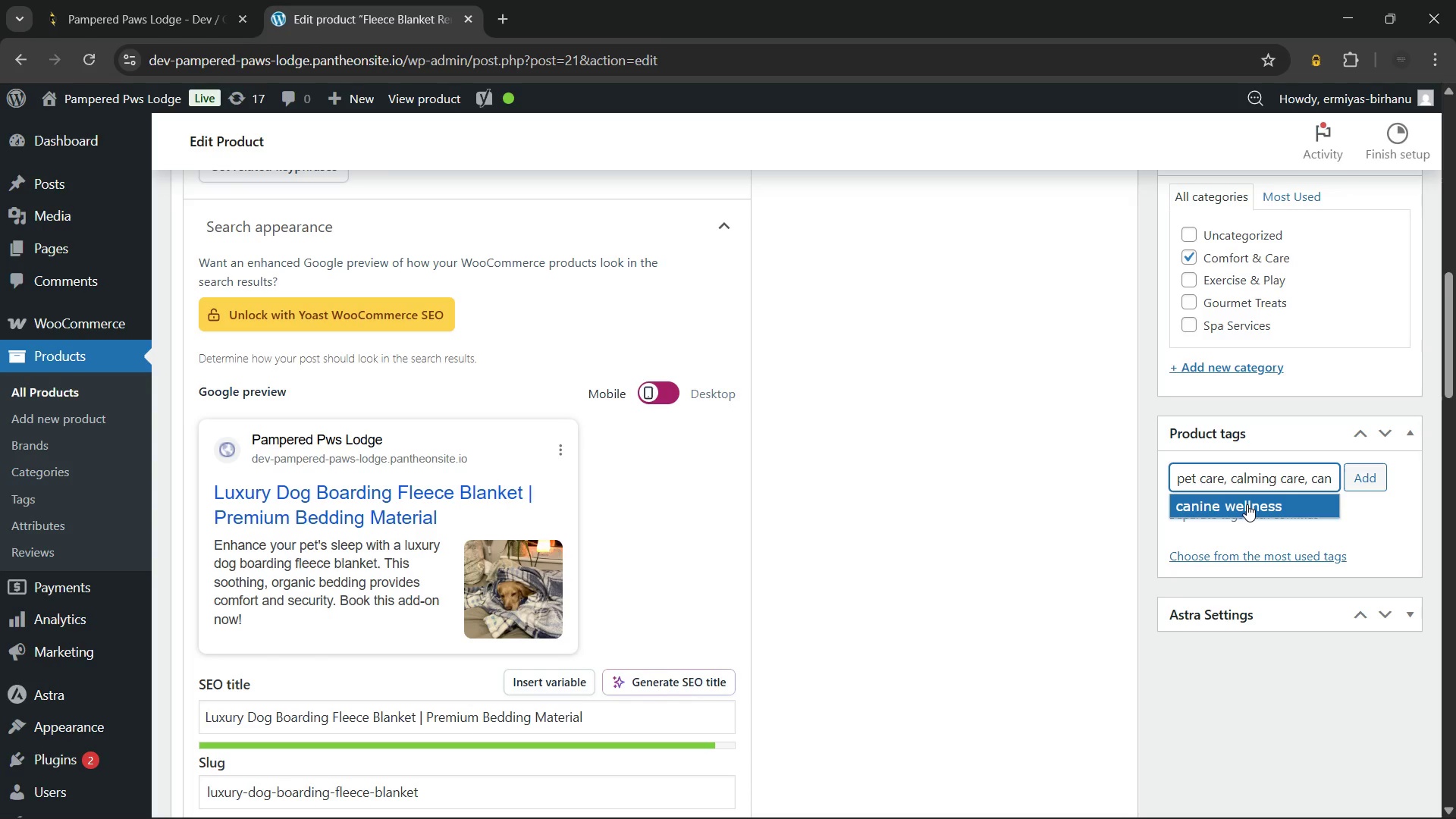 
left_click([1247, 504])
 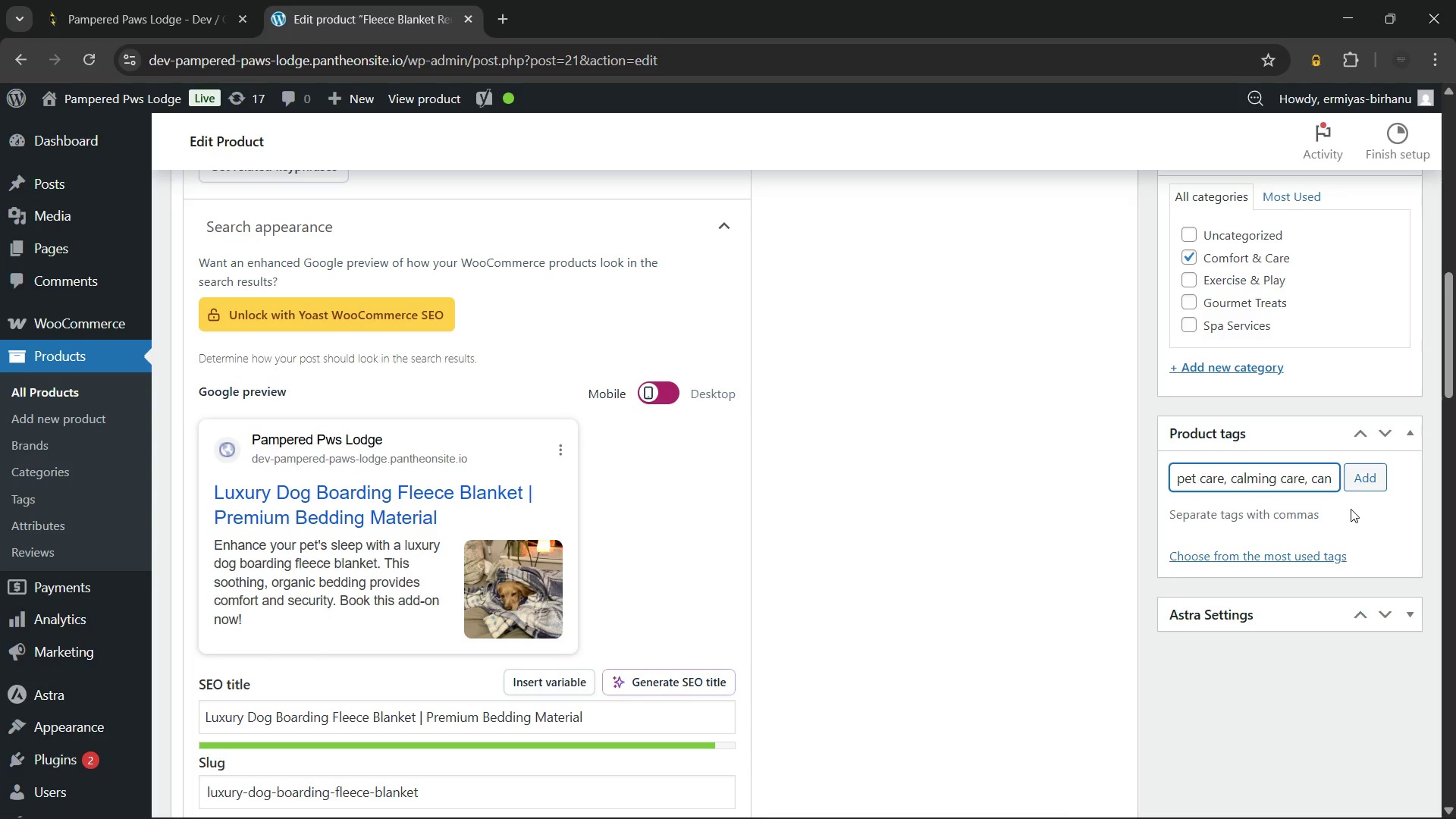 
left_click([1360, 485])
 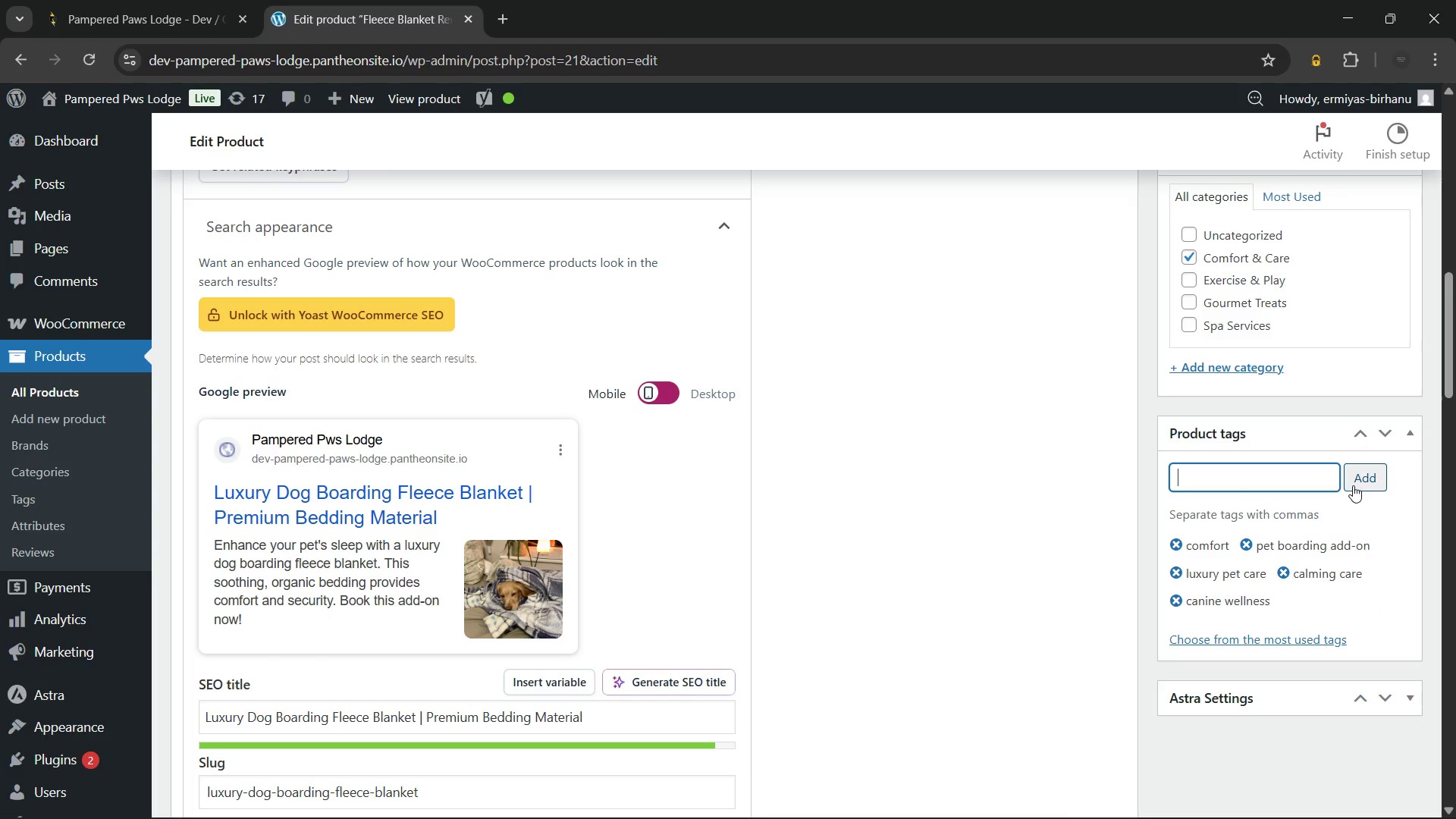 
wait(9.41)
 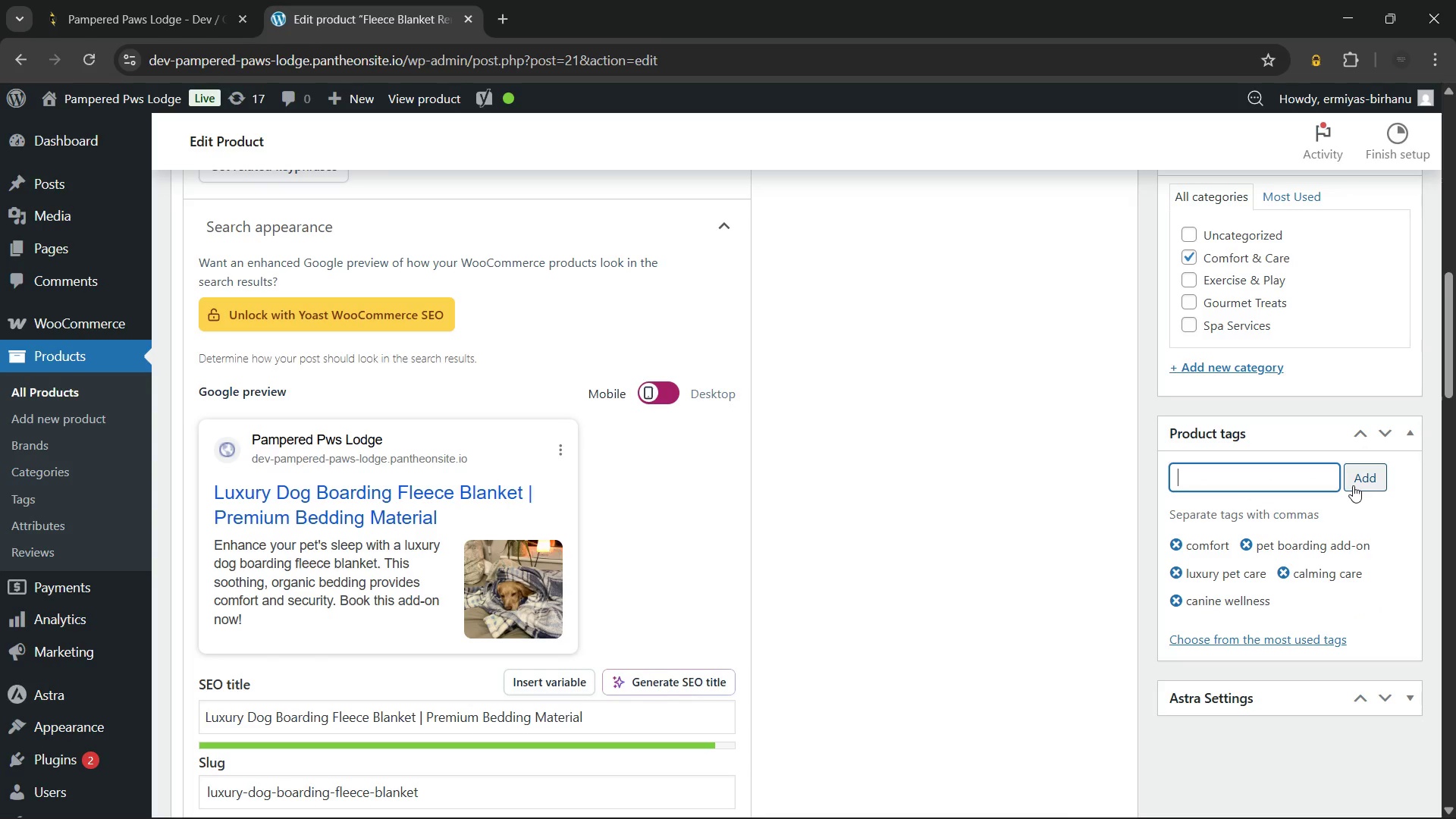 
scroll: coordinate [861, 484], scroll_direction: down, amount: 10.0
 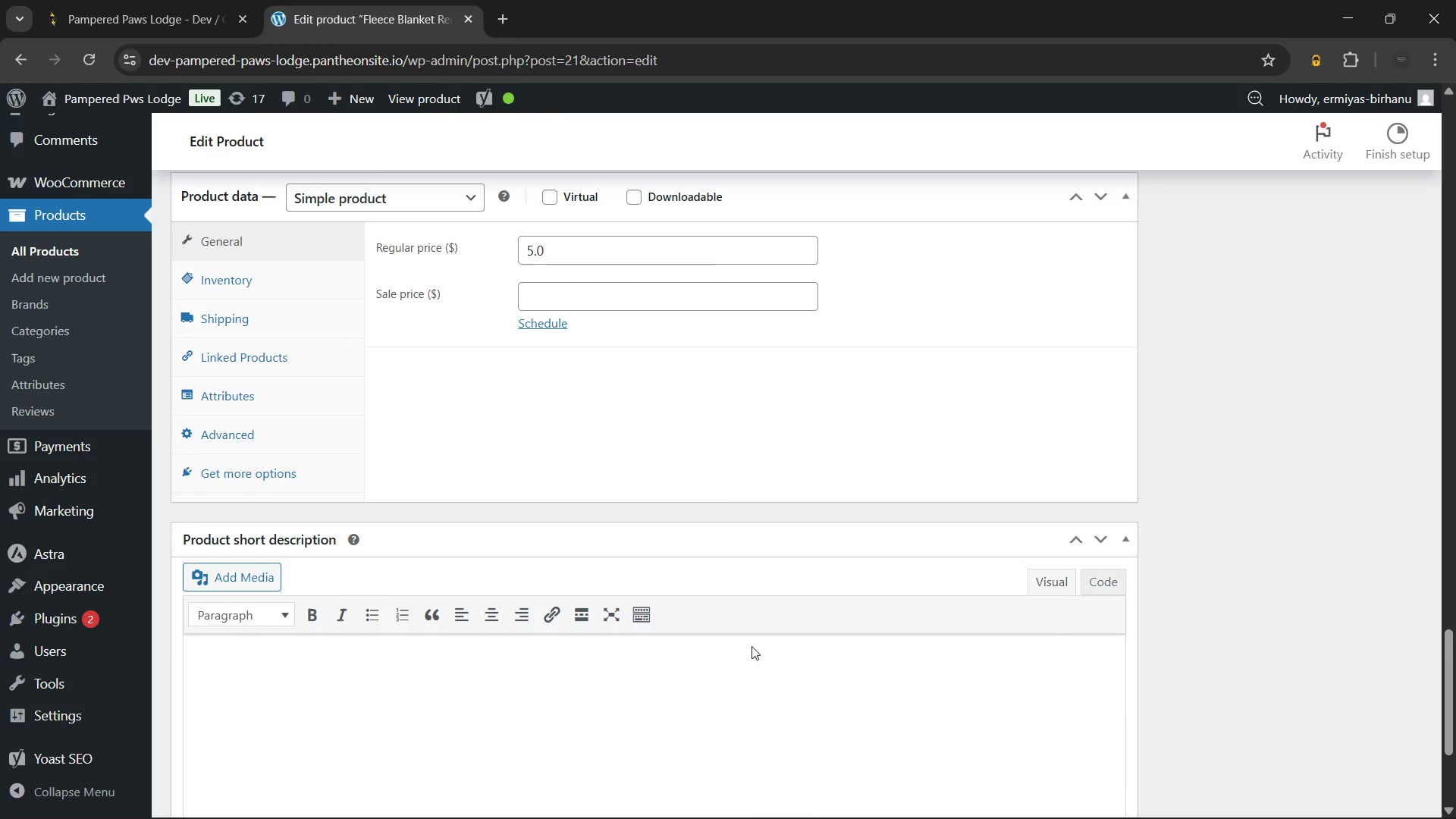 
left_click([795, 803])
 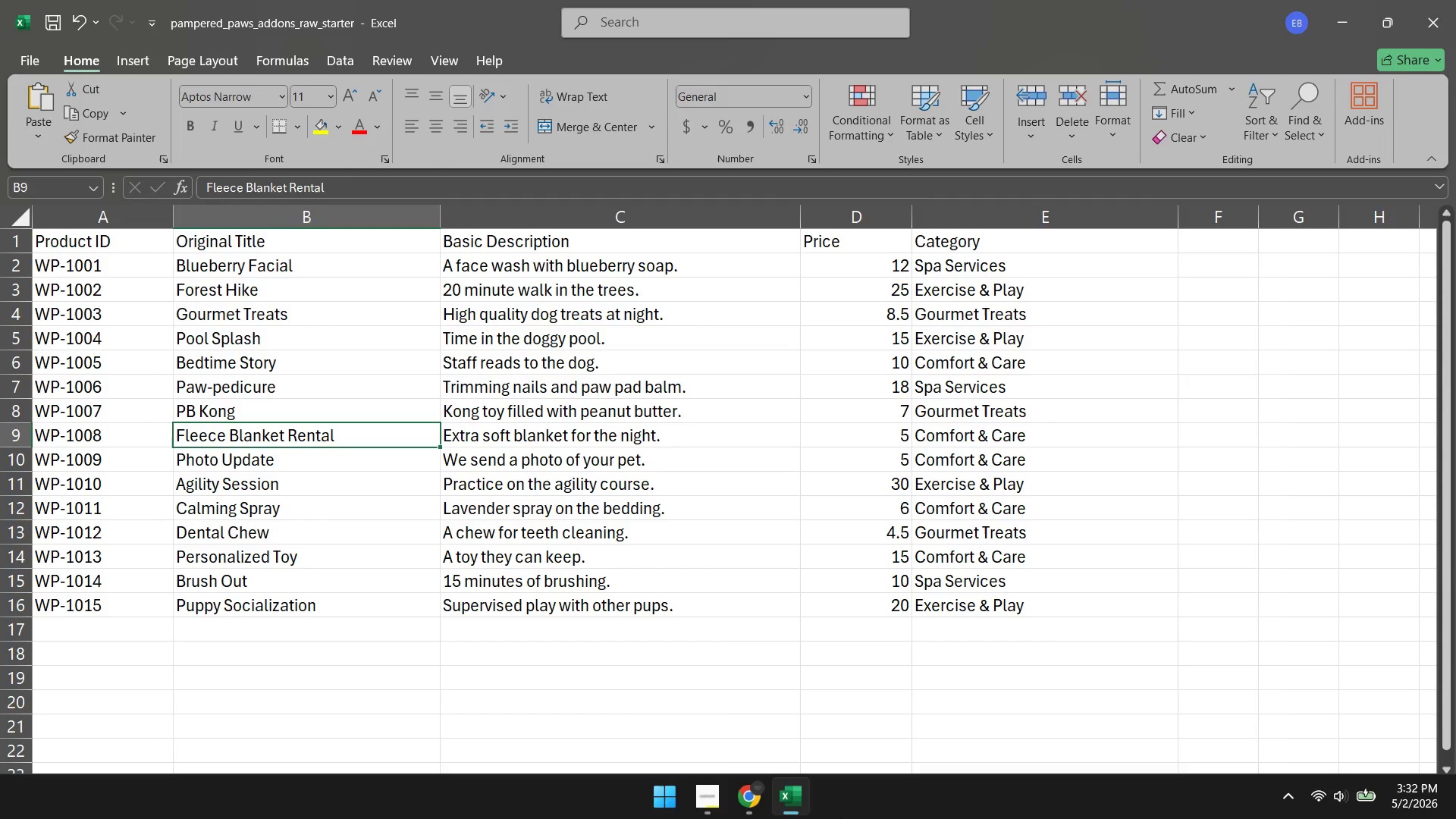 
left_click([744, 805])
 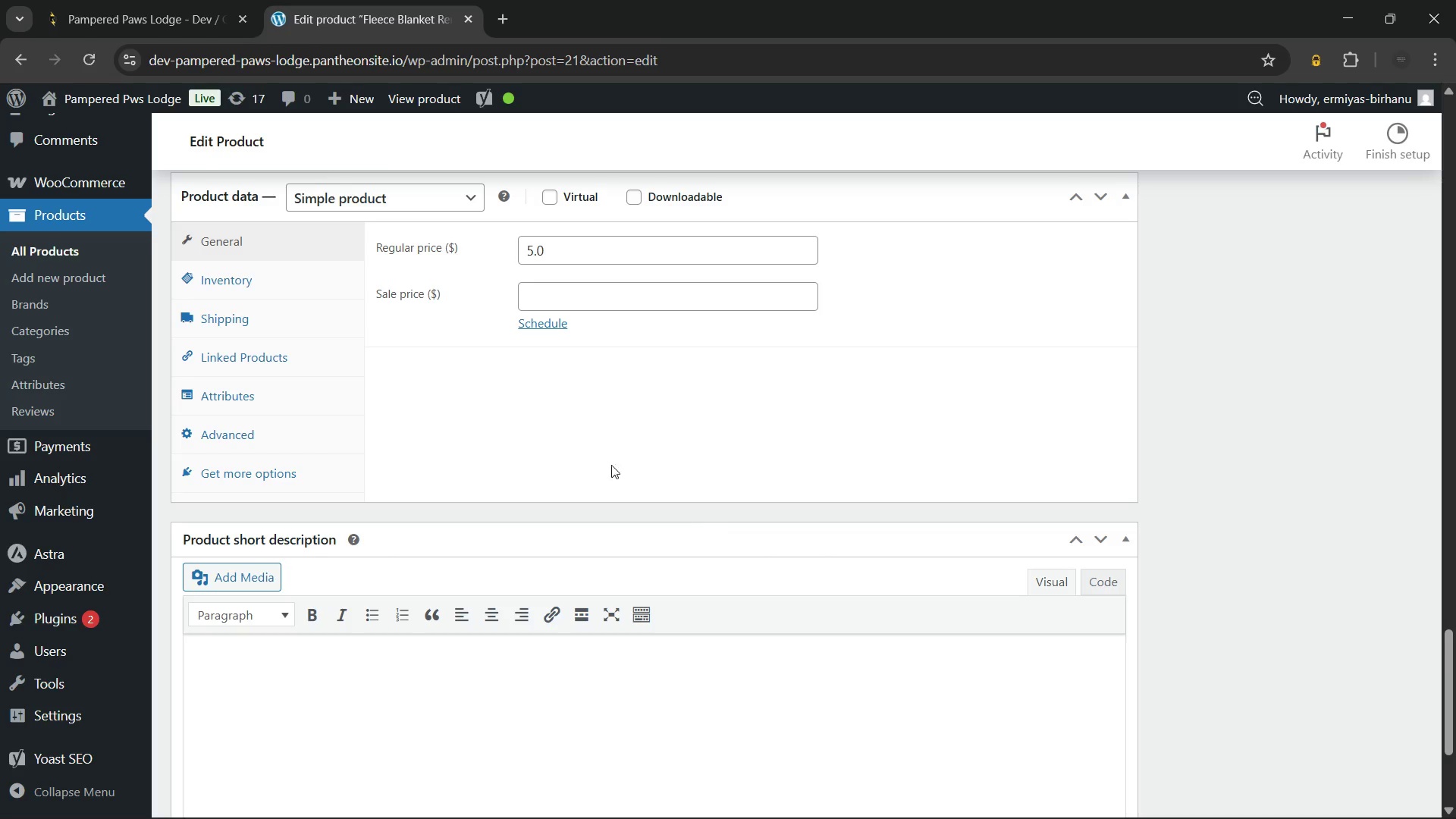 
left_click([321, 278])
 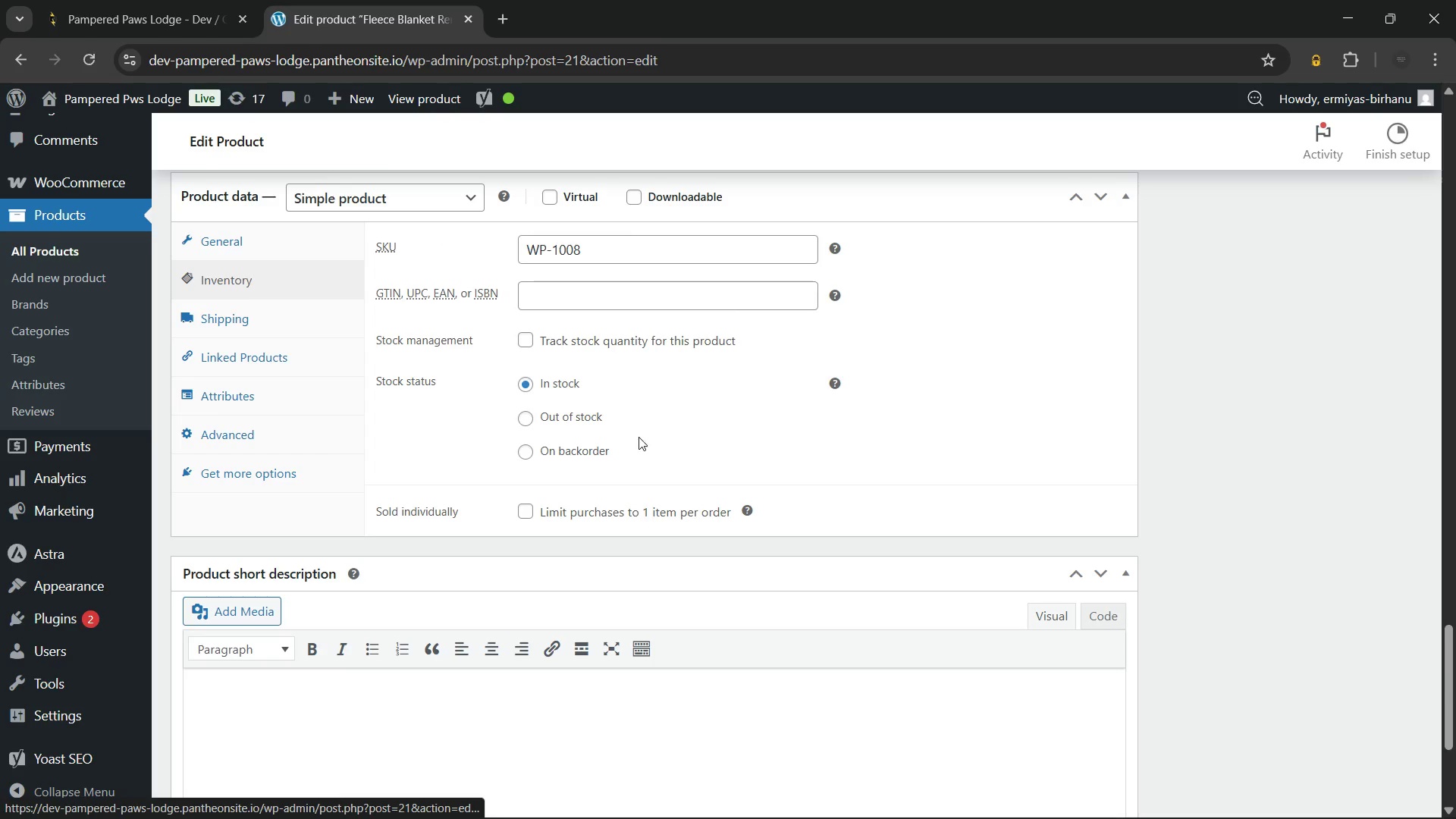 
scroll: coordinate [639, 437], scroll_direction: down, amount: 2.0
 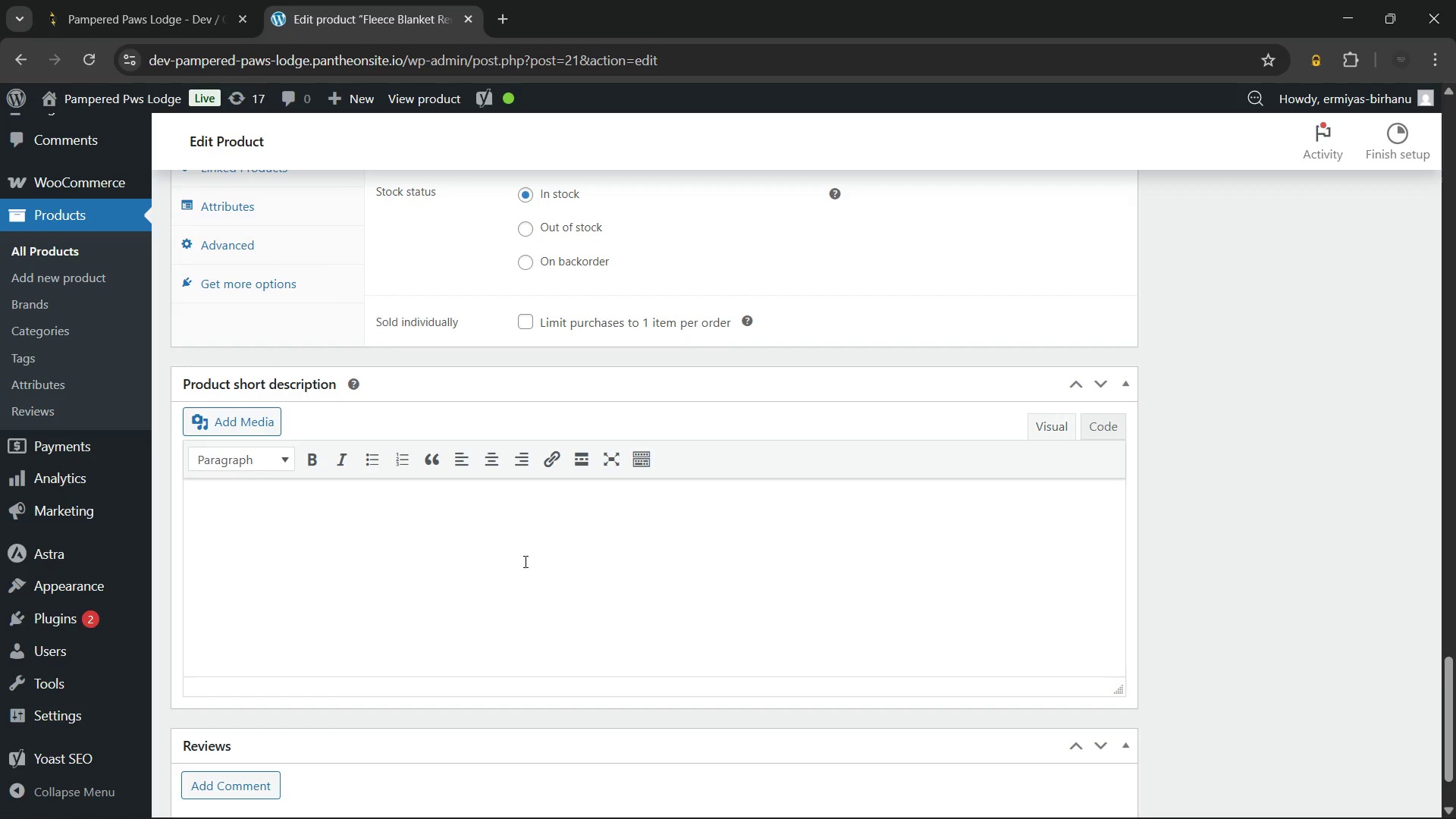 
left_click([511, 540])
 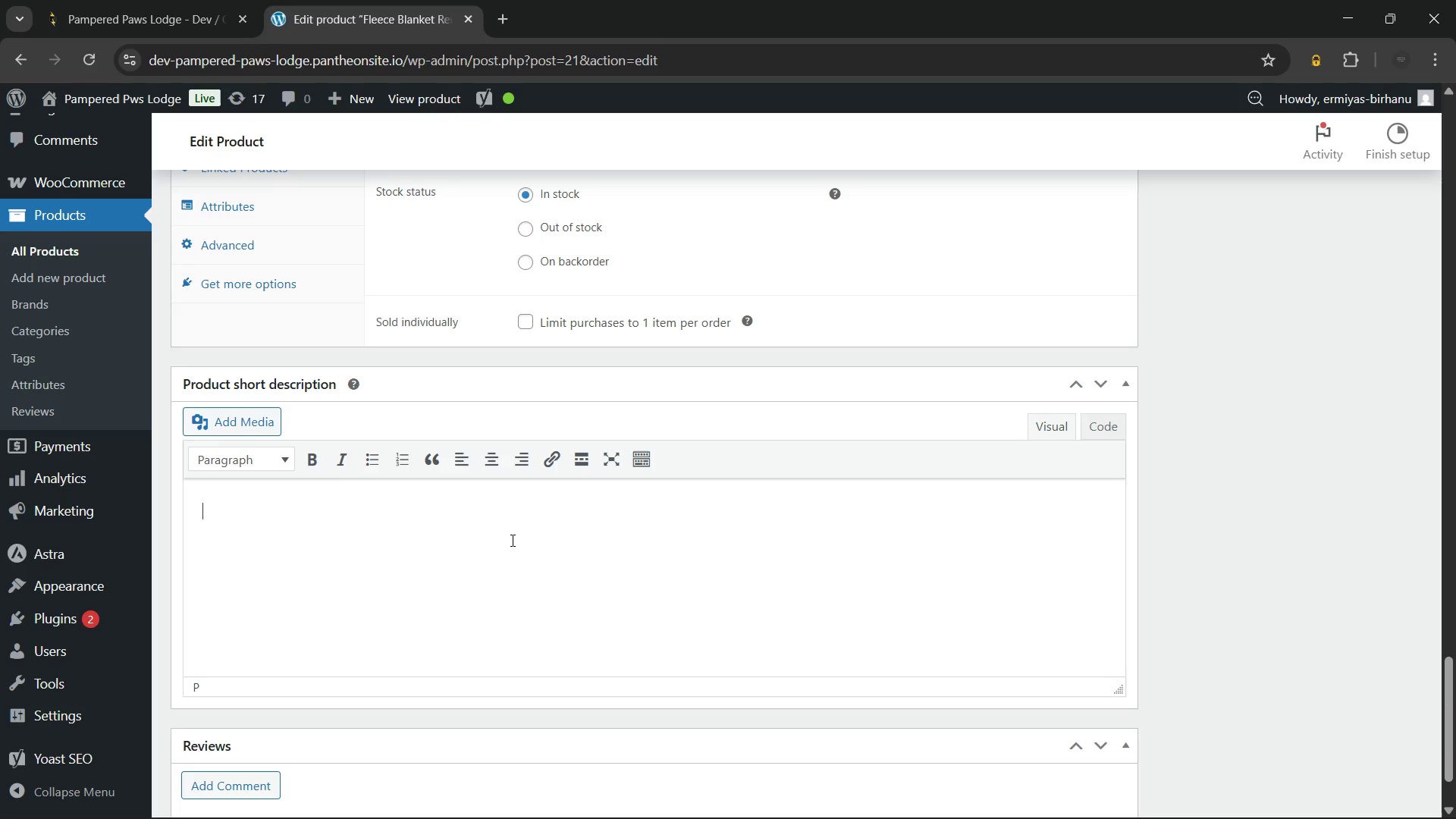 
wait(11.69)
 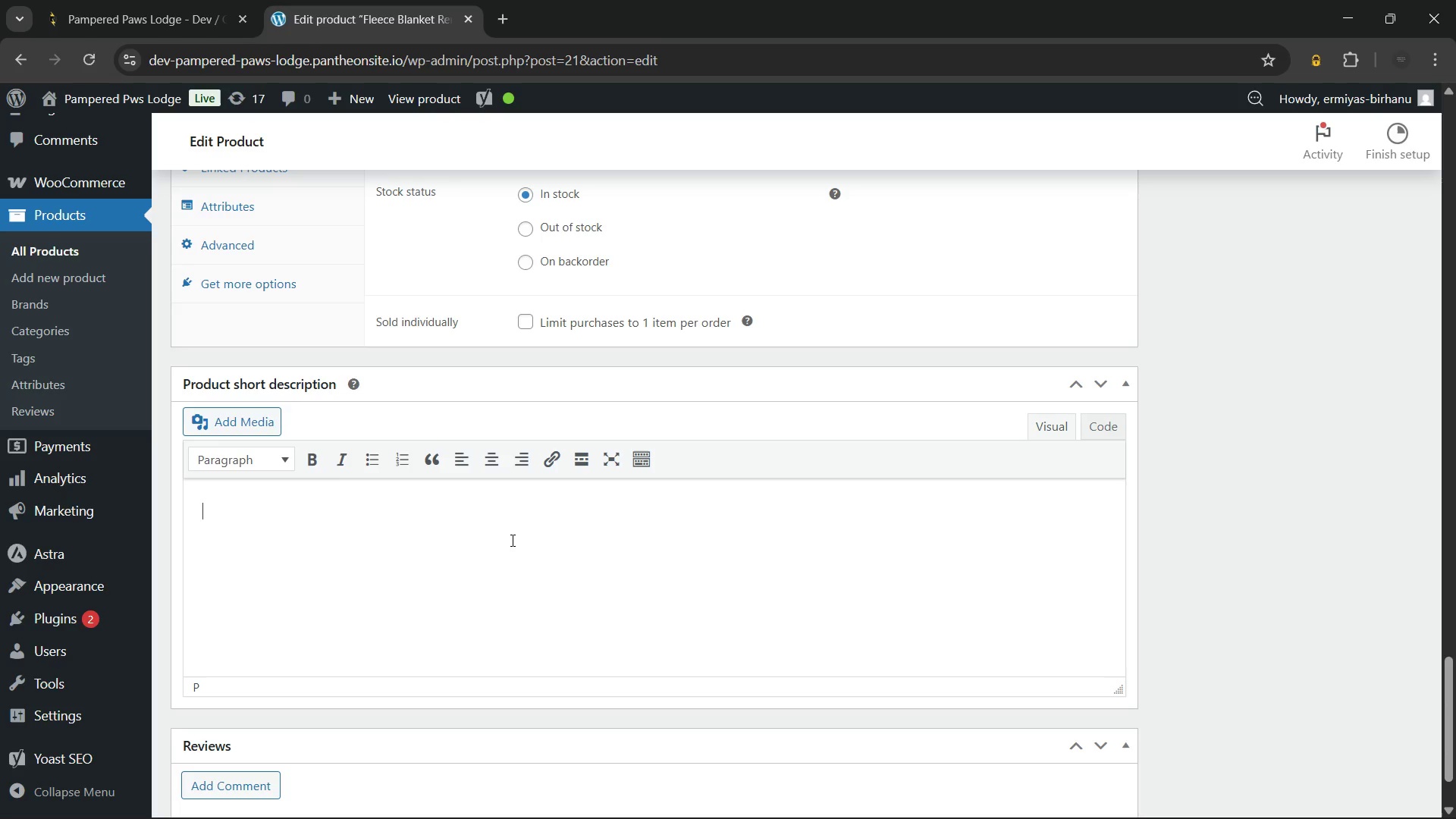 
type(Upgrade your pet's suite)
 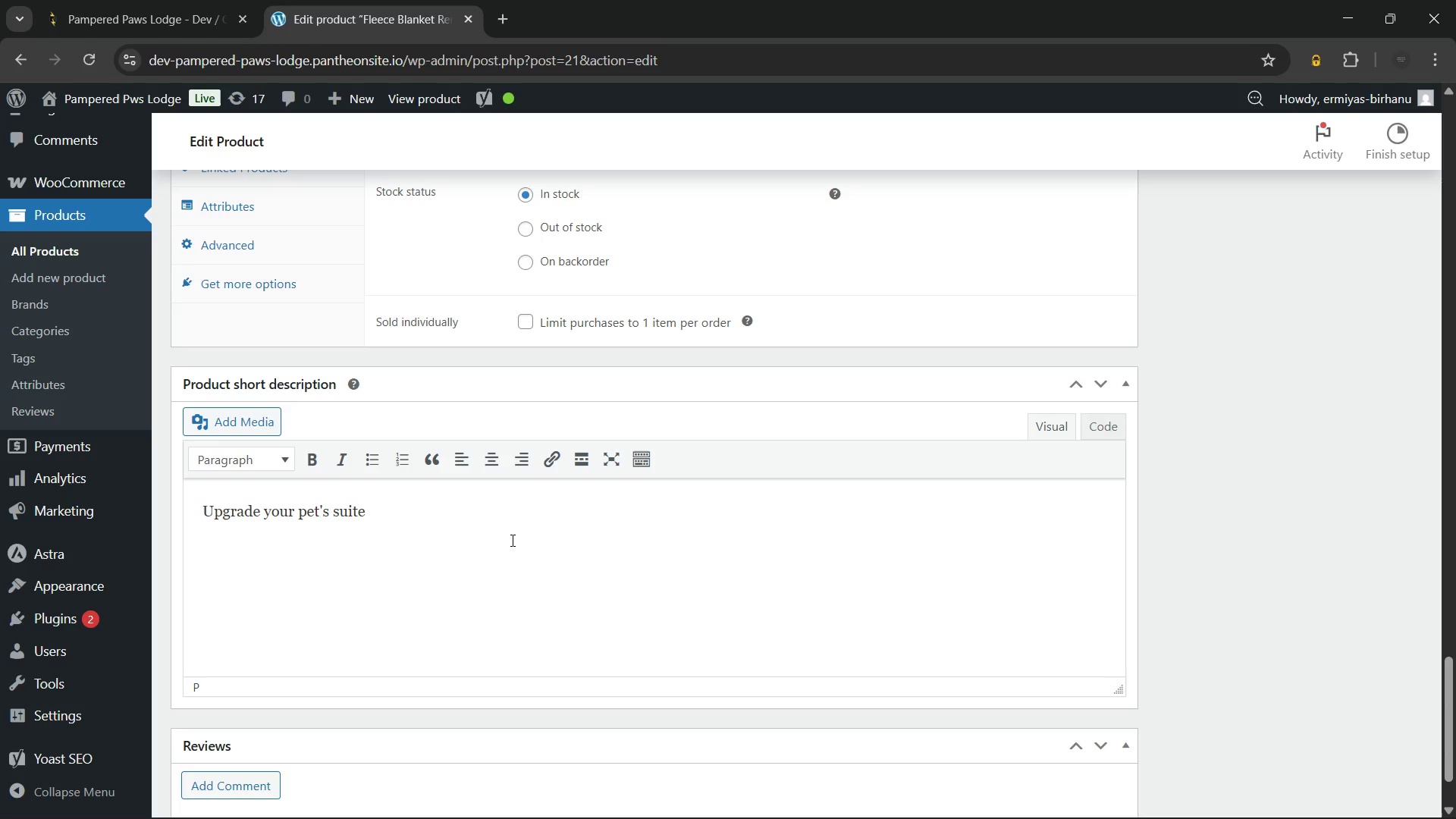 
wait(5.17)
 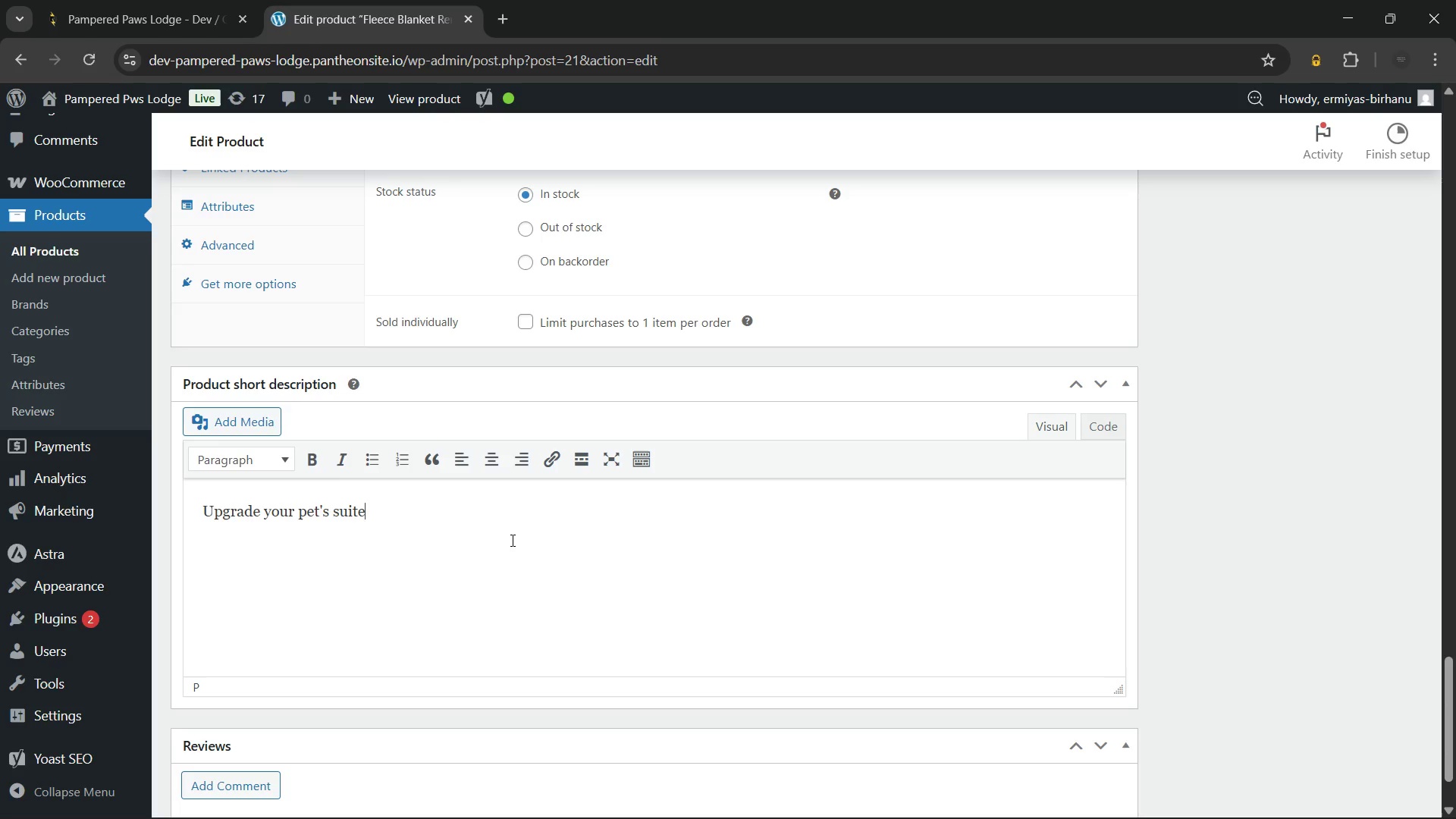 
type( with a luxury dog boarding fleece blanket for ultimate warmth. This soothing comfort add-on provides an extra layer of soft, organic security to ensure a peaceful night's rest.)
 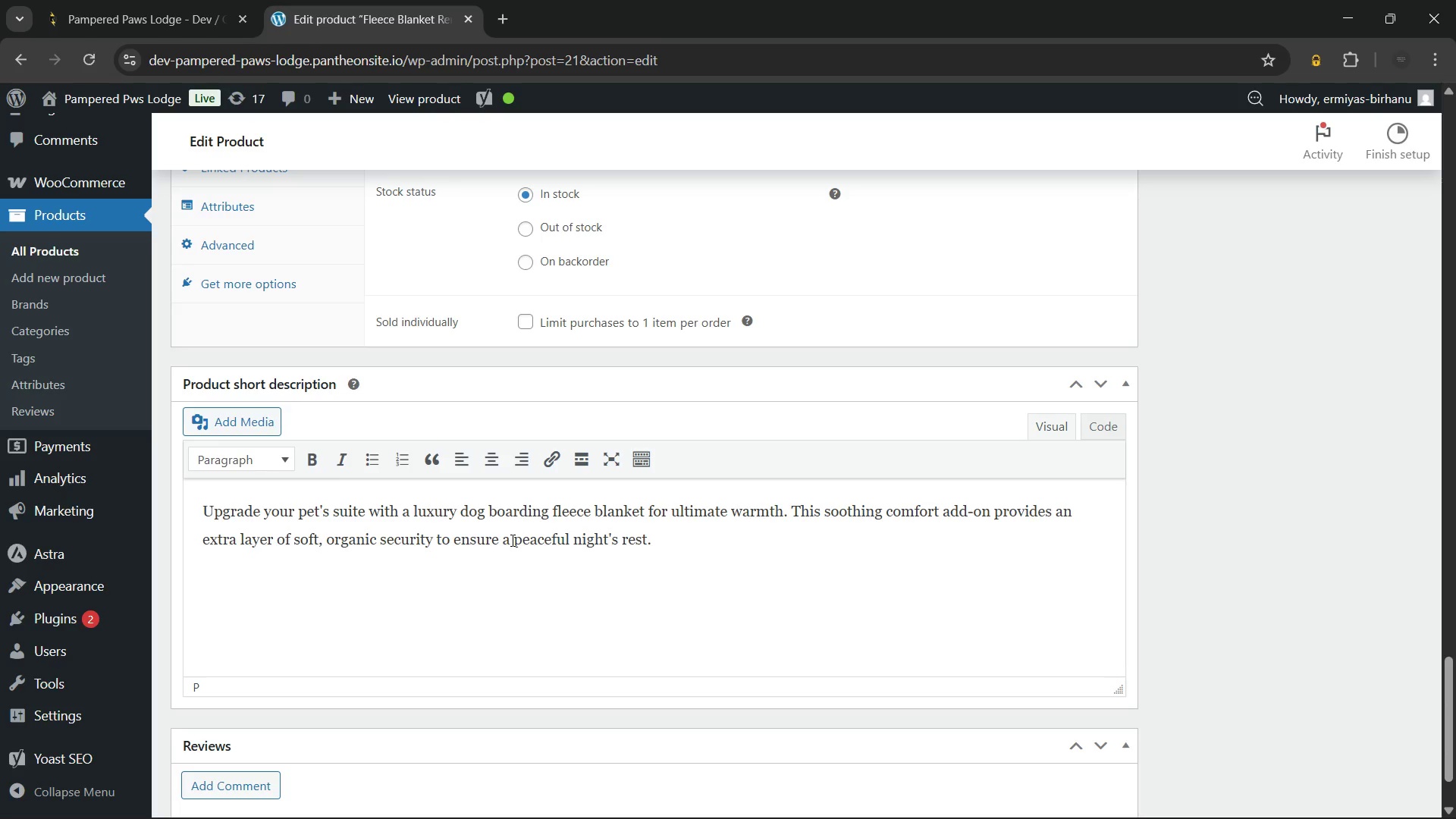 
wait(18.39)
 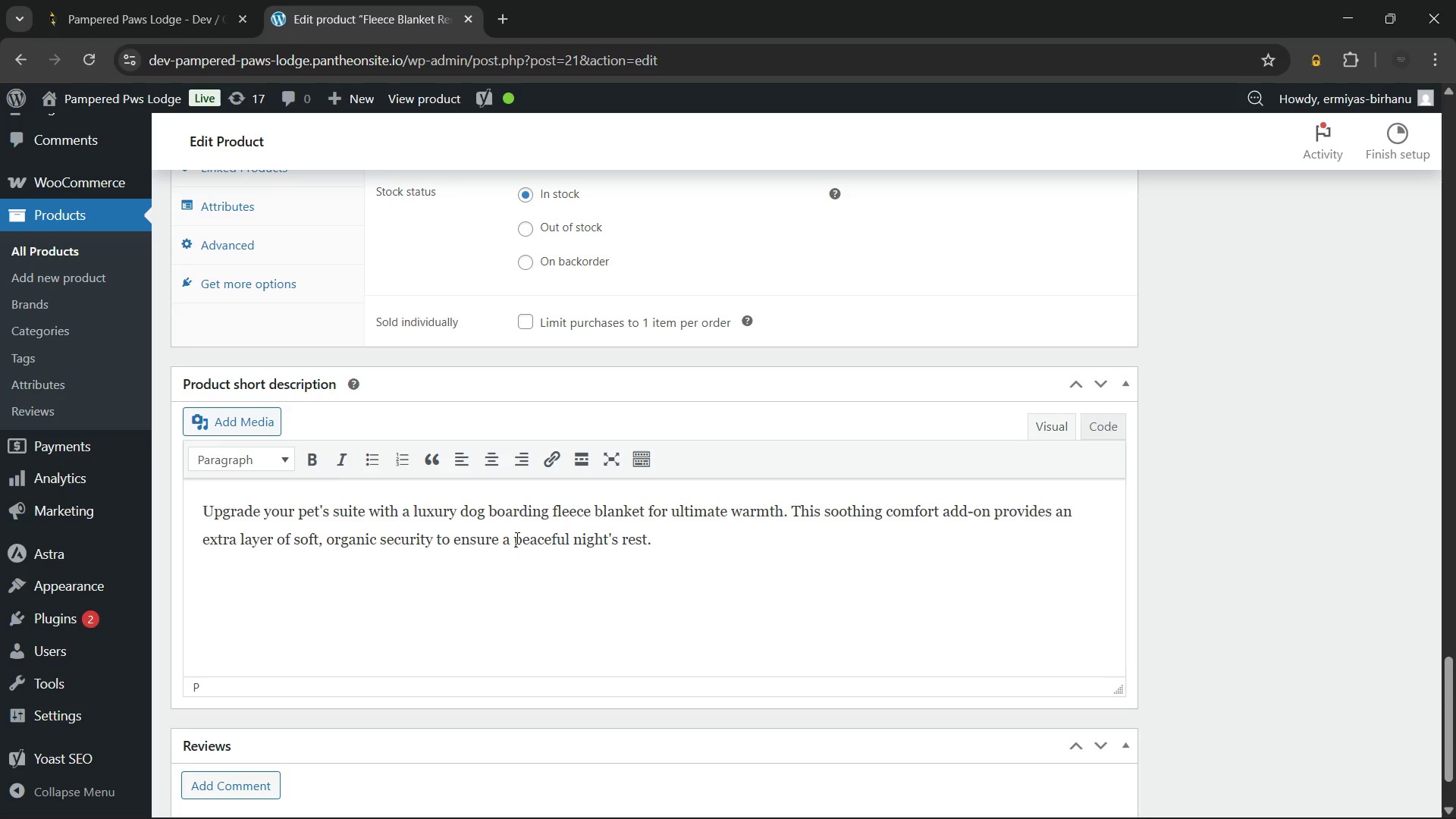 
left_click([420, 513])
 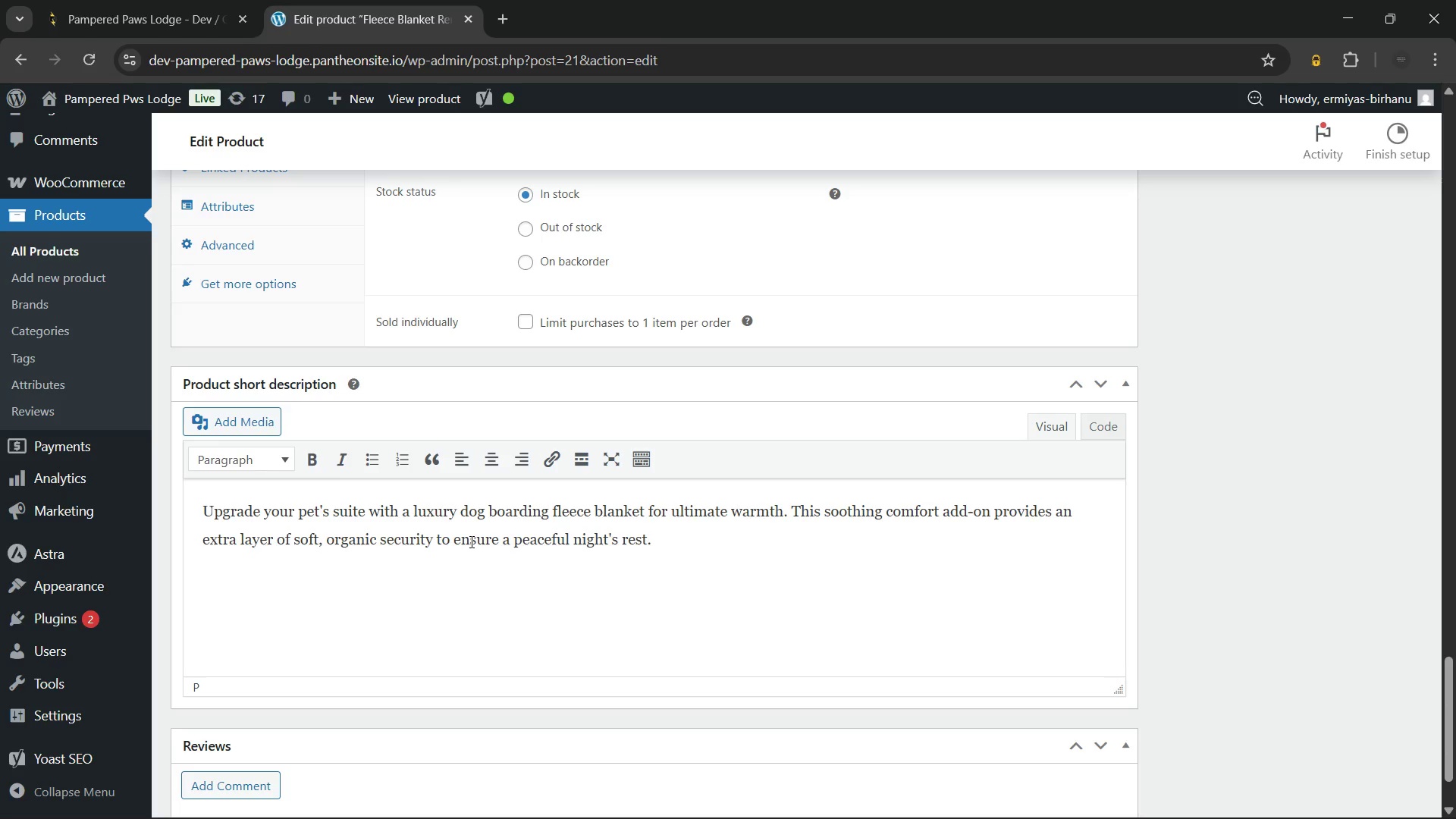 
key(Backspace)
 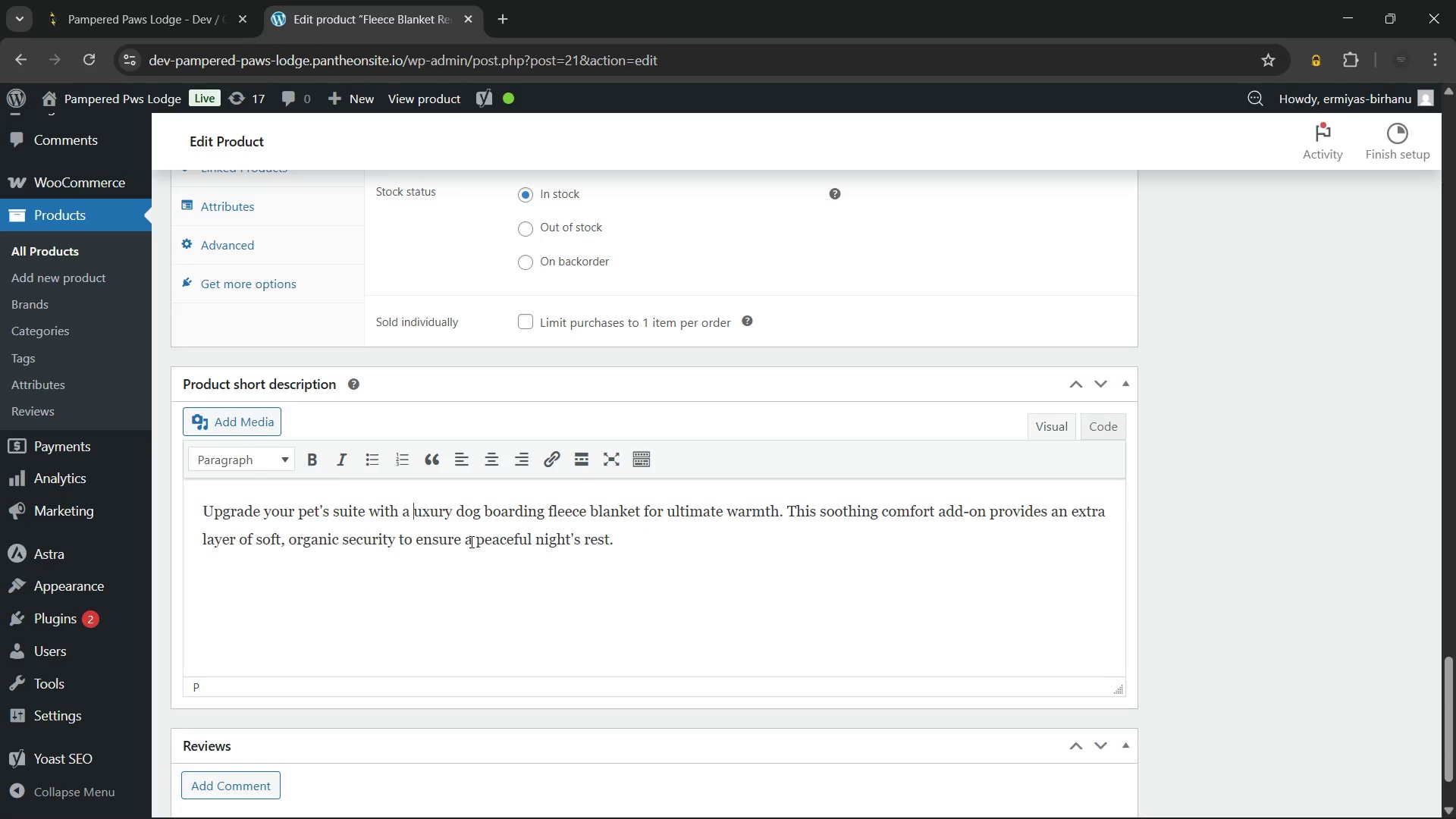 
key(Shift+ShiftLeft)
 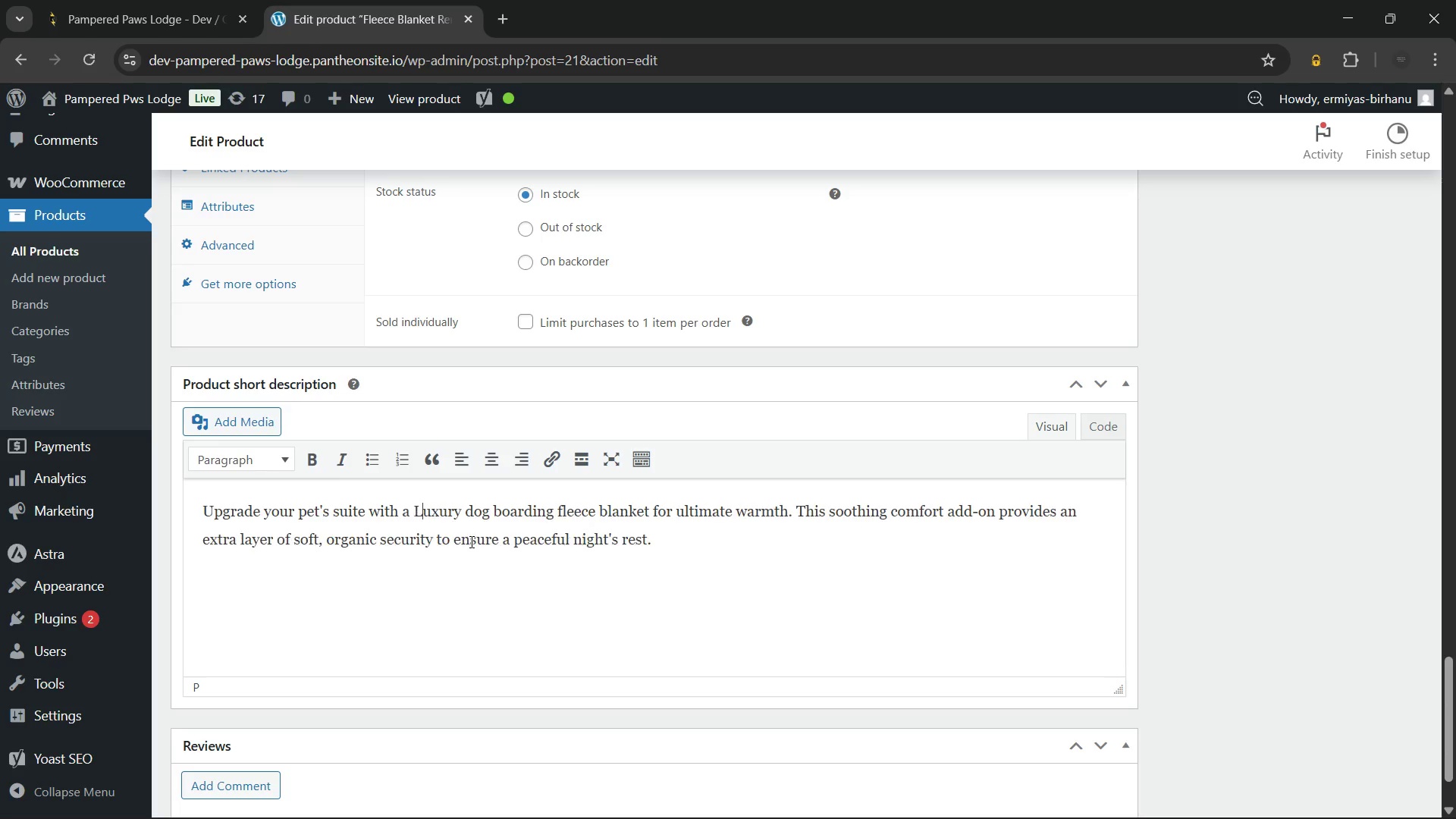 
key(Shift+L)
 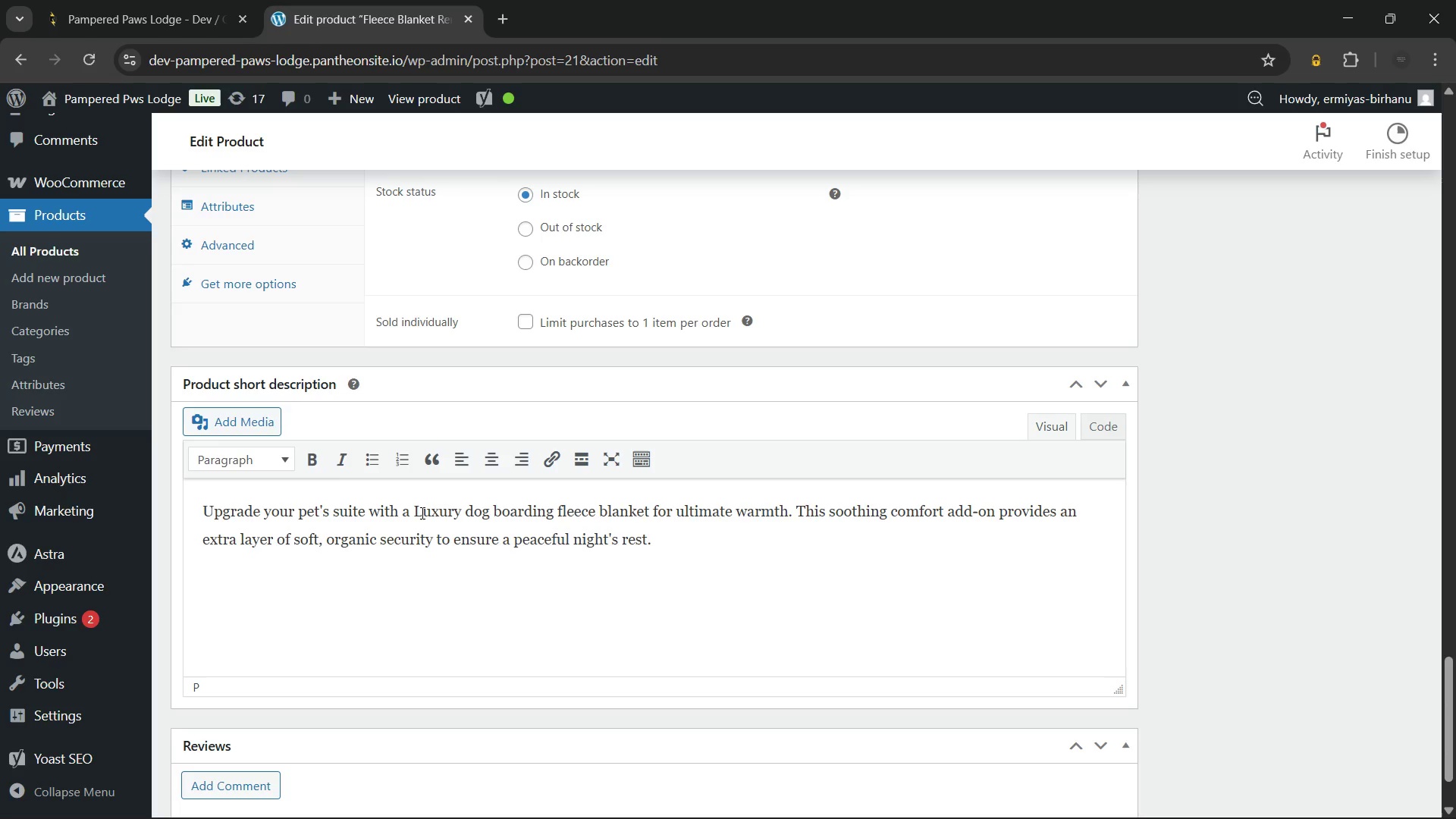 
left_click_drag(start_coordinate=[415, 510], to_coordinate=[648, 510])
 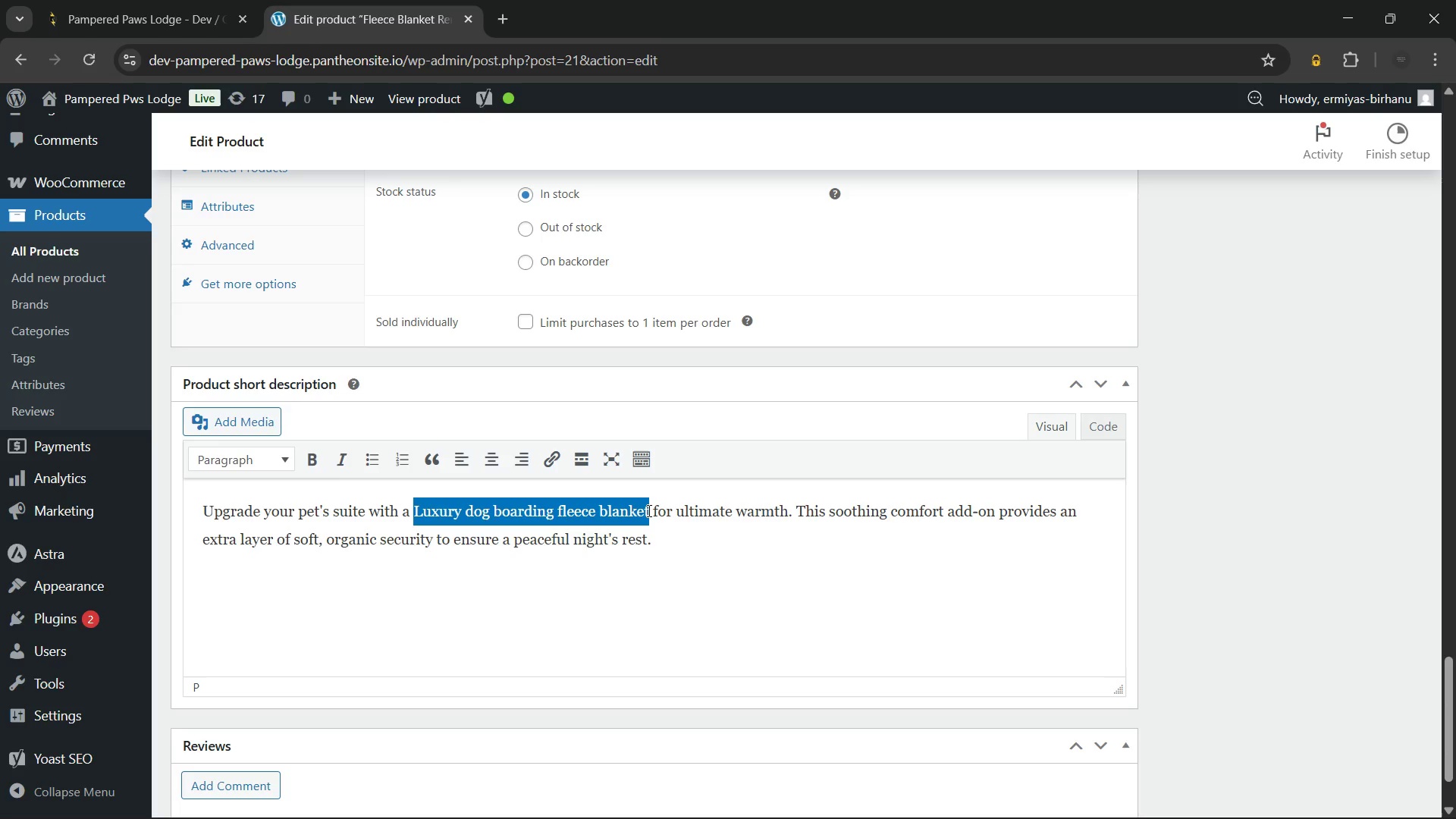 
key(Control+B)
 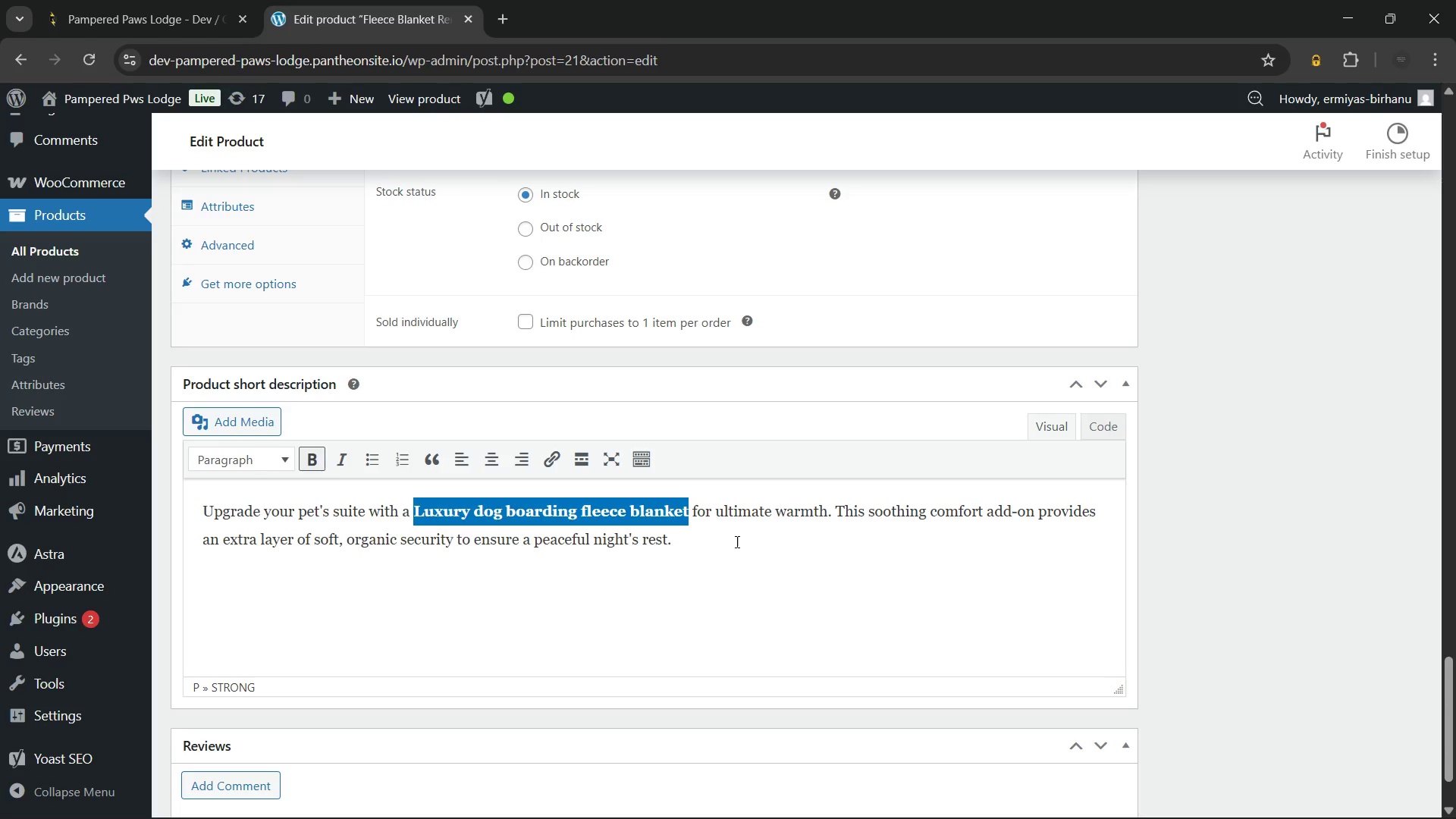 
left_click([736, 541])
 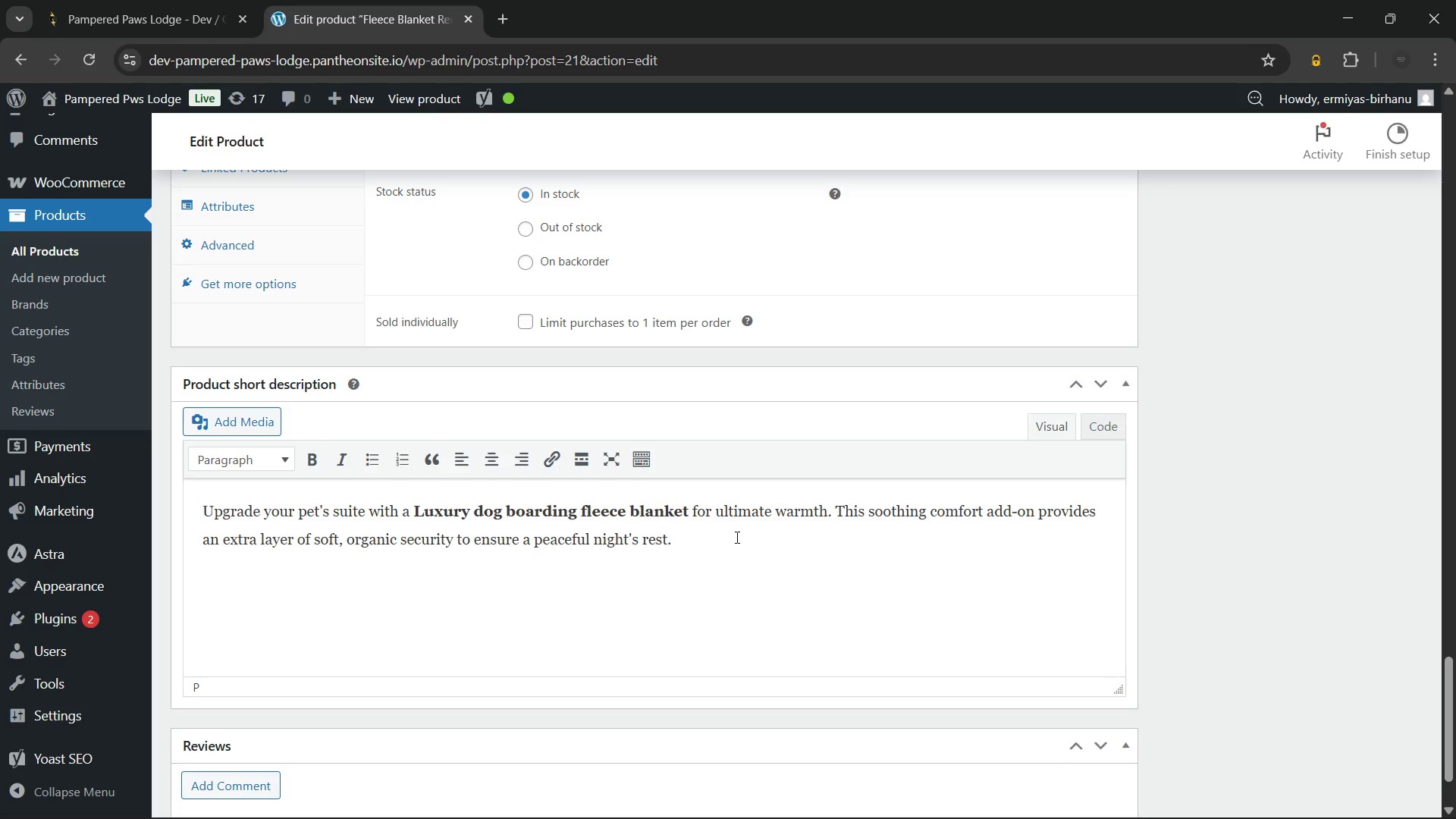 
scroll: coordinate [735, 521], scroll_direction: down, amount: 5.0
 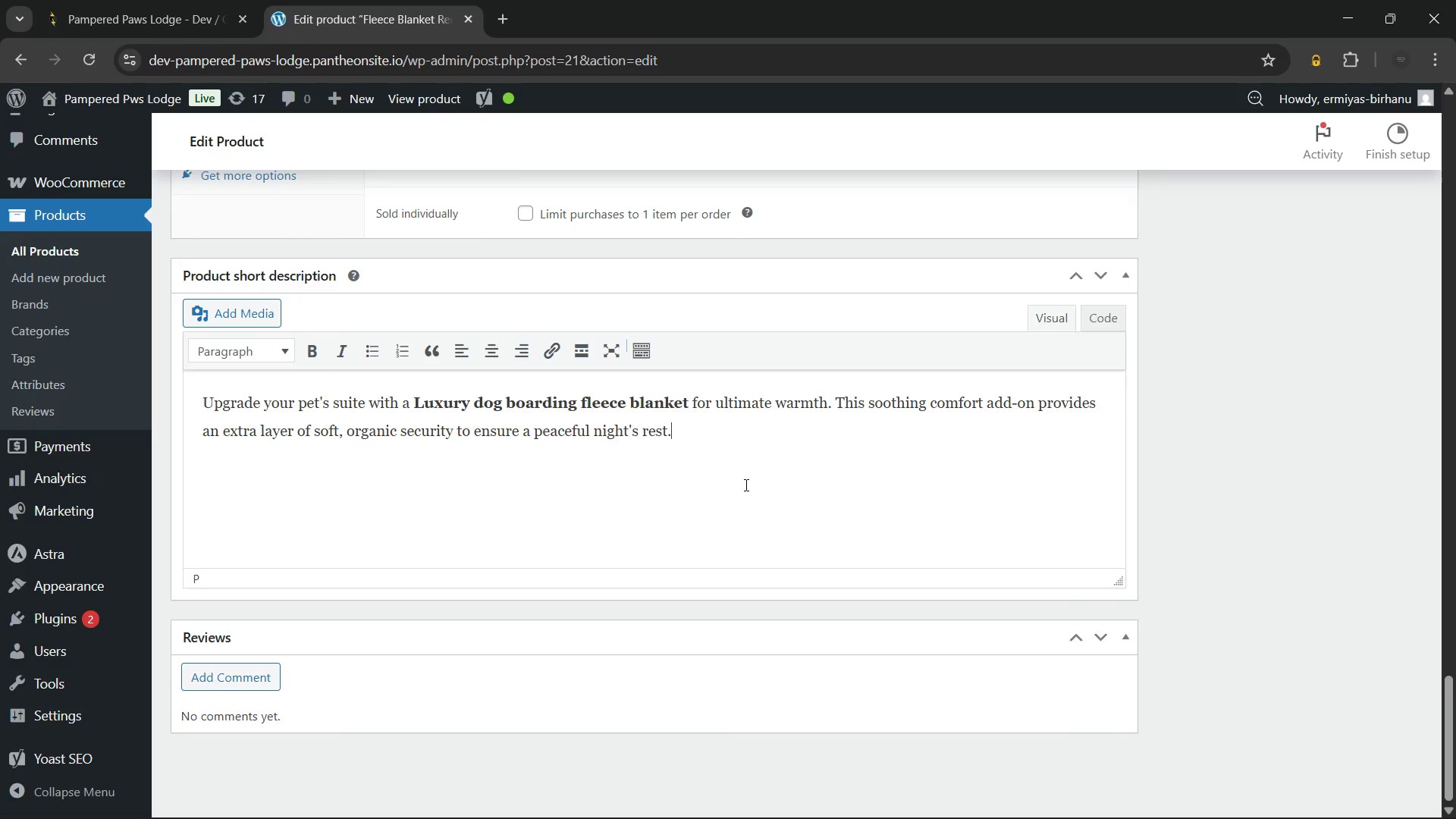 
scroll: coordinate [742, 542], scroll_direction: up, amount: 6.0
 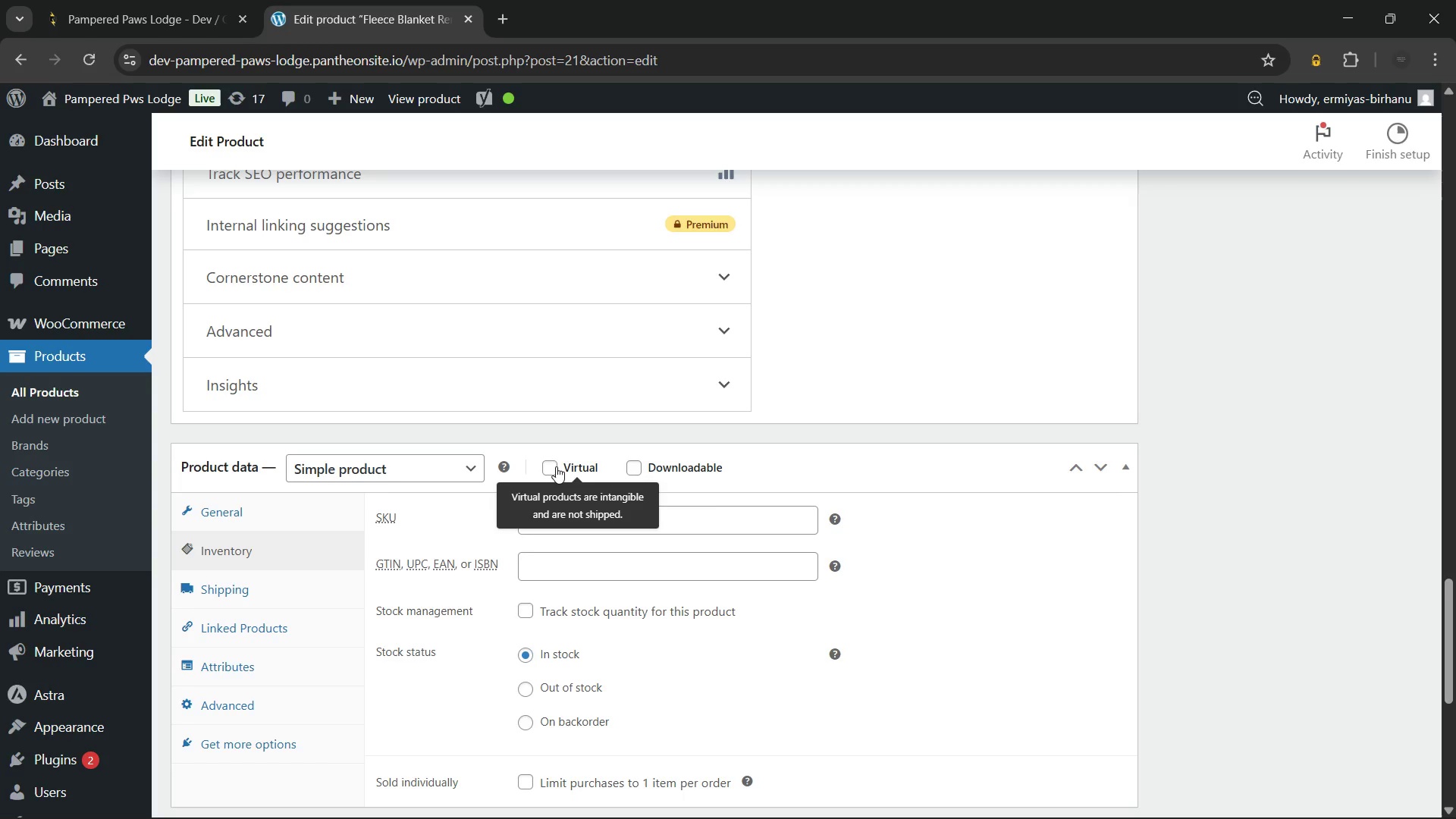 
left_click([556, 466])
 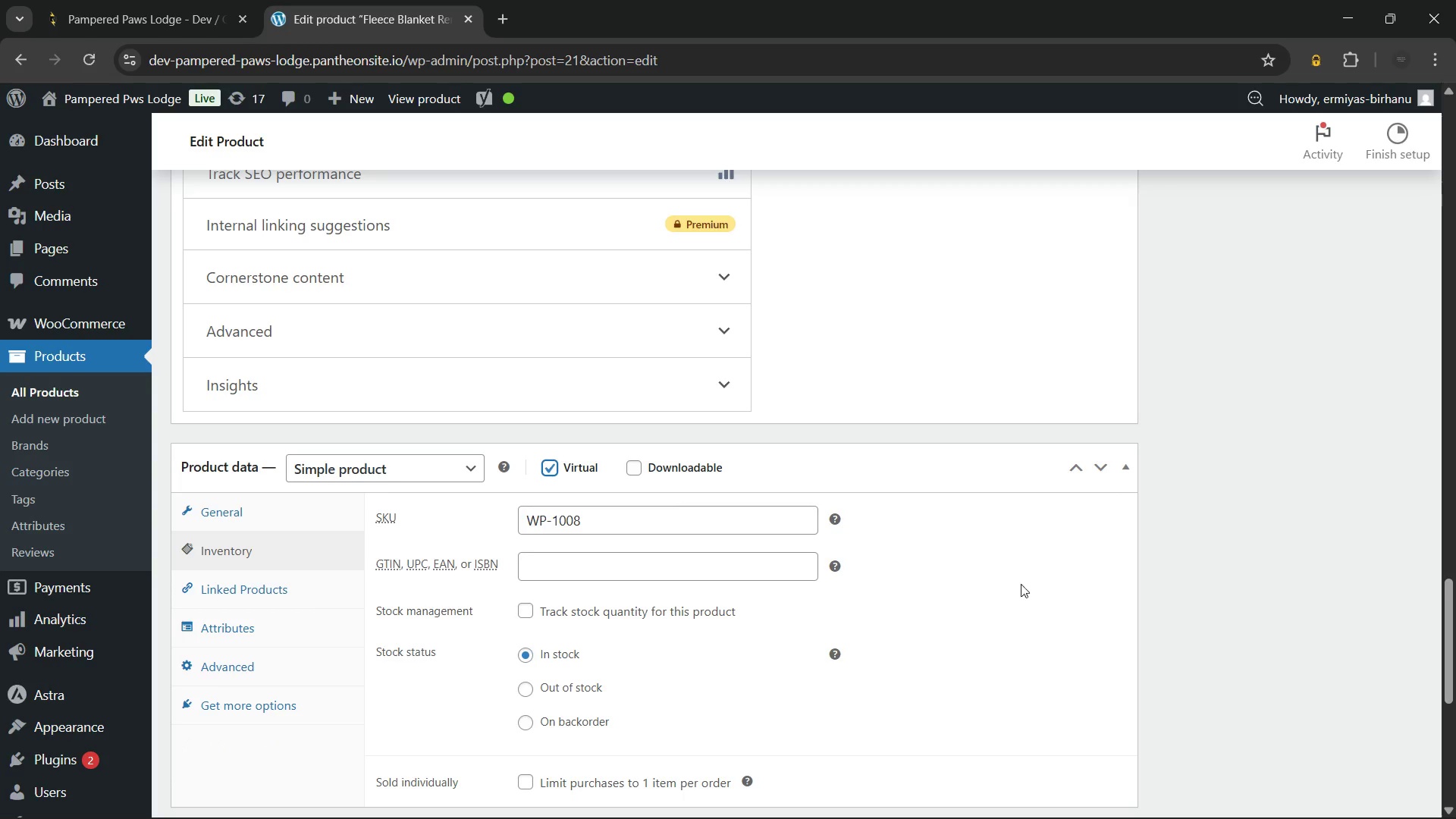 
left_click([1253, 480])
 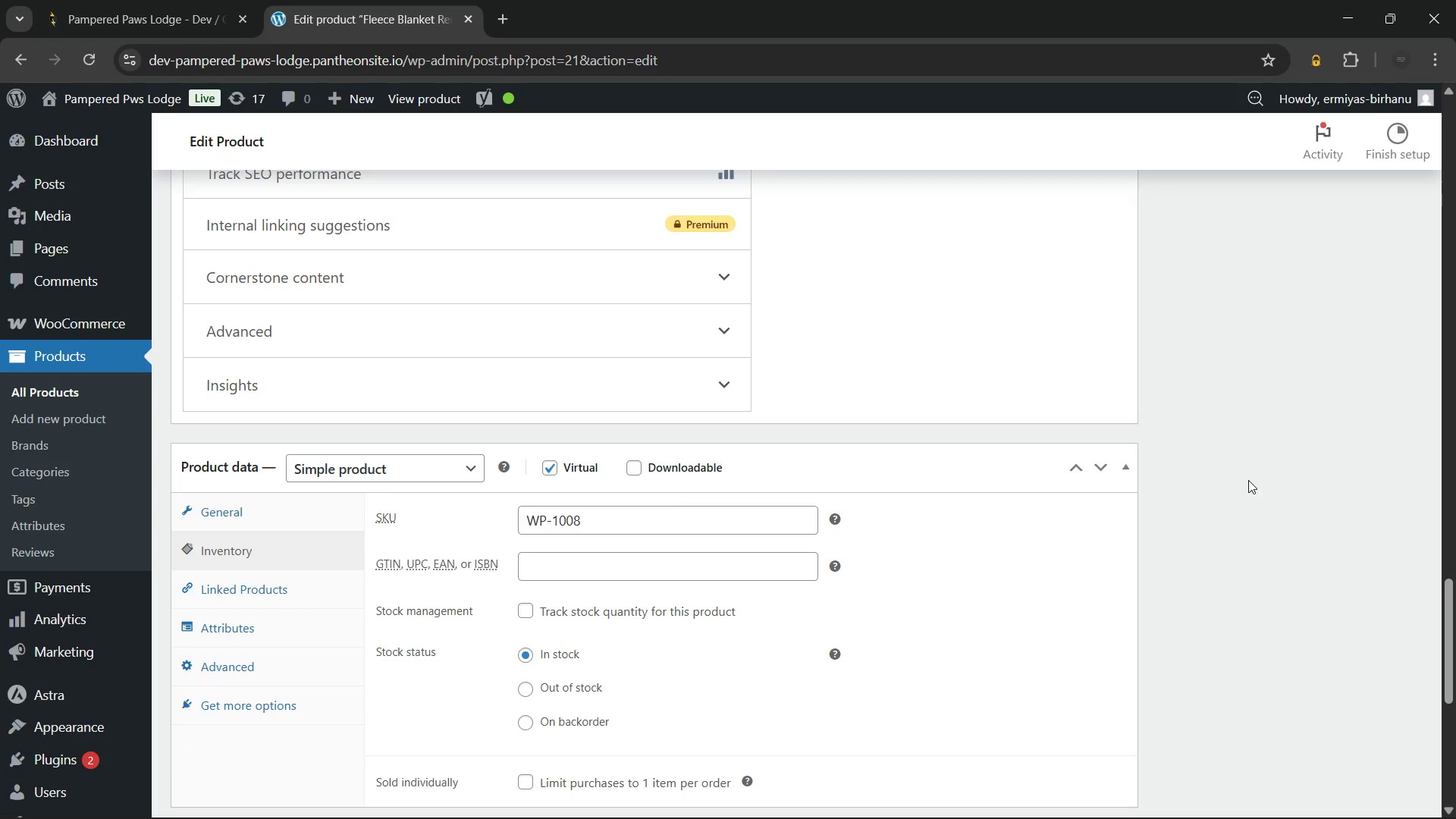 
wait(11.33)
 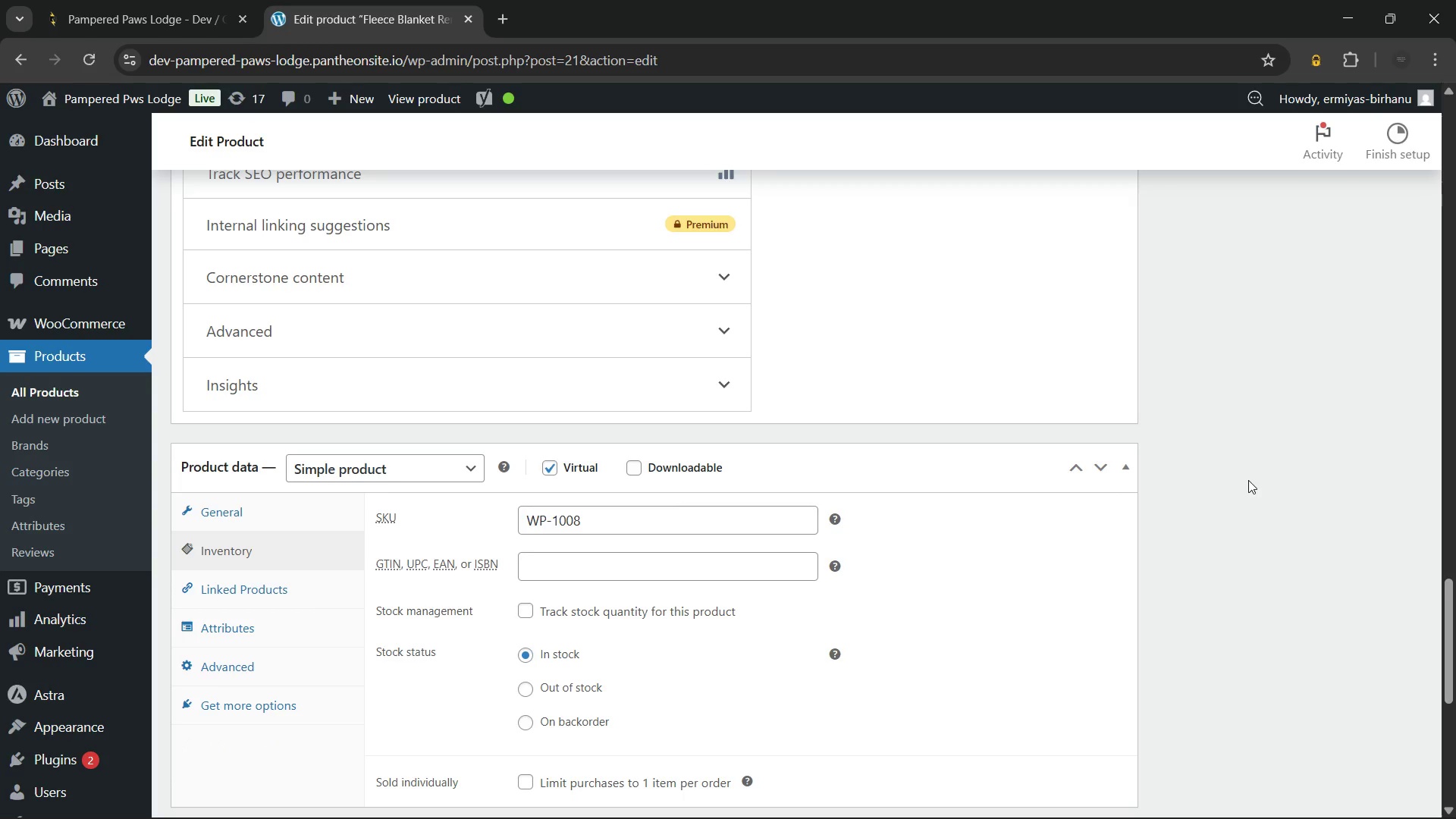 
scroll: coordinate [1248, 480], scroll_direction: up, amount: 28.0
 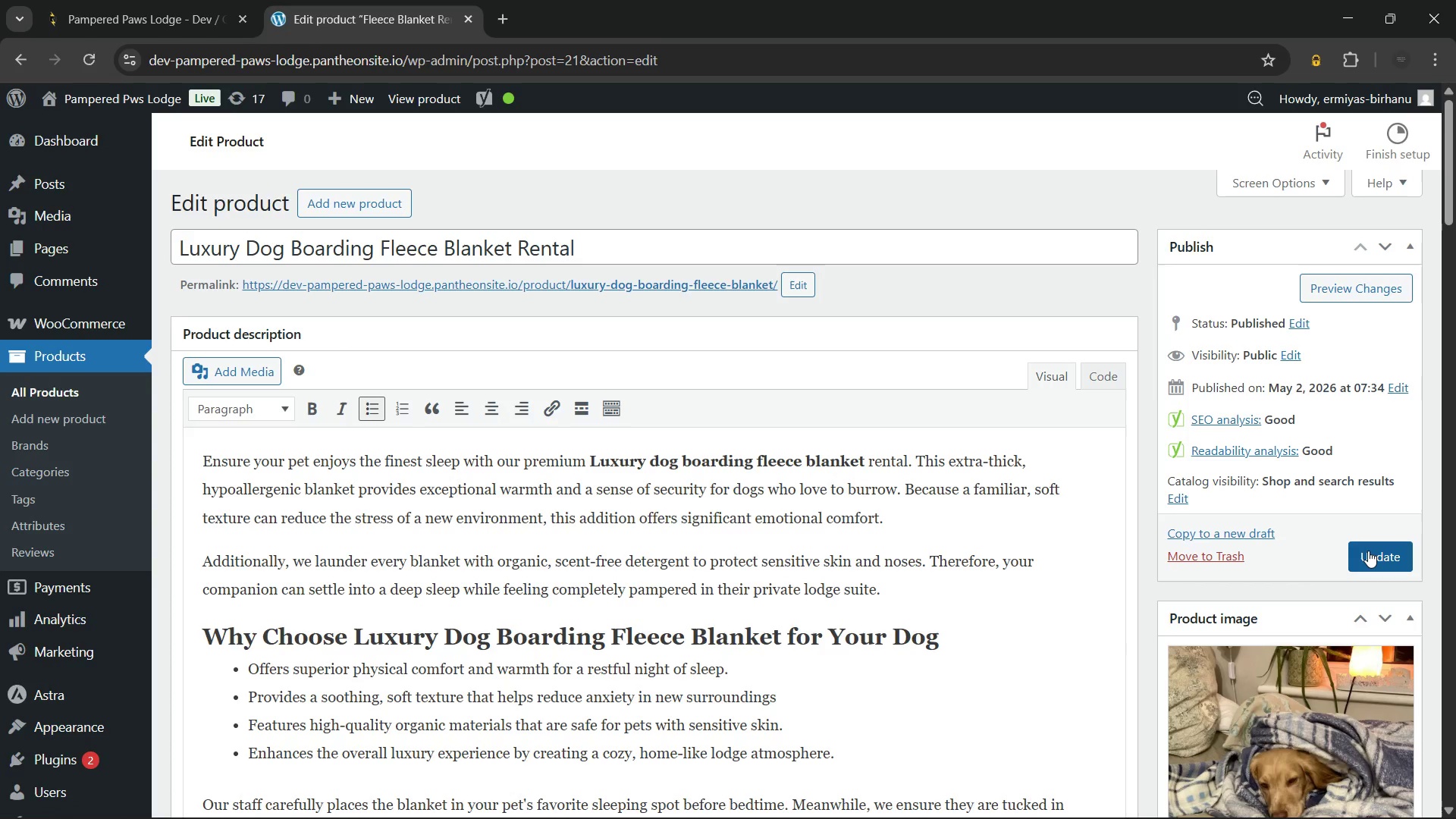 
left_click([1368, 551])
 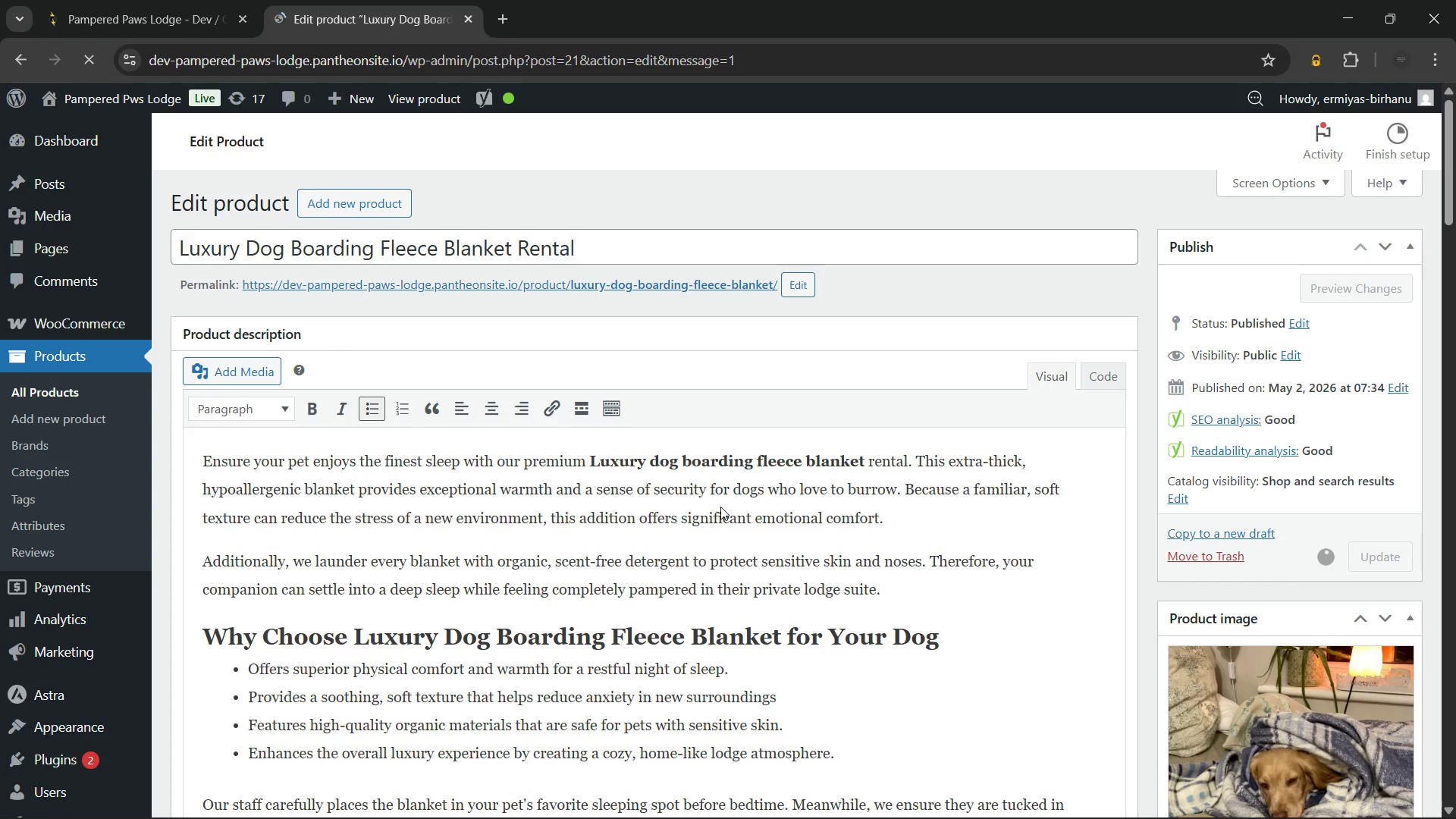 
wait(10.24)
 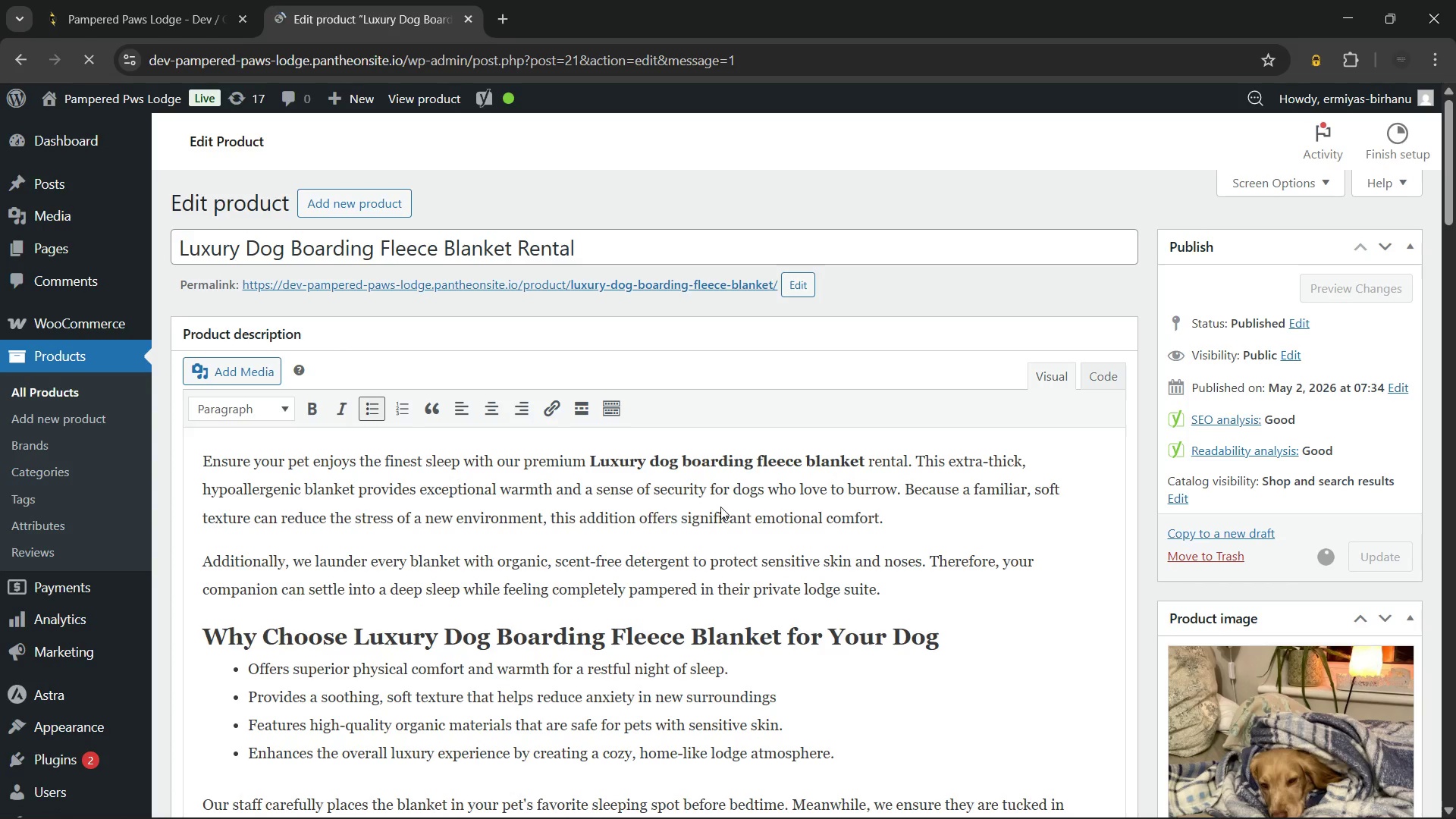 
key(Unknown)
 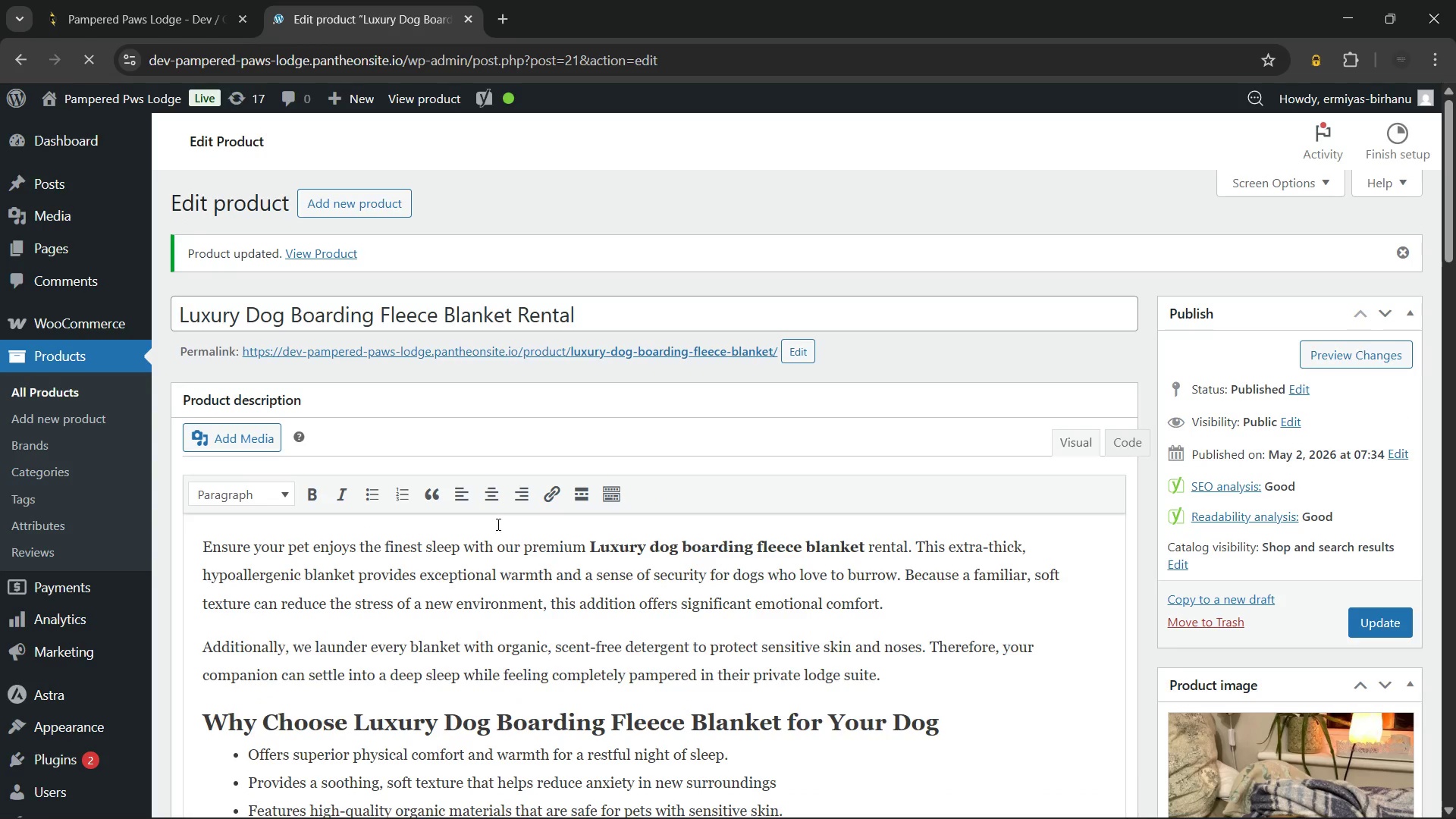 
wait(6.17)
 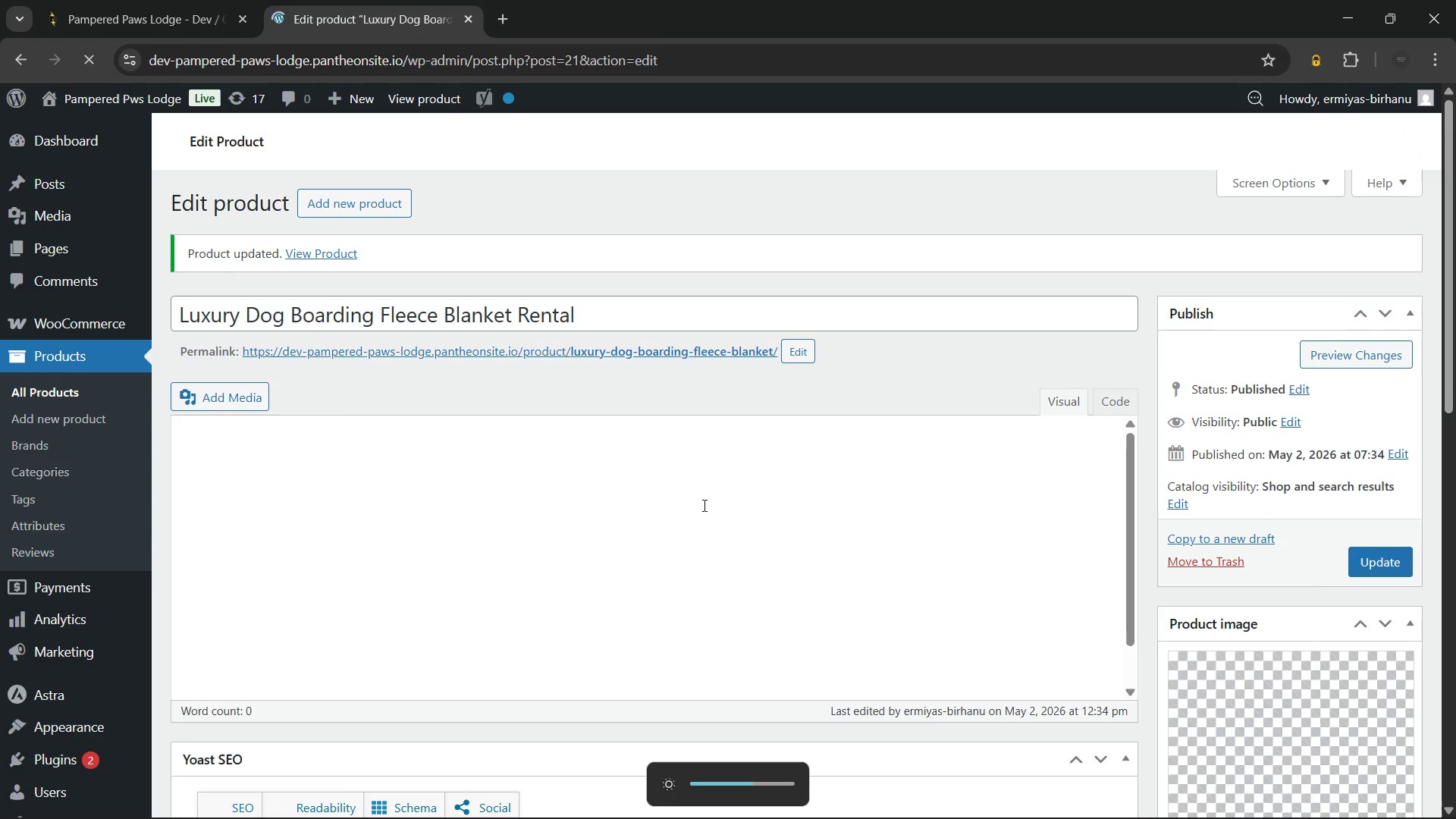 
hold_key(key=ControlLeft, duration=0.8)
left_click([435, 346])
 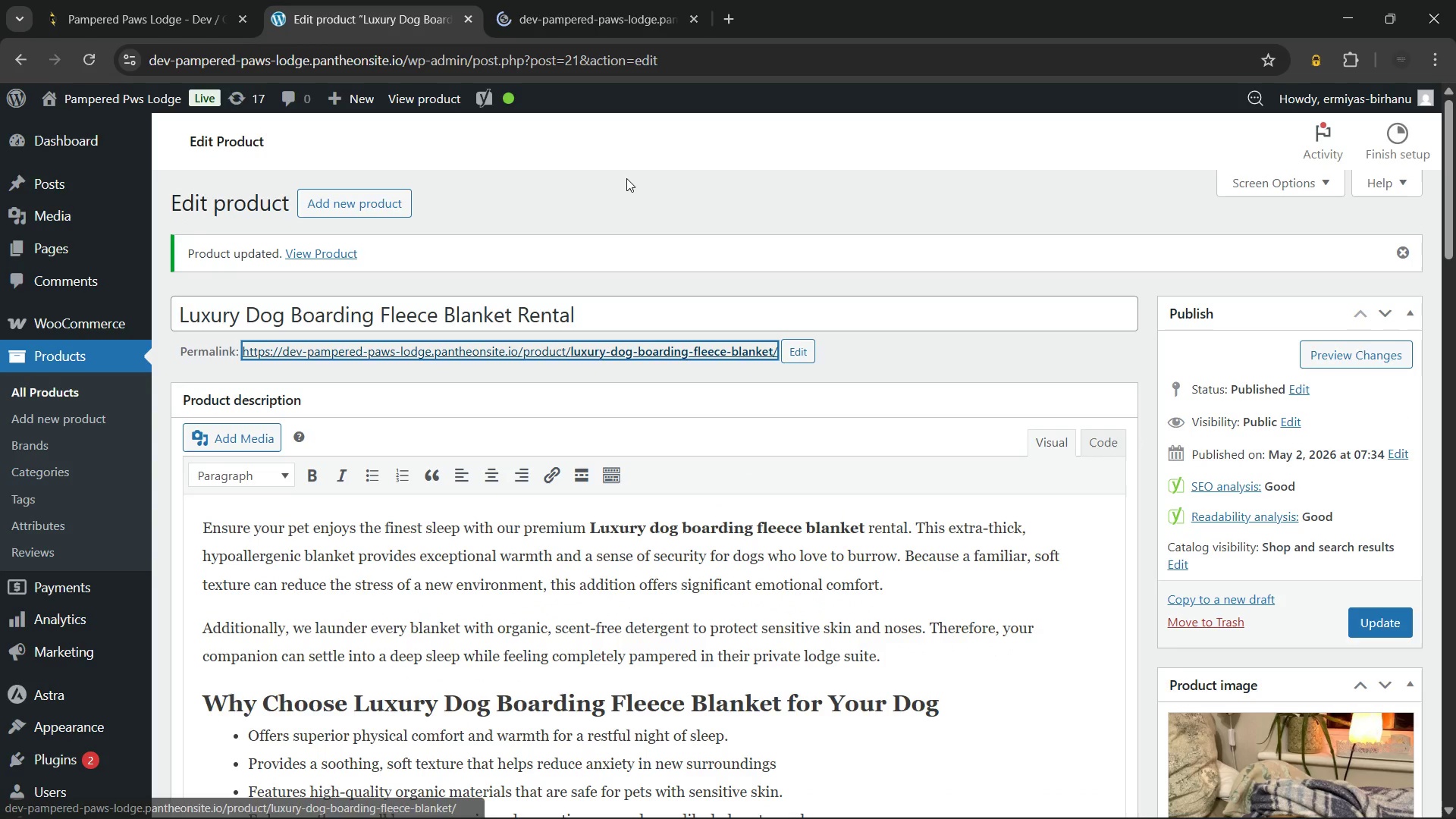 
left_click([629, 177])
 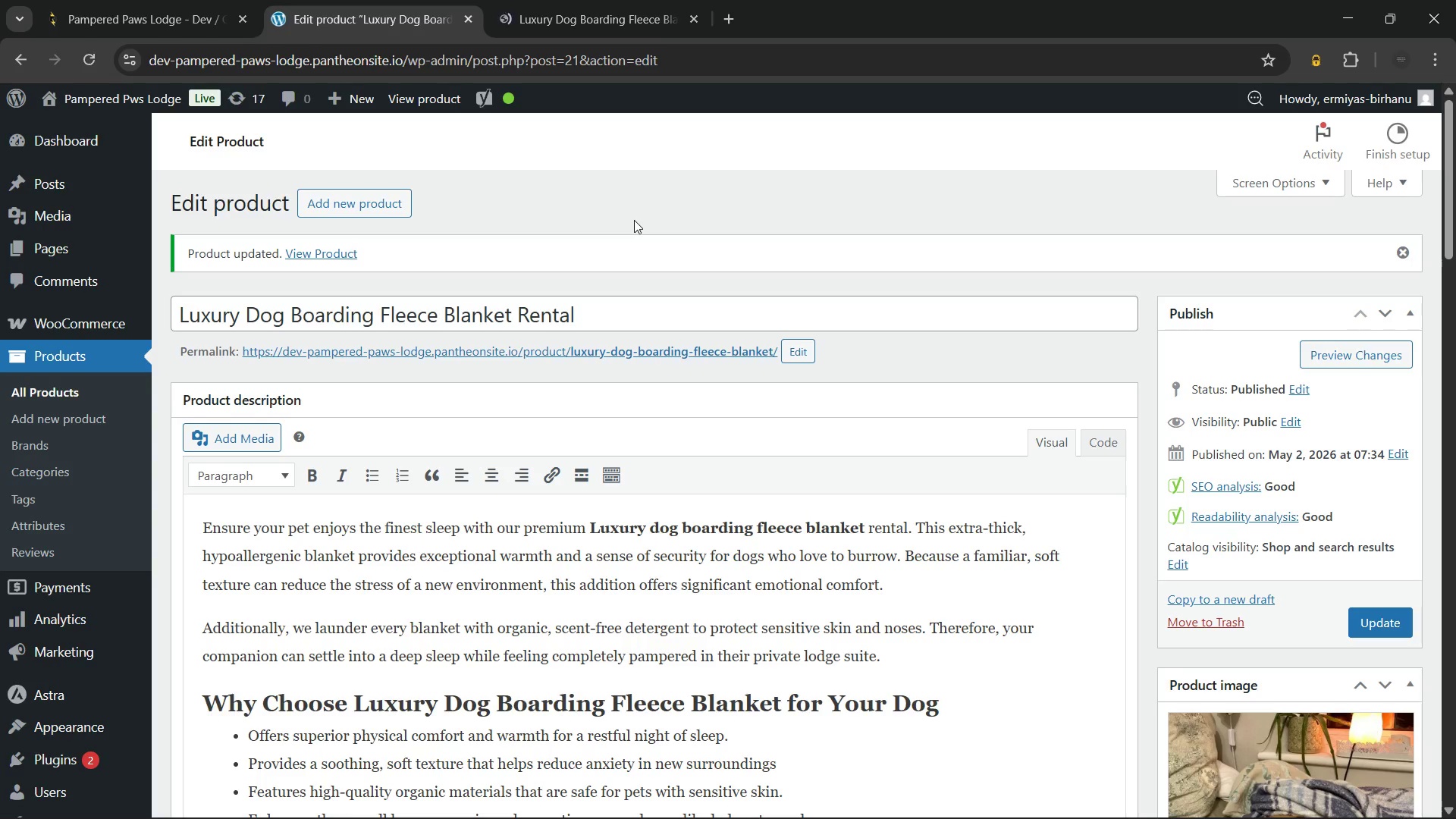 
wait(17.92)
 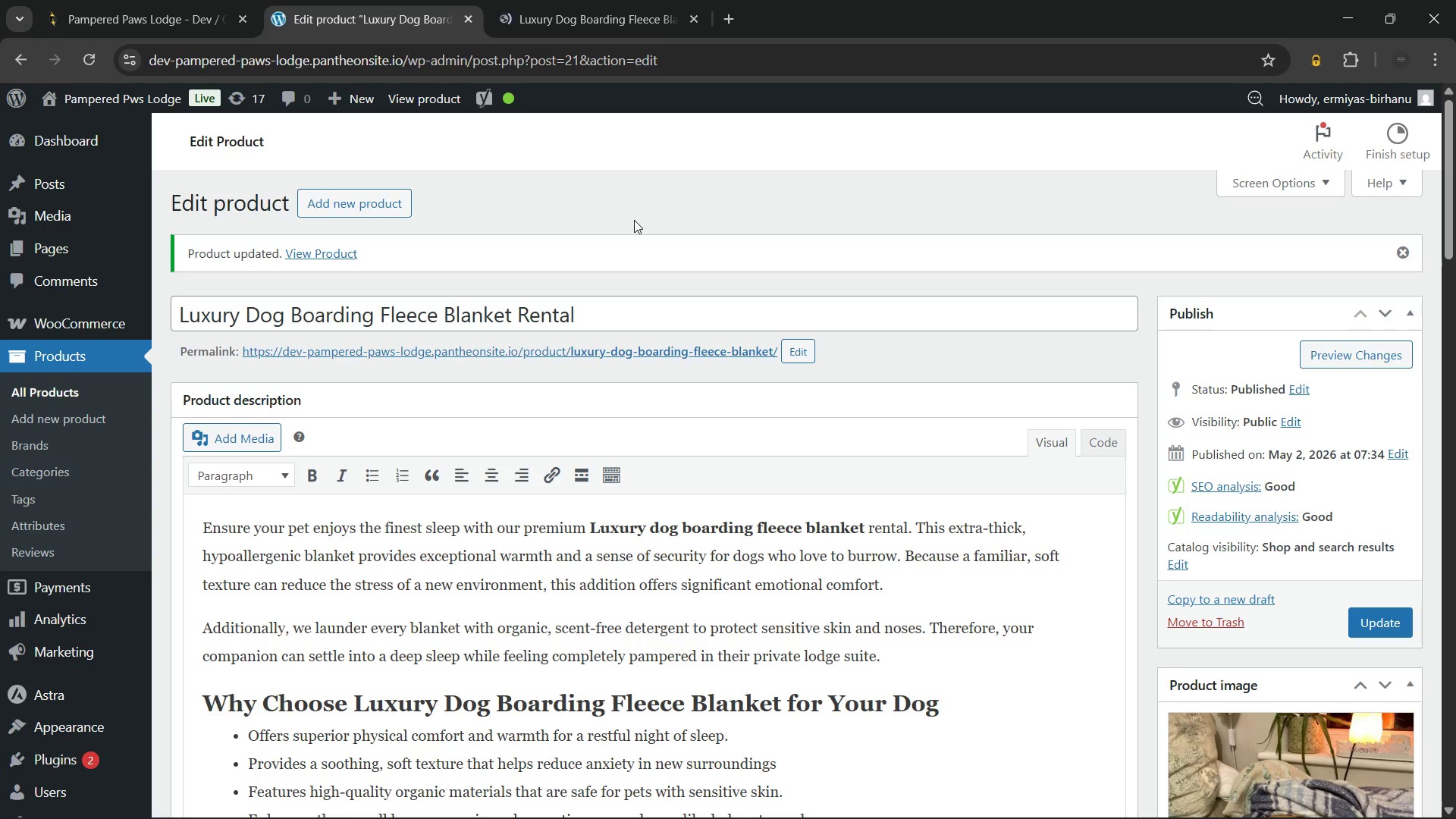 
left_click([1326, 802])
 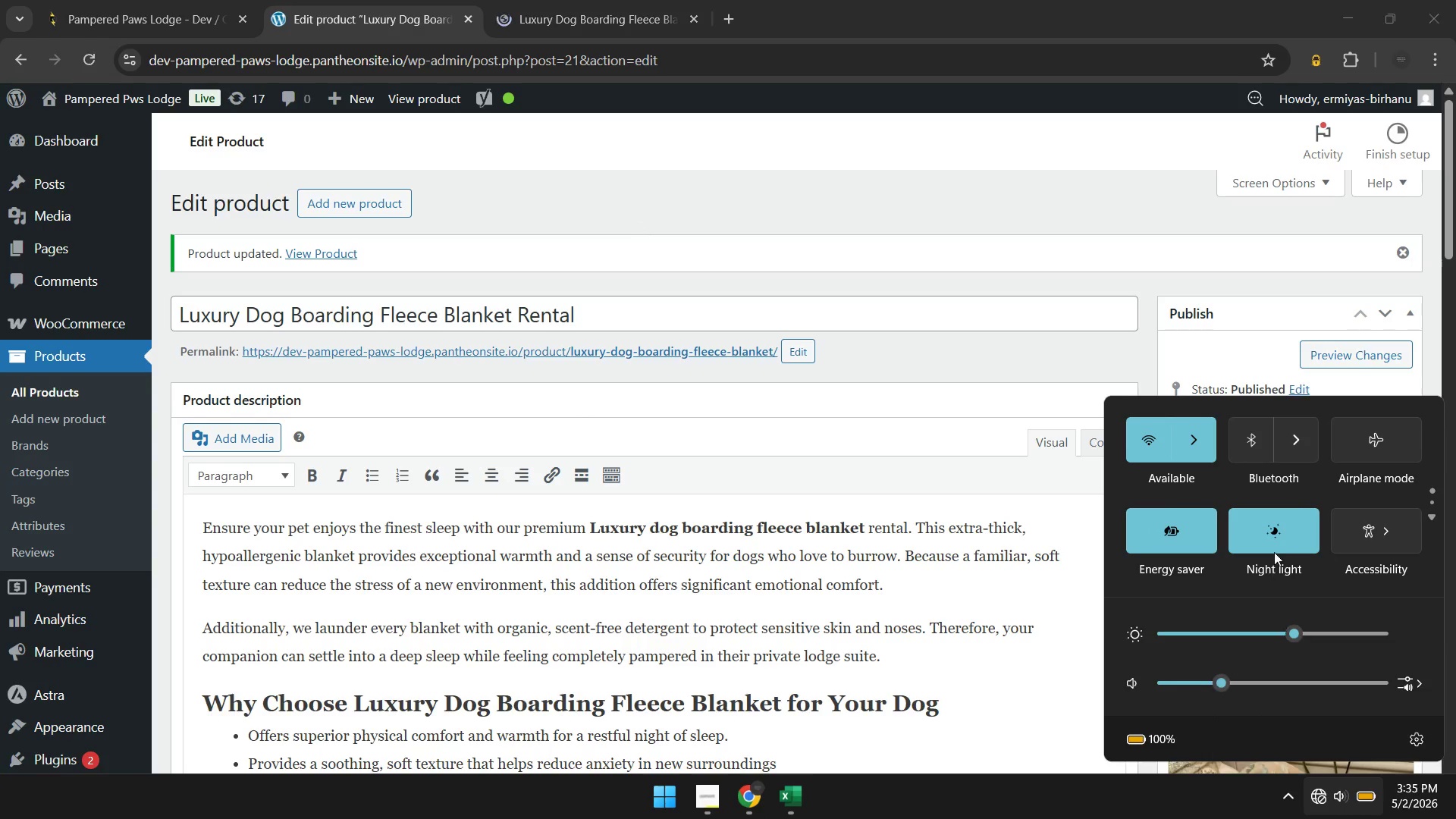 
left_click([1175, 443])
 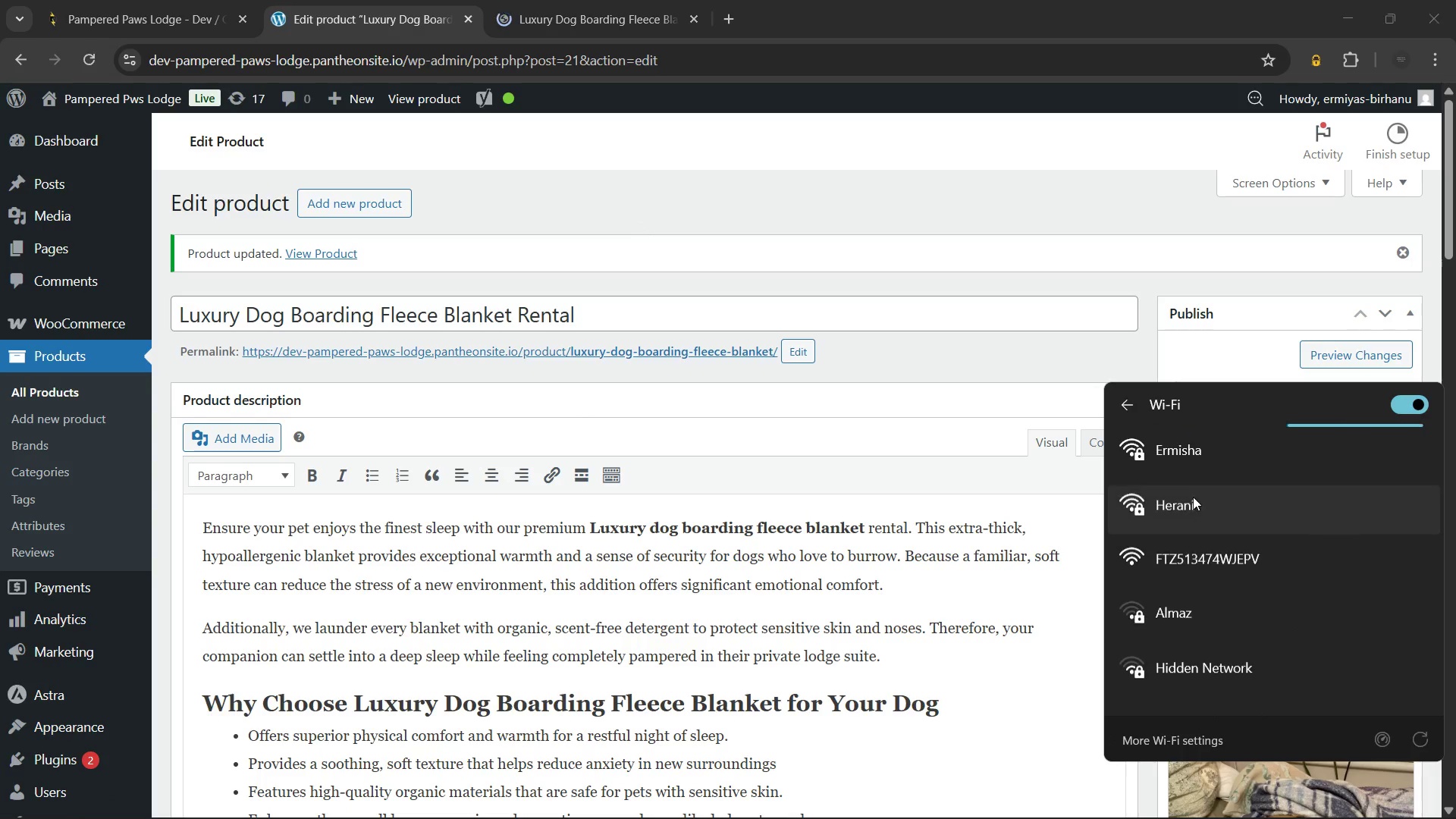 
left_click([1187, 451])
 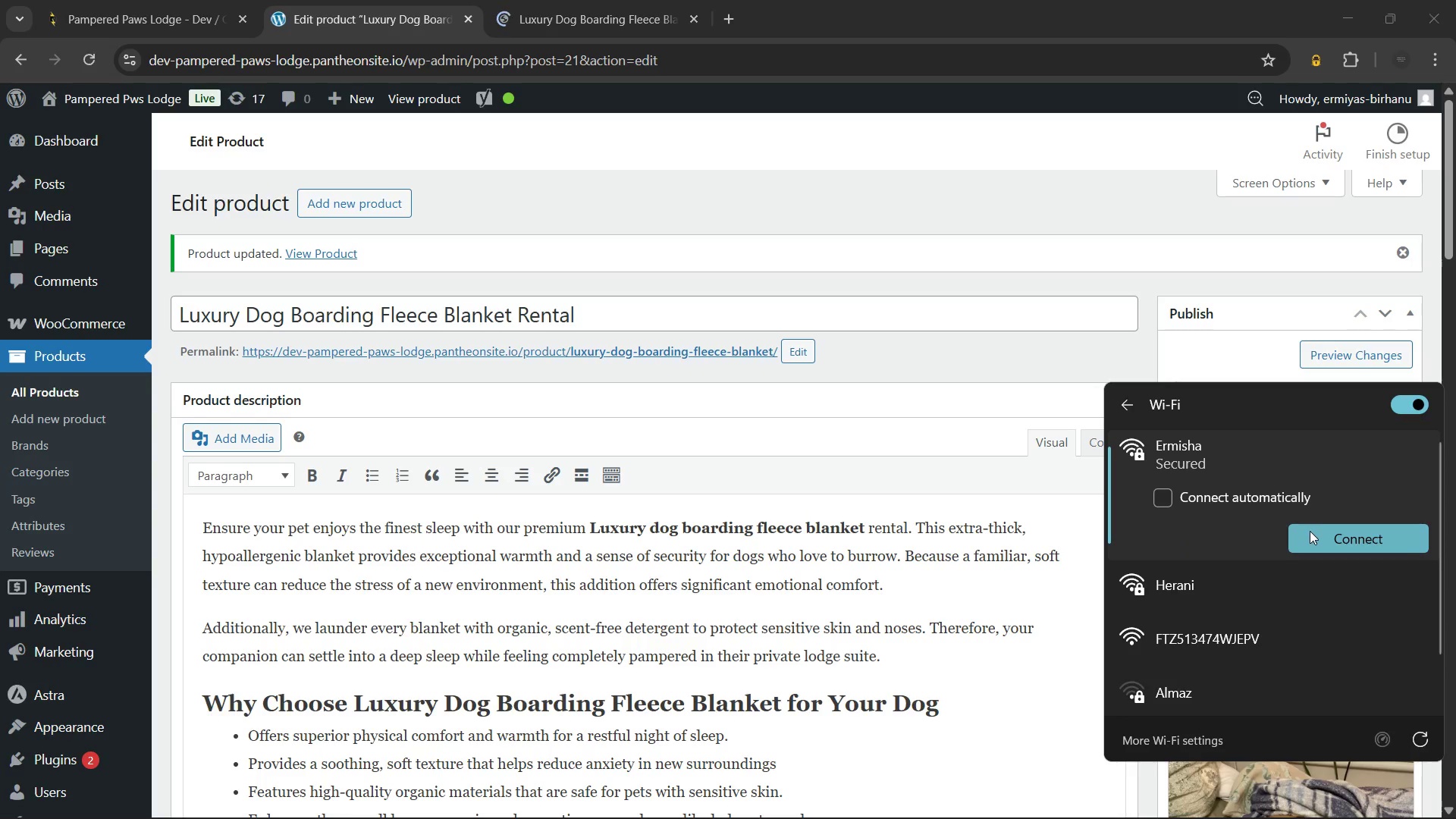 
left_click([1310, 531])
 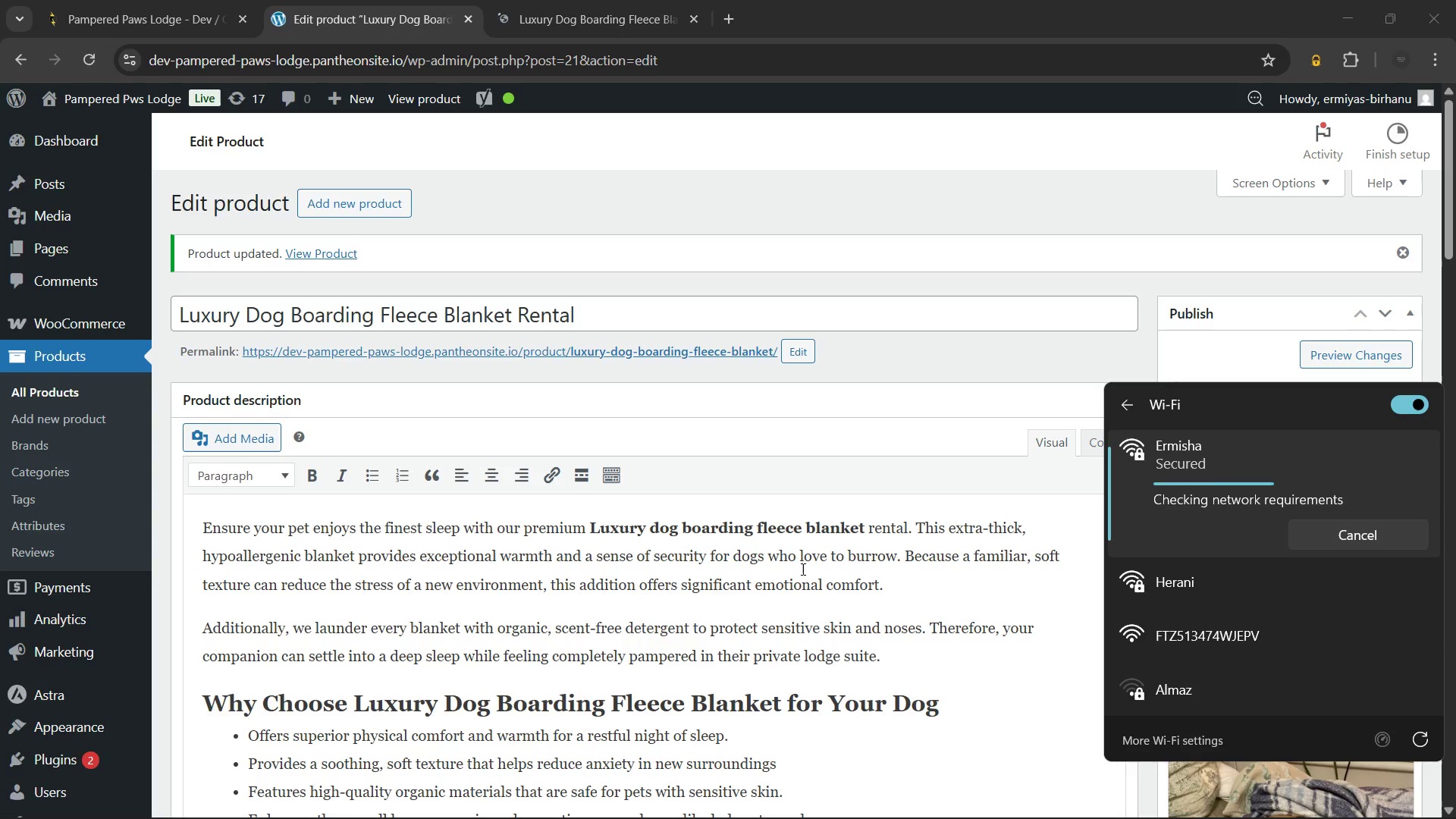 
wait(12.53)
 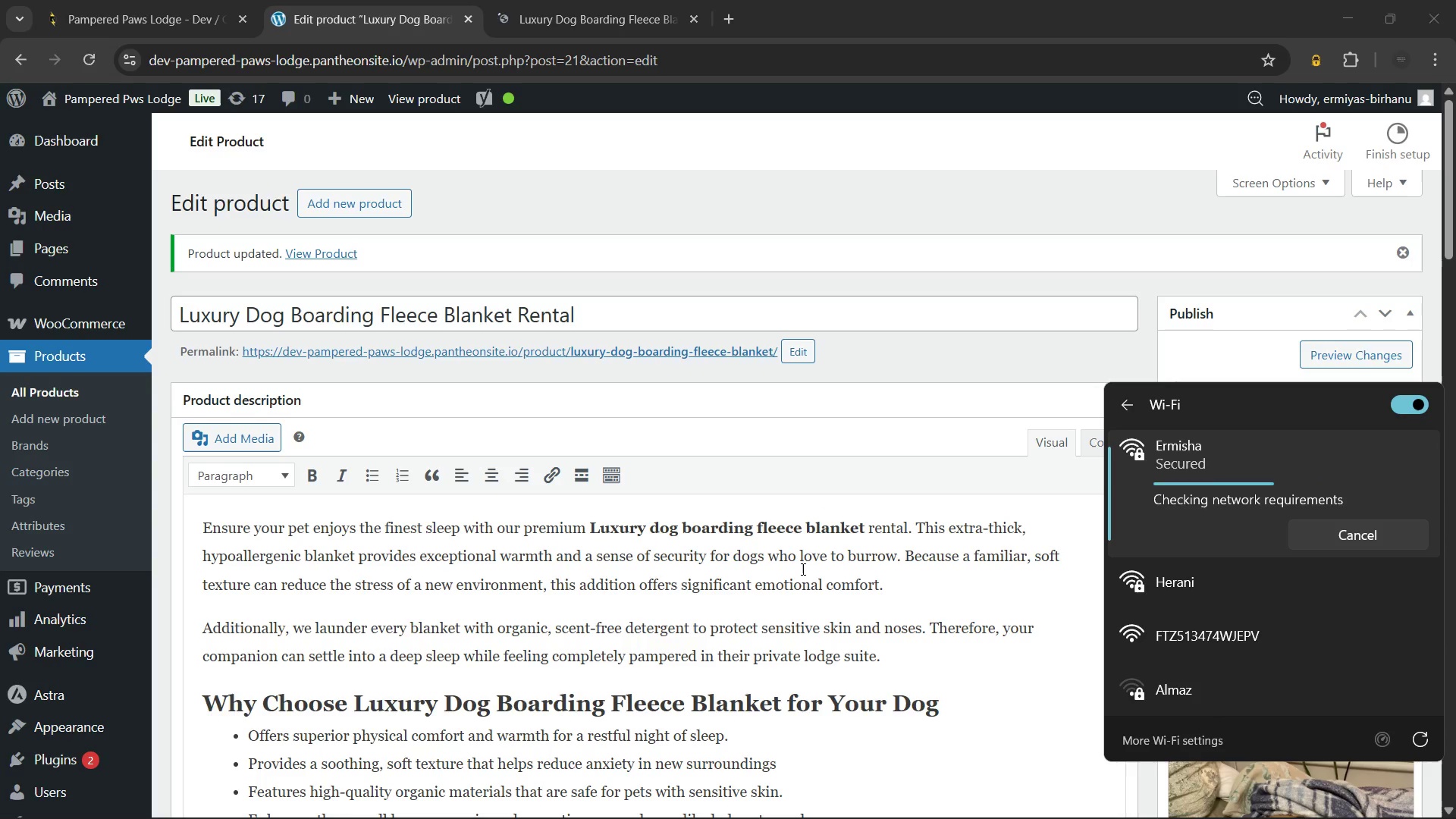 
scroll: coordinate [1237, 569], scroll_direction: down, amount: 2.0
 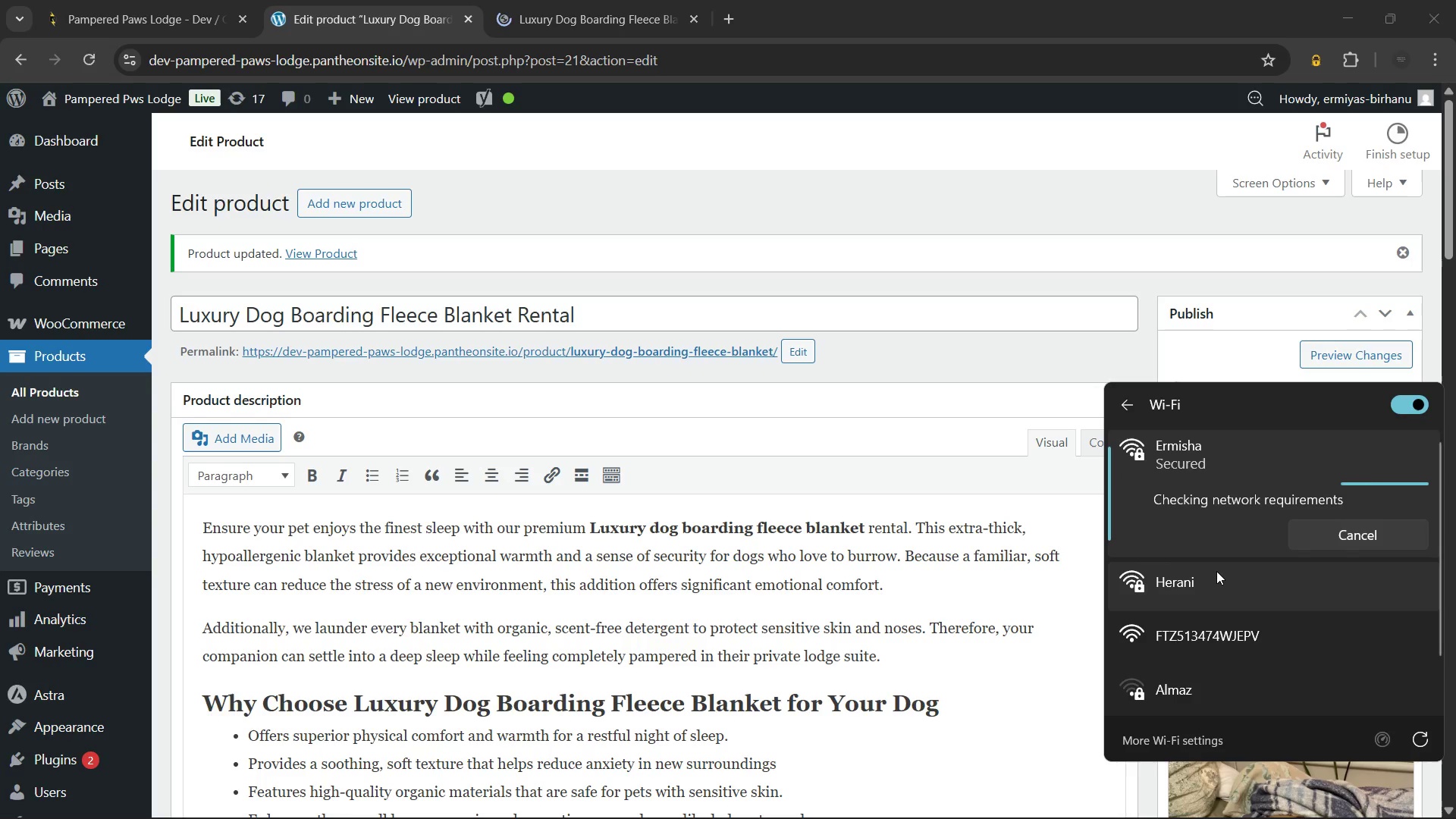 
wait(5.02)
 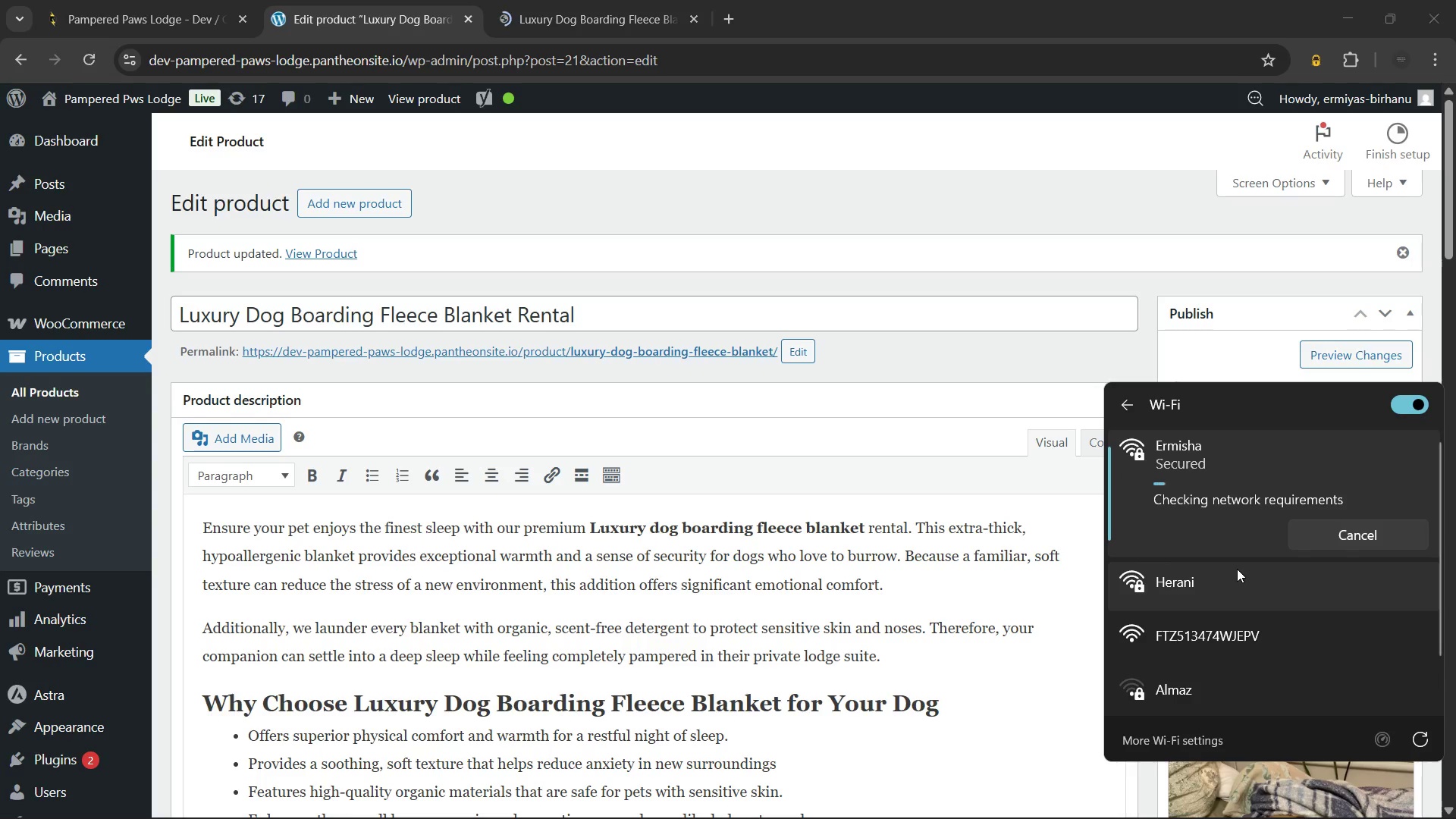 
mouse_move([736, 812])
 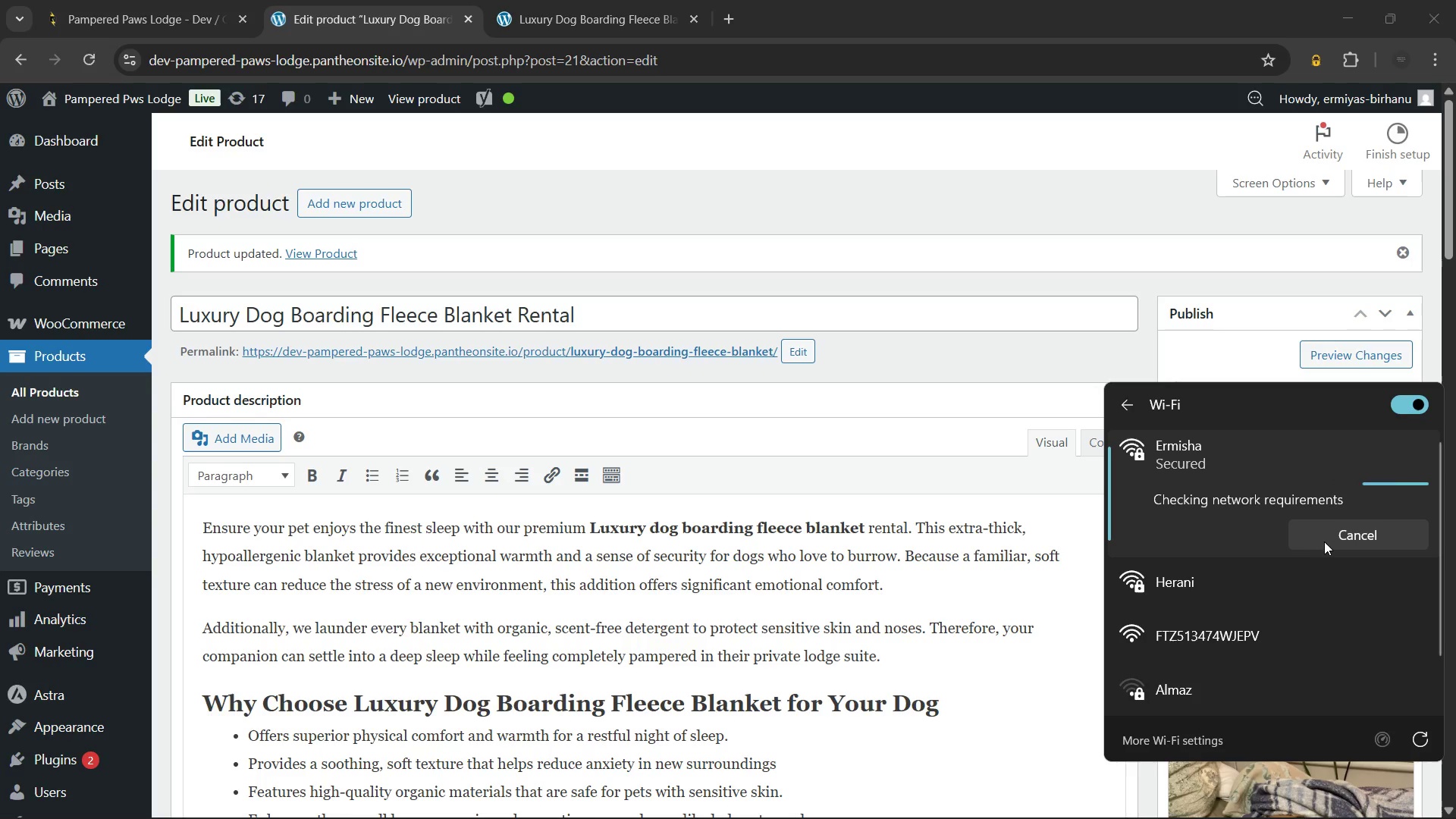 
left_click([1326, 538])
 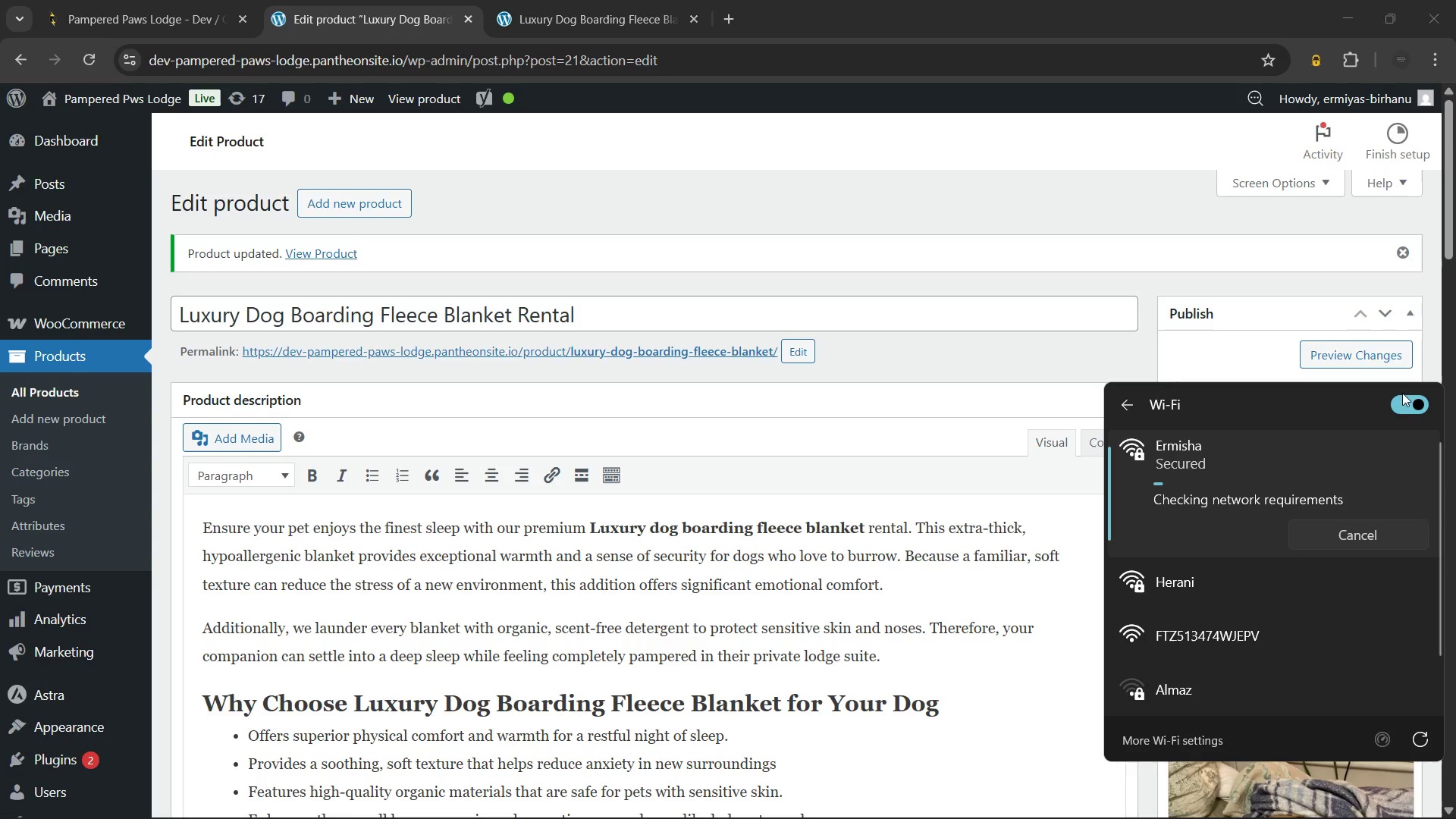 
scroll: coordinate [1206, 482], scroll_direction: down, amount: 5.0
 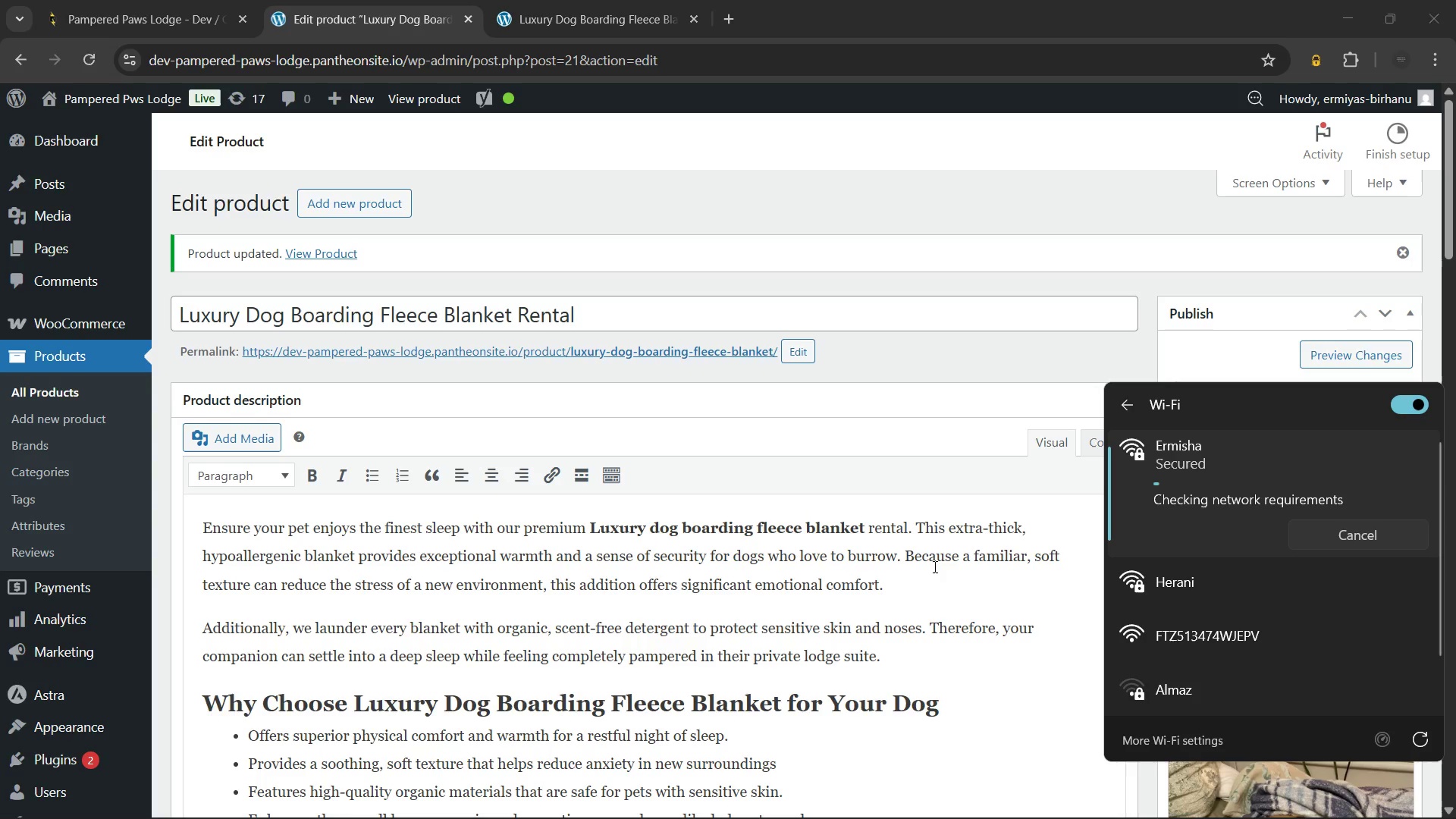 
left_click([789, 549])
 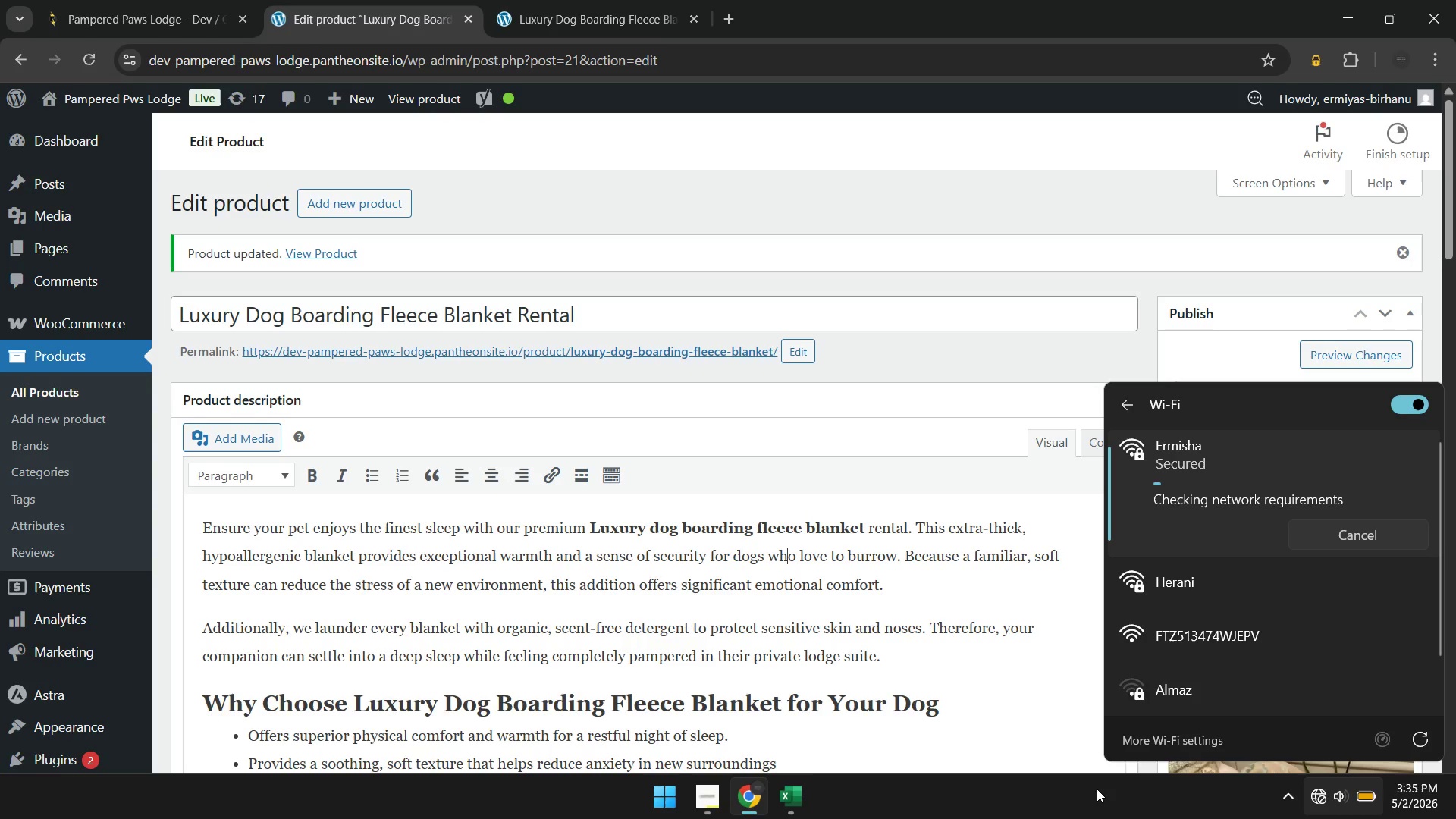 
wait(7.61)
 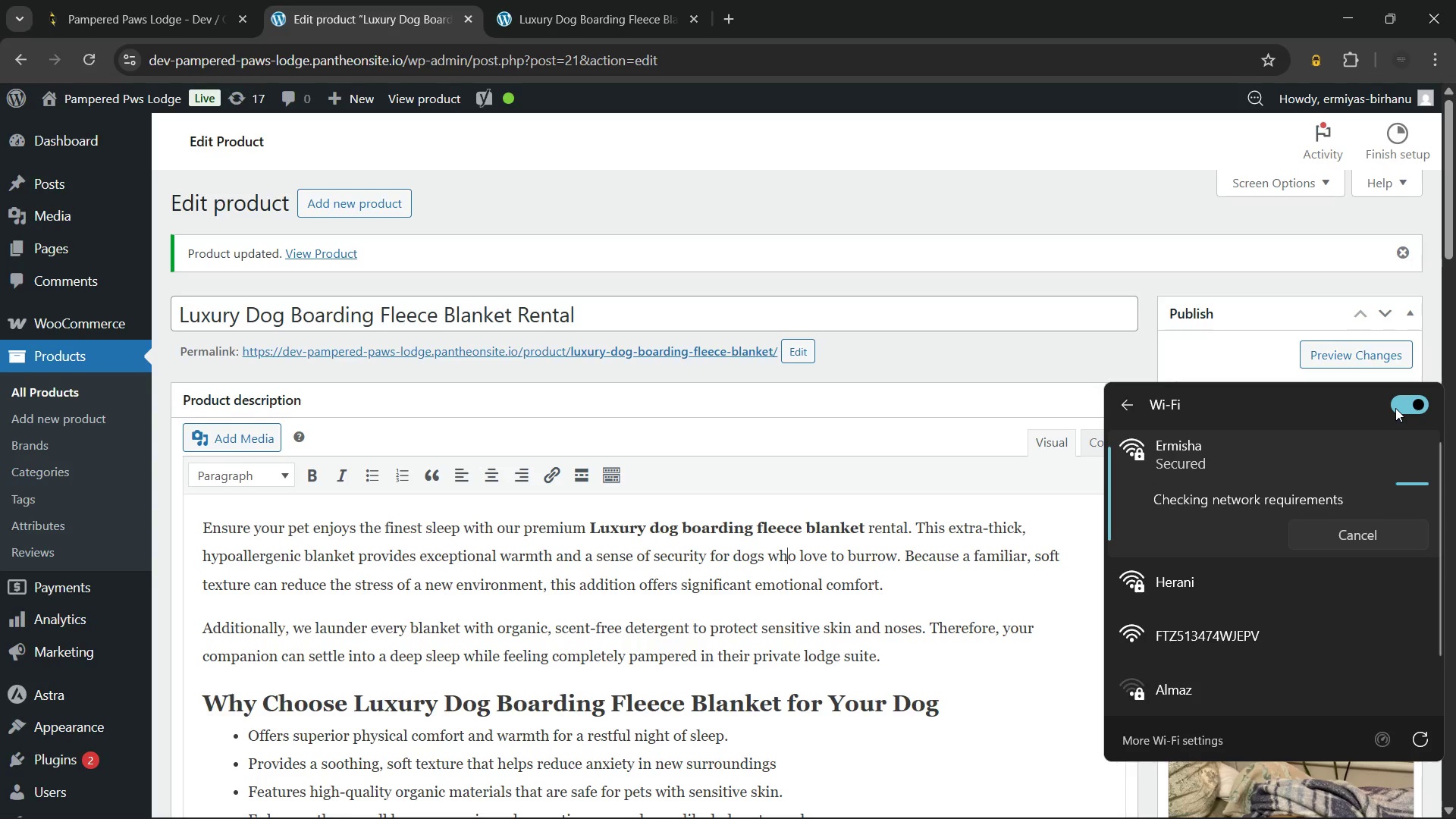 
left_click([1330, 805])
 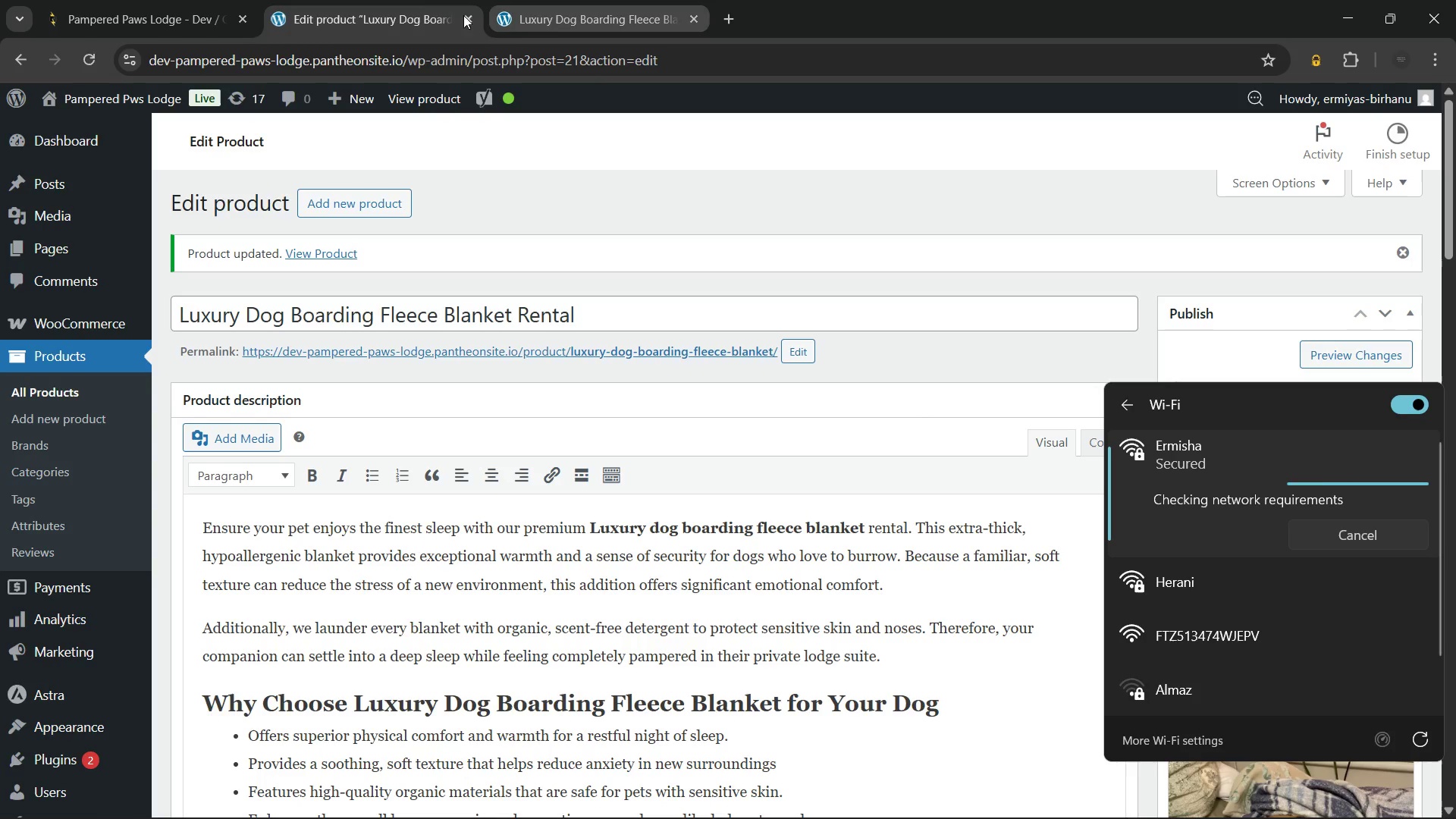 
left_click([406, 4])
 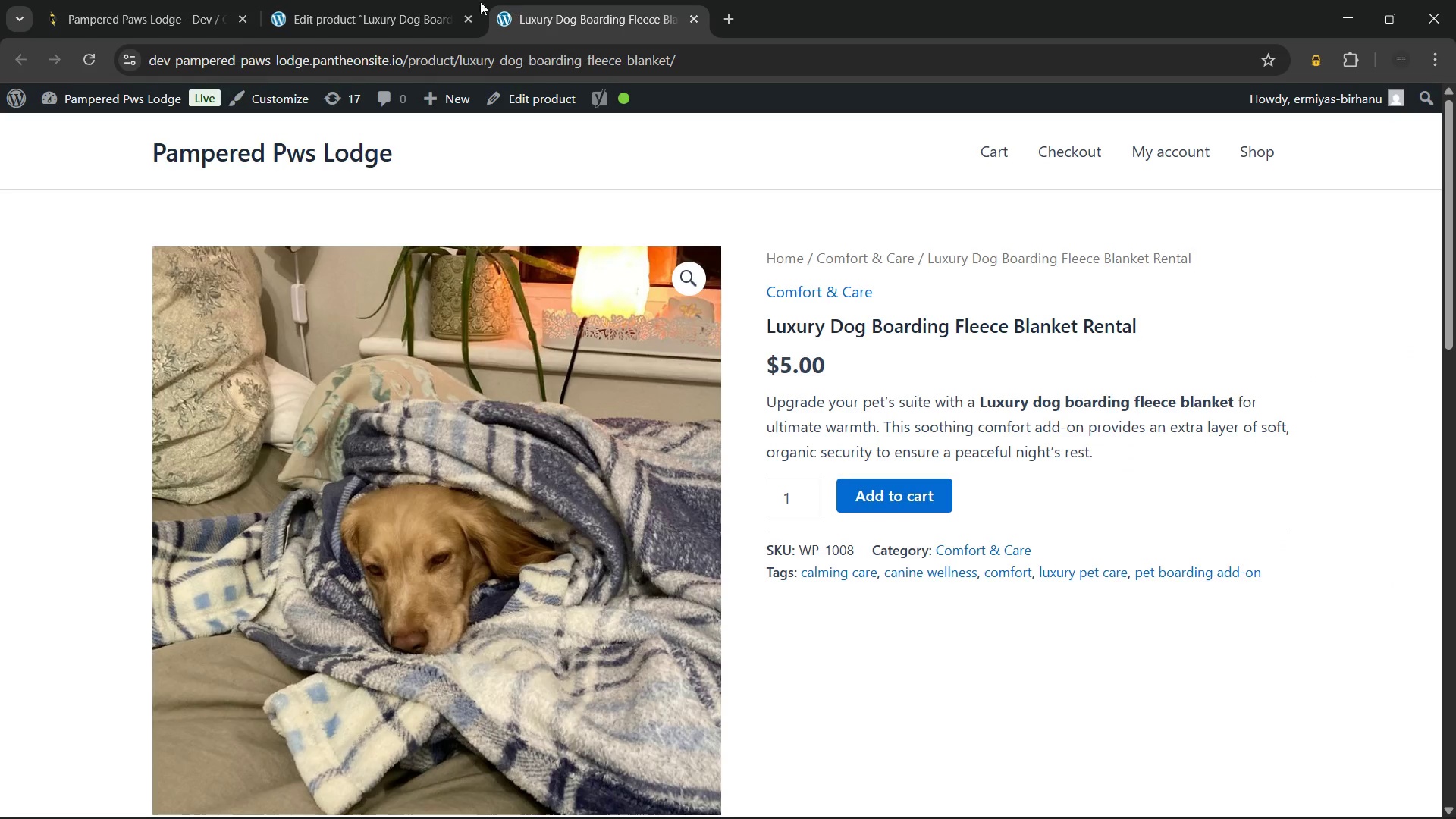 
left_click([359, 0])
 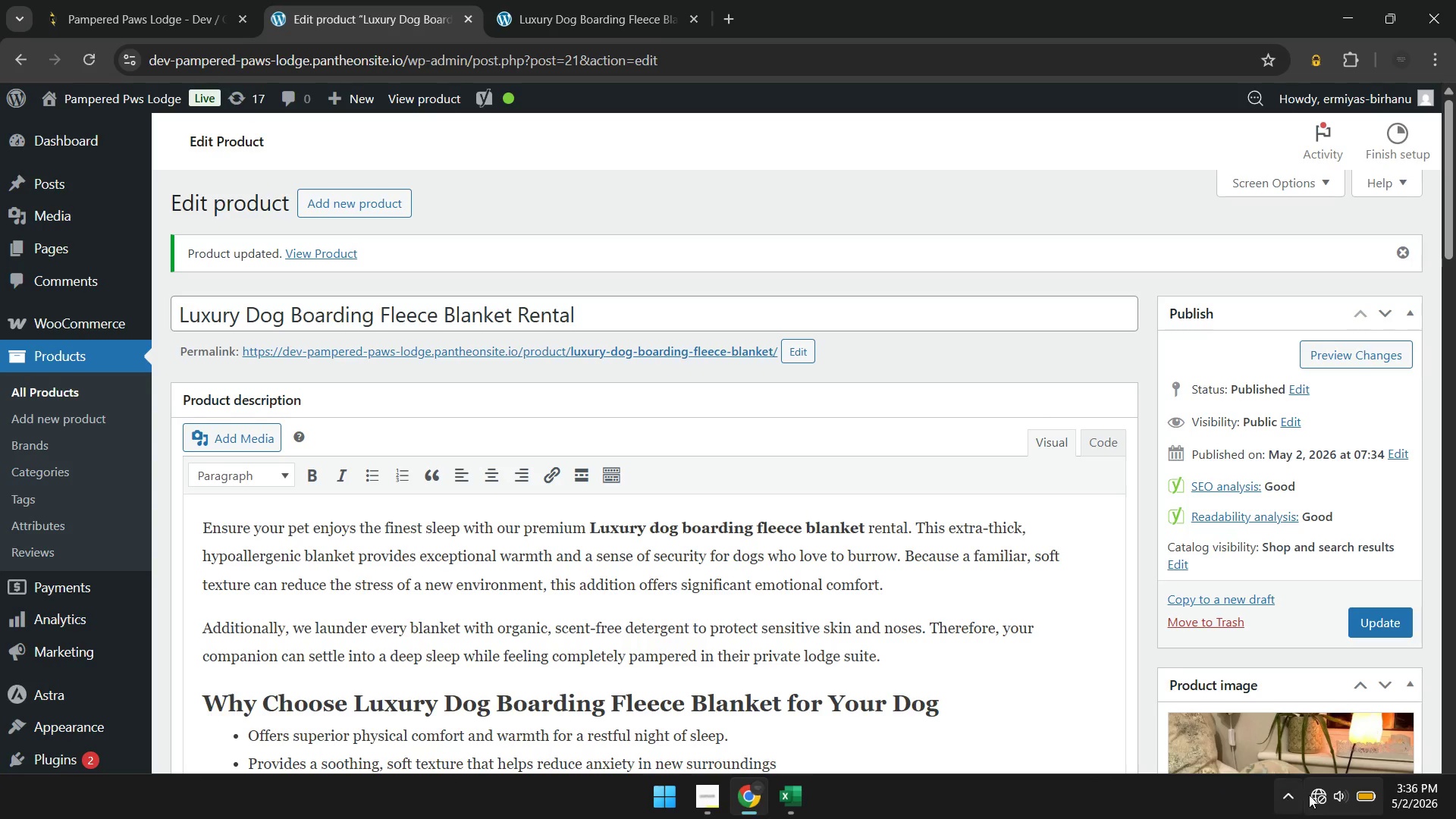 
left_click([1322, 799])
 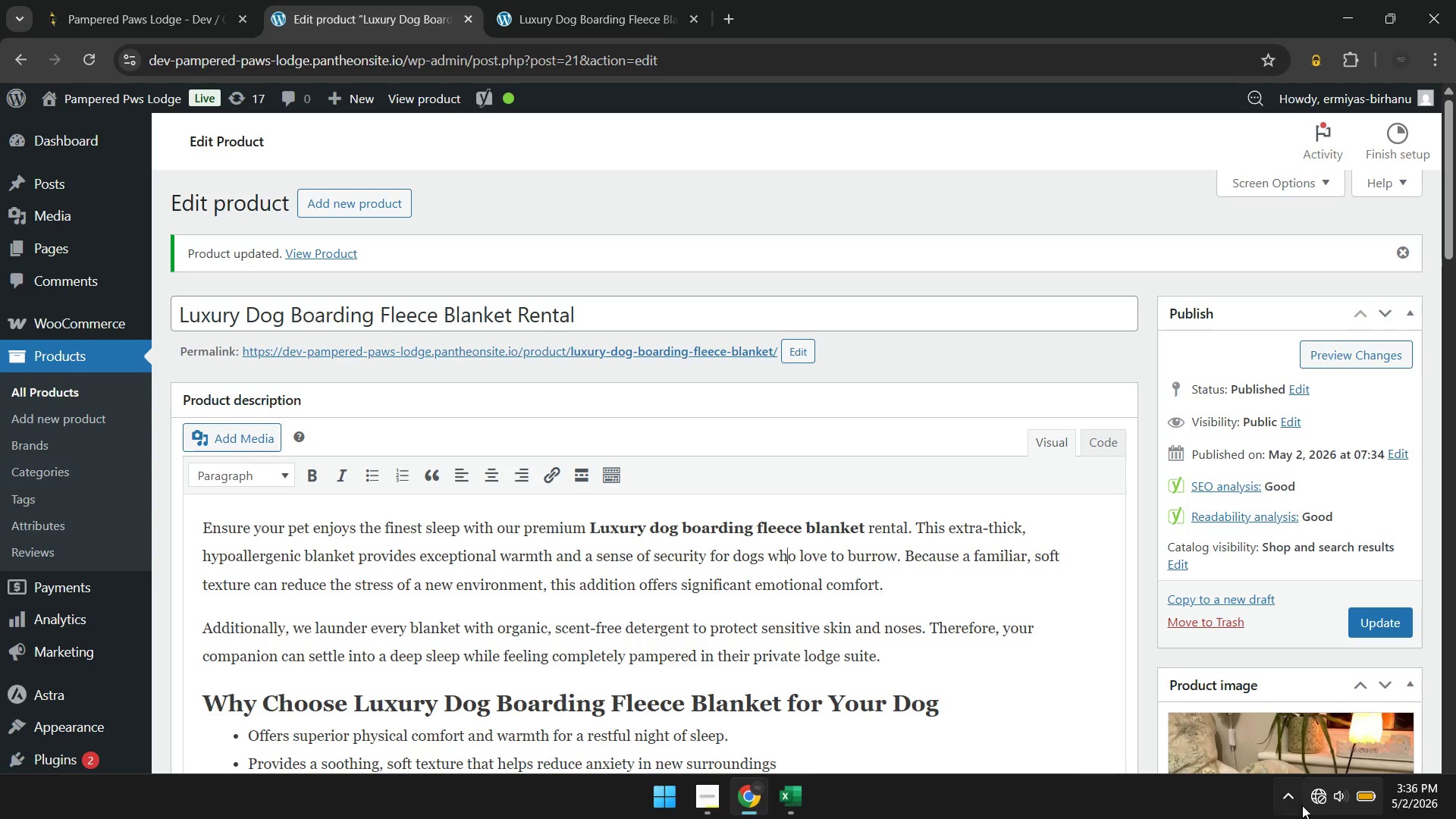 
left_click([1279, 800])
 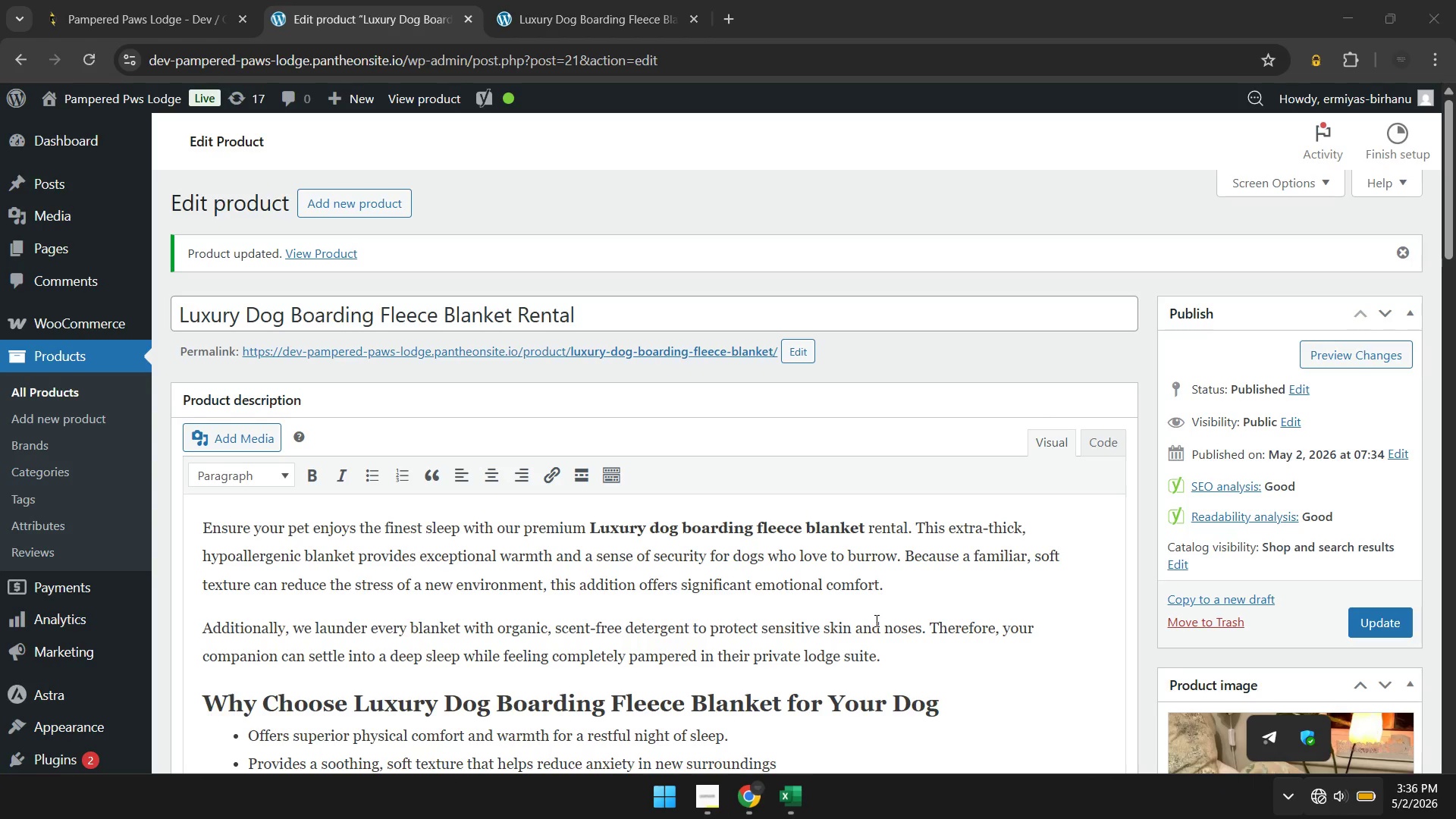 
left_click([874, 617])
 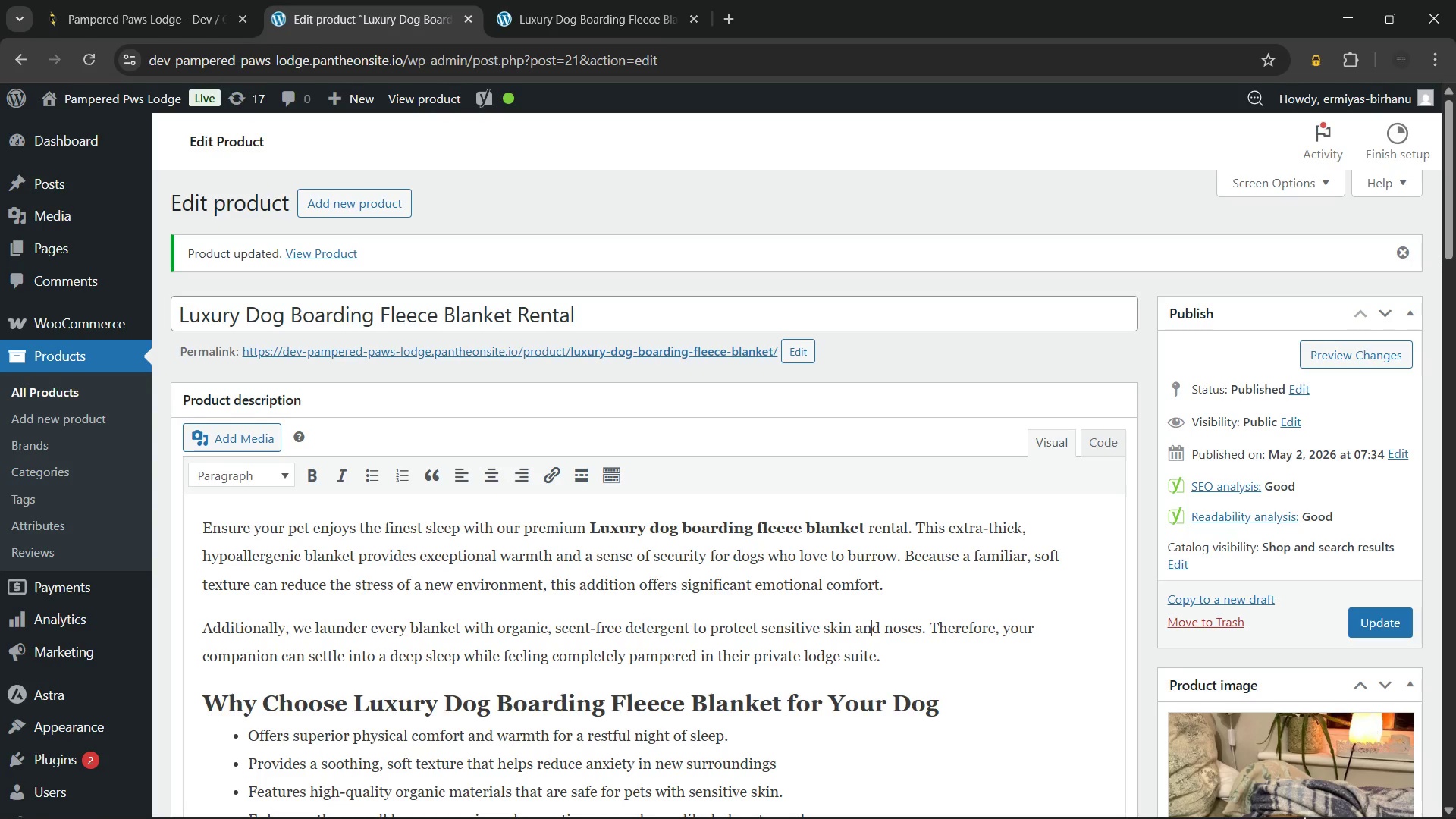 
left_click([1326, 797])
 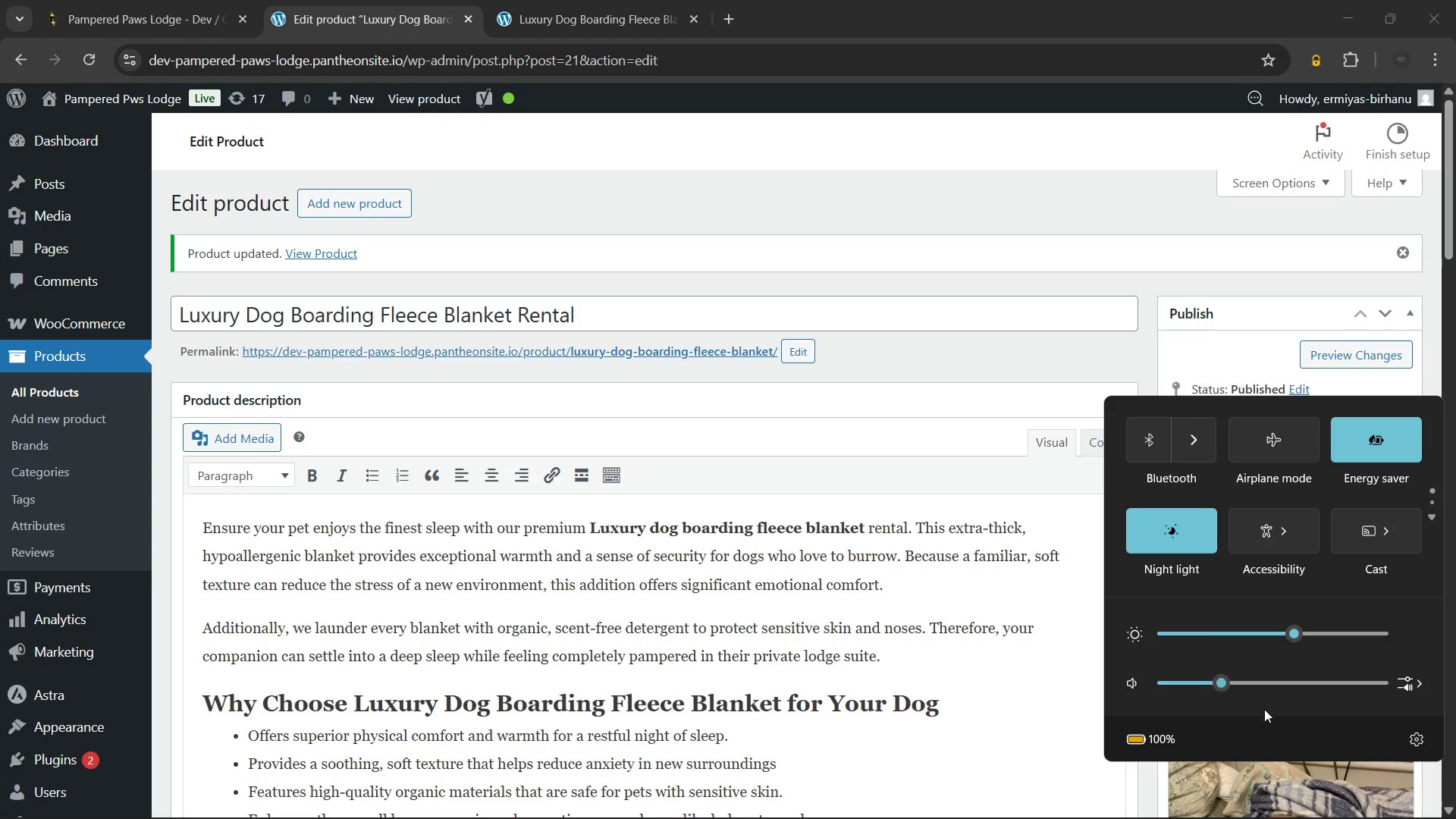 
left_click([1323, 798])
 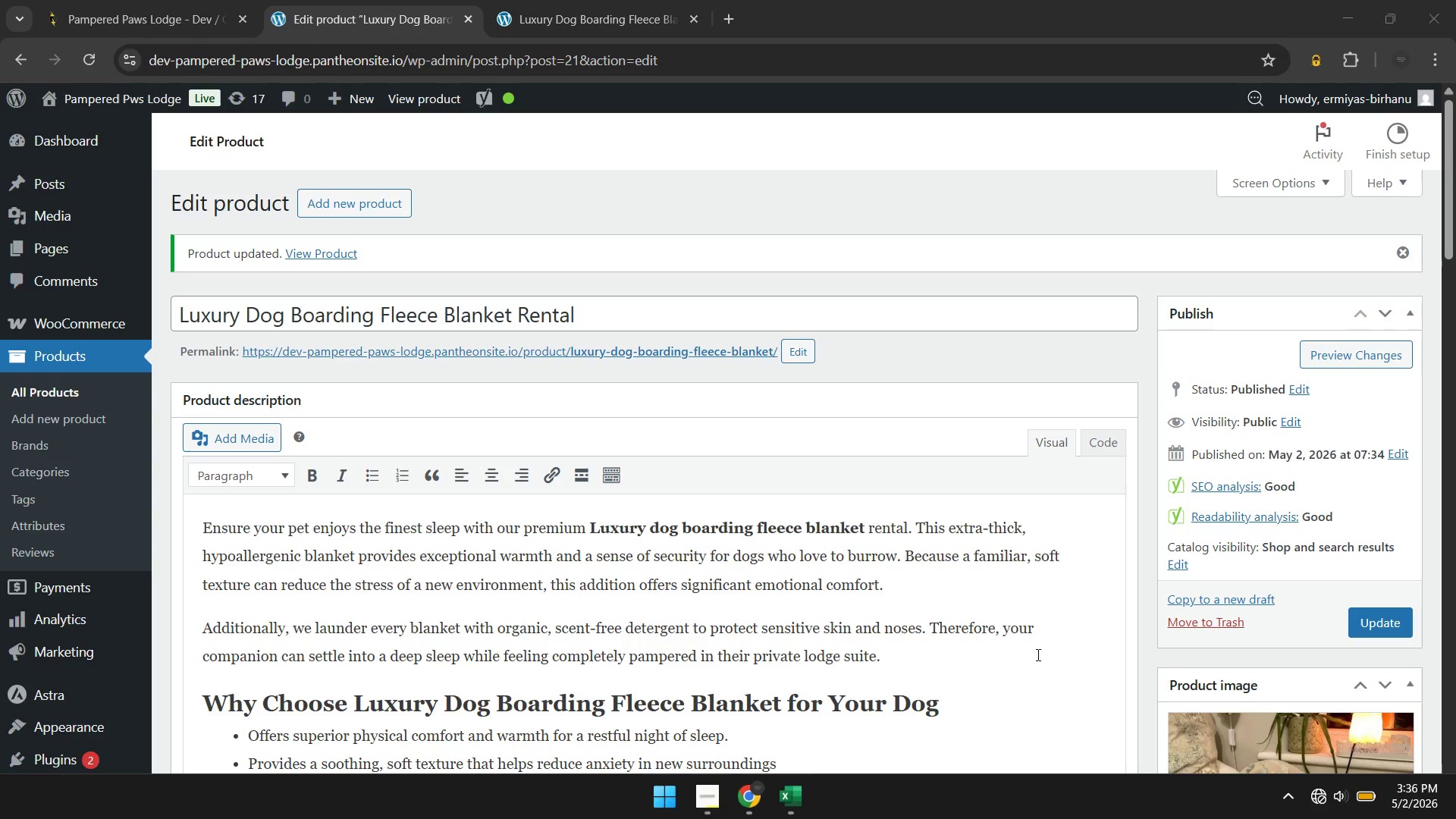 
left_click([1351, 796])
 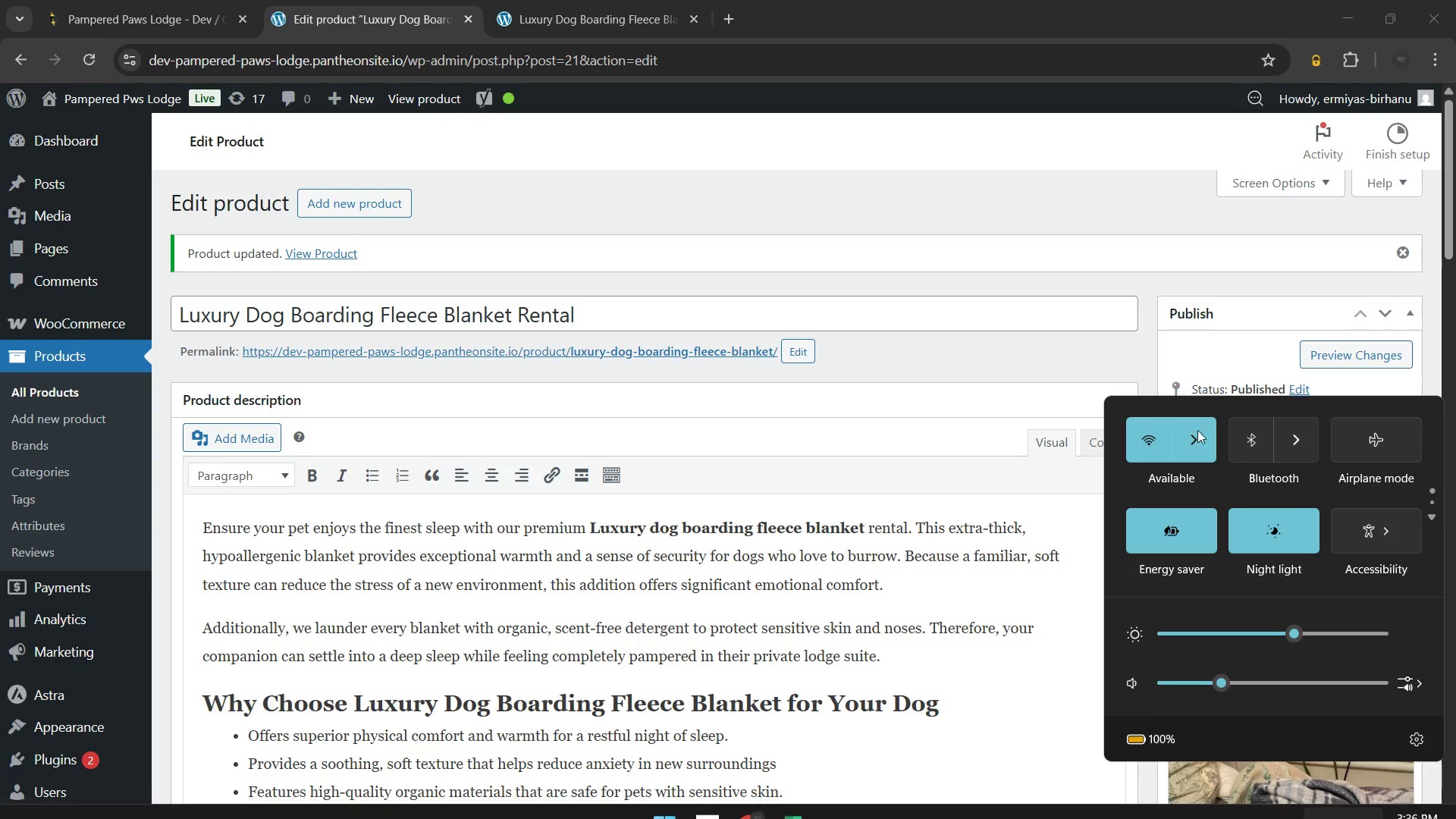 
left_click([1201, 450])
 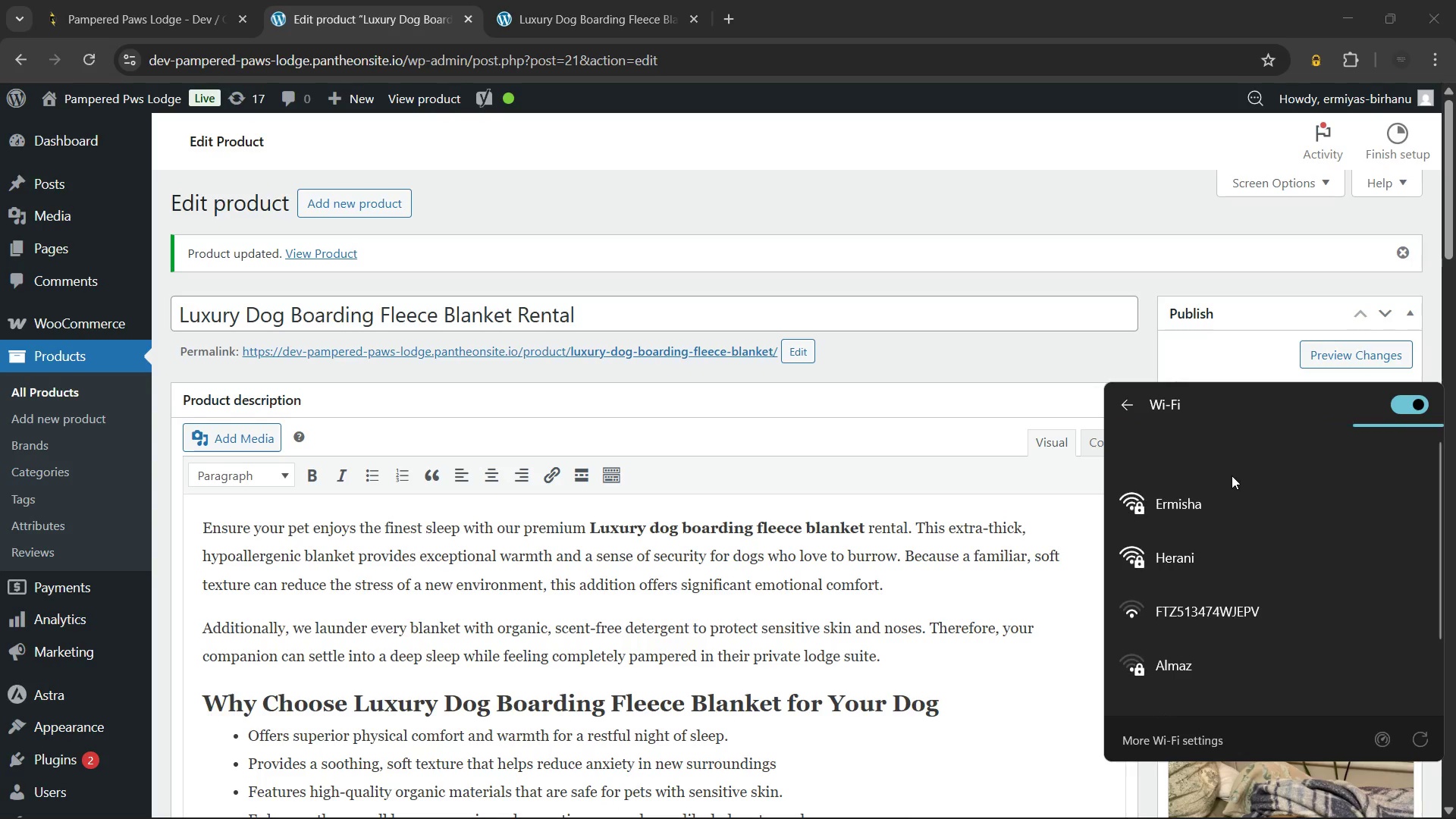 
left_click([1231, 460])
 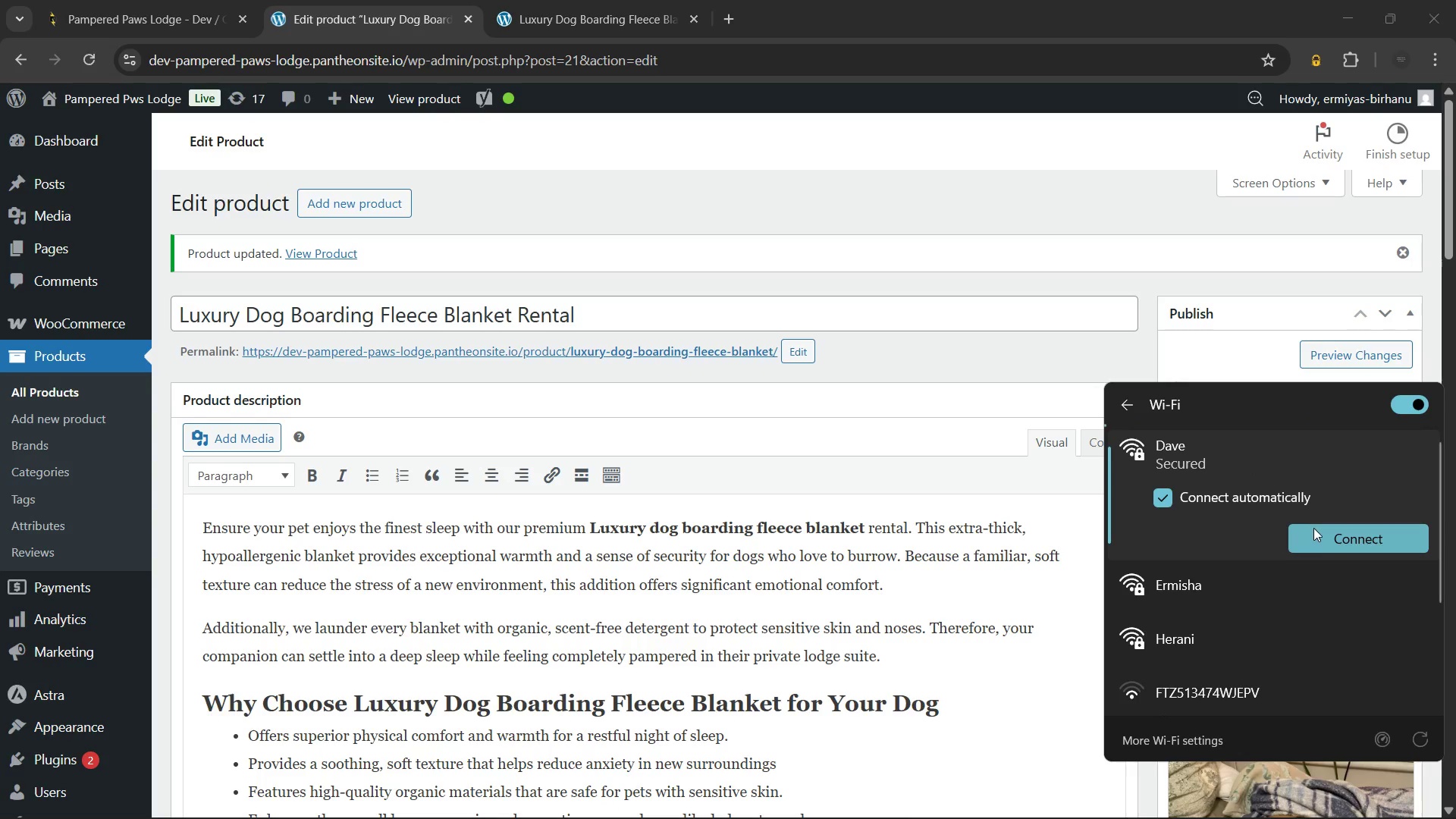 
left_click([1315, 534])
 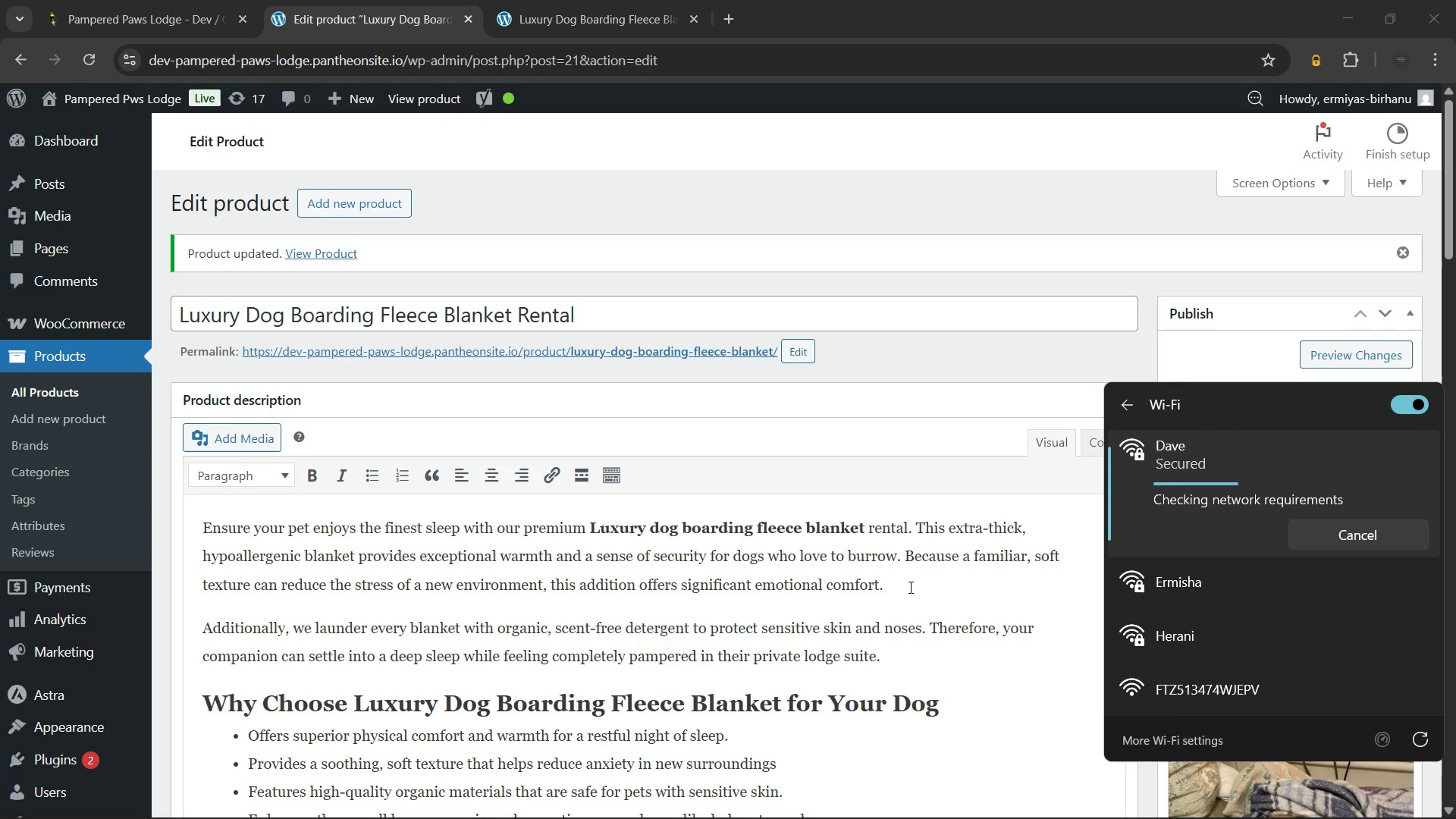 
wait(6.08)
 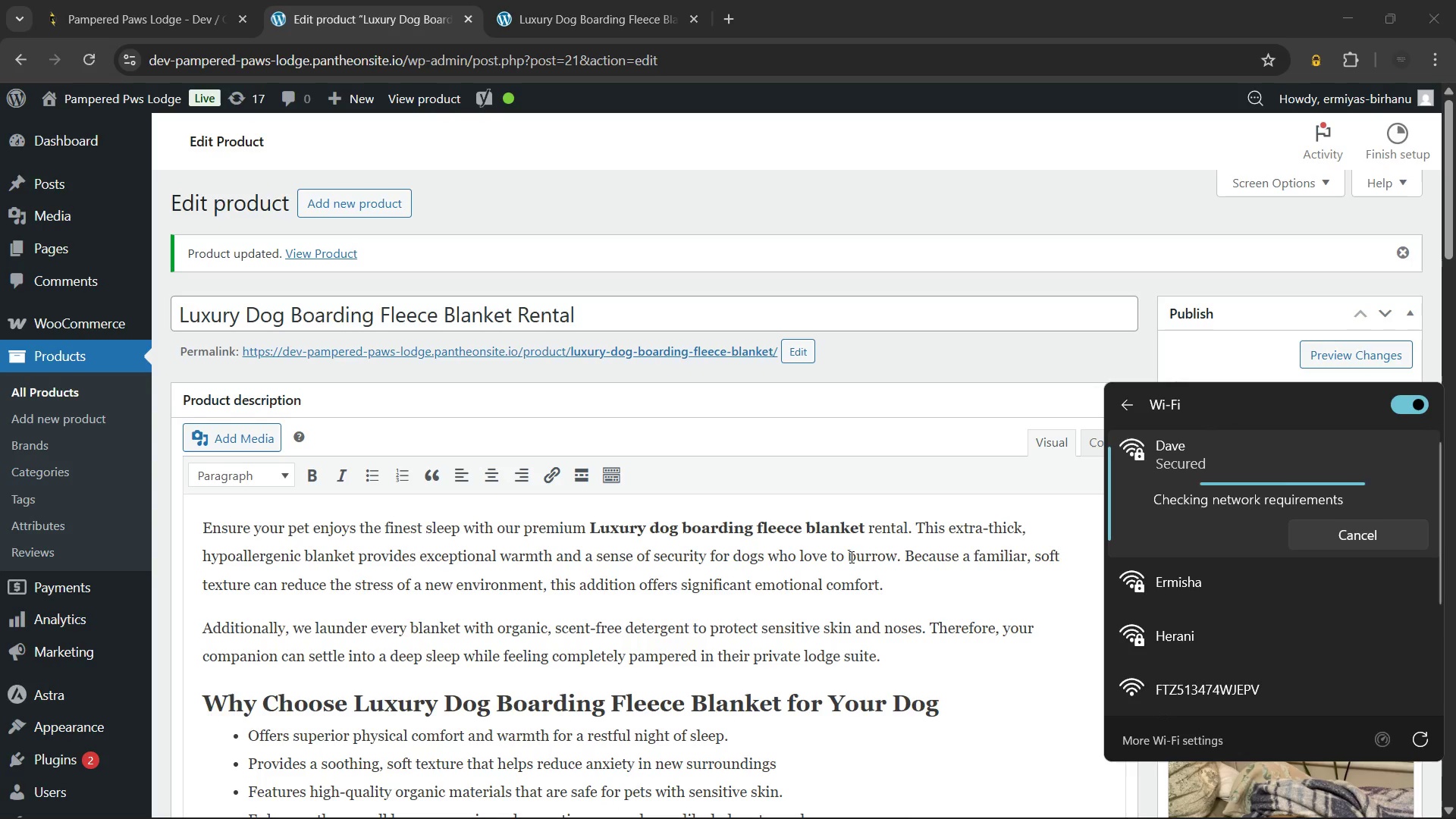 
left_click([909, 587])
 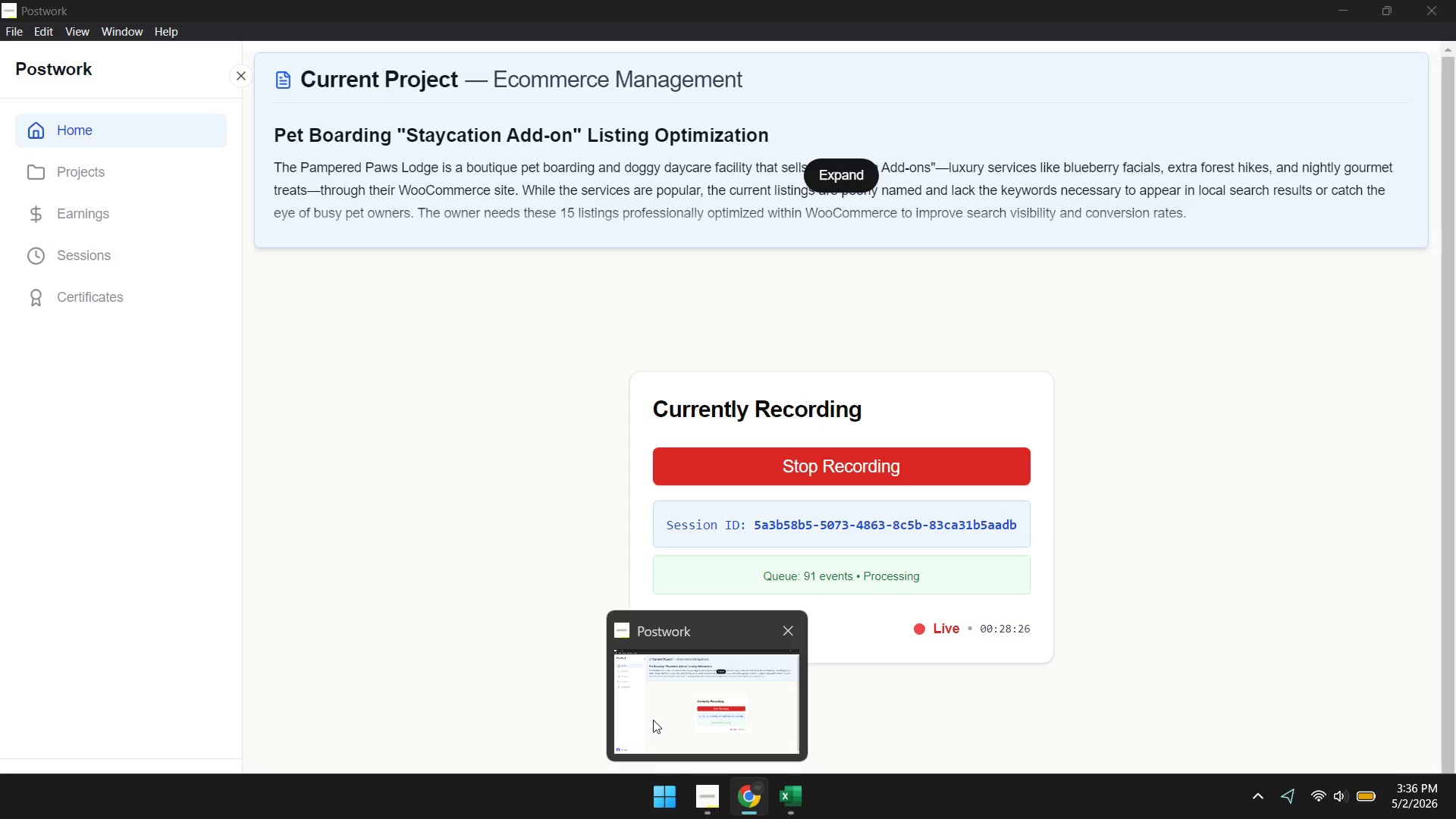 
wait(11.39)
 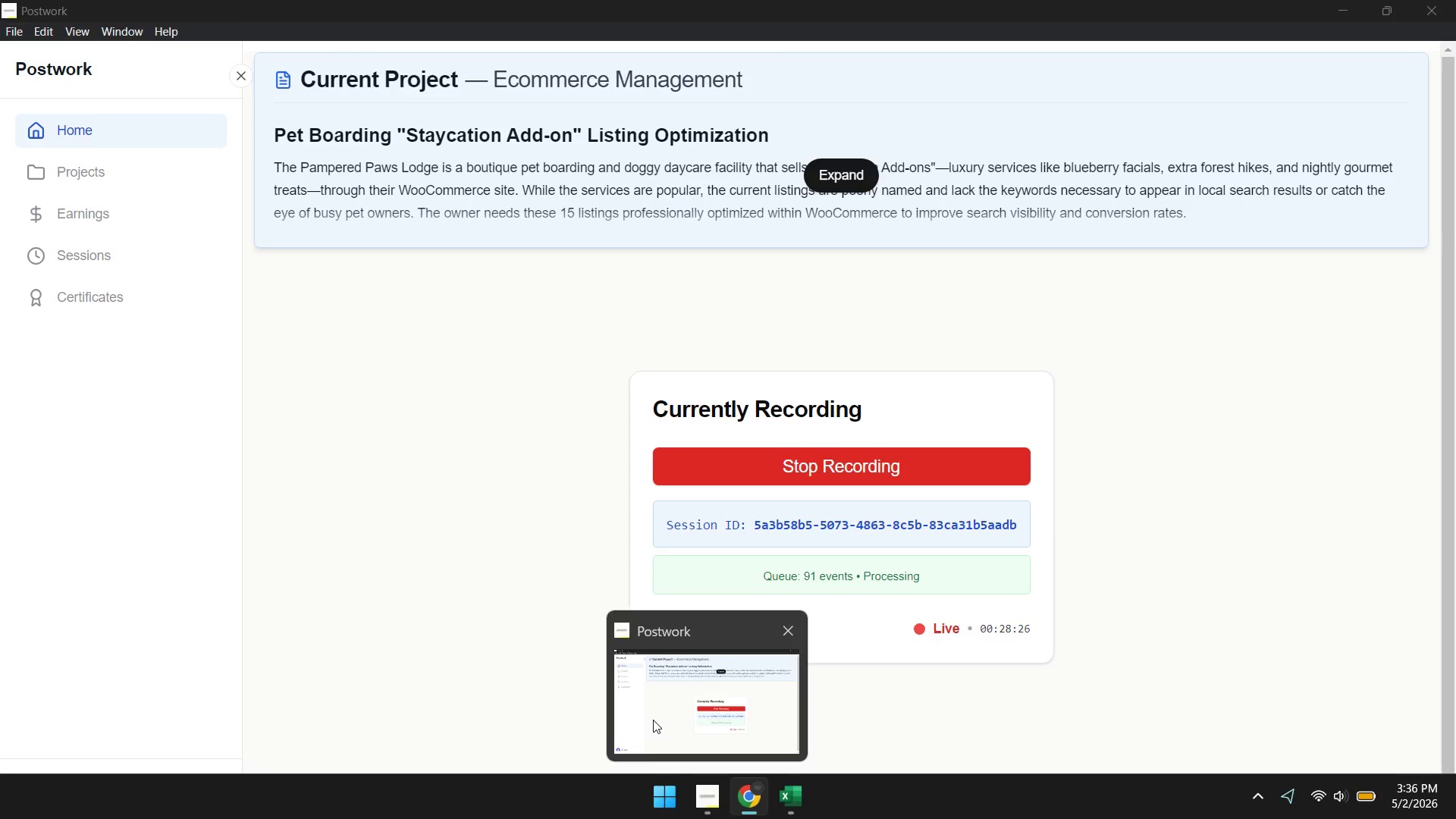 
scroll: coordinate [616, 546], scroll_direction: up, amount: 5.0
 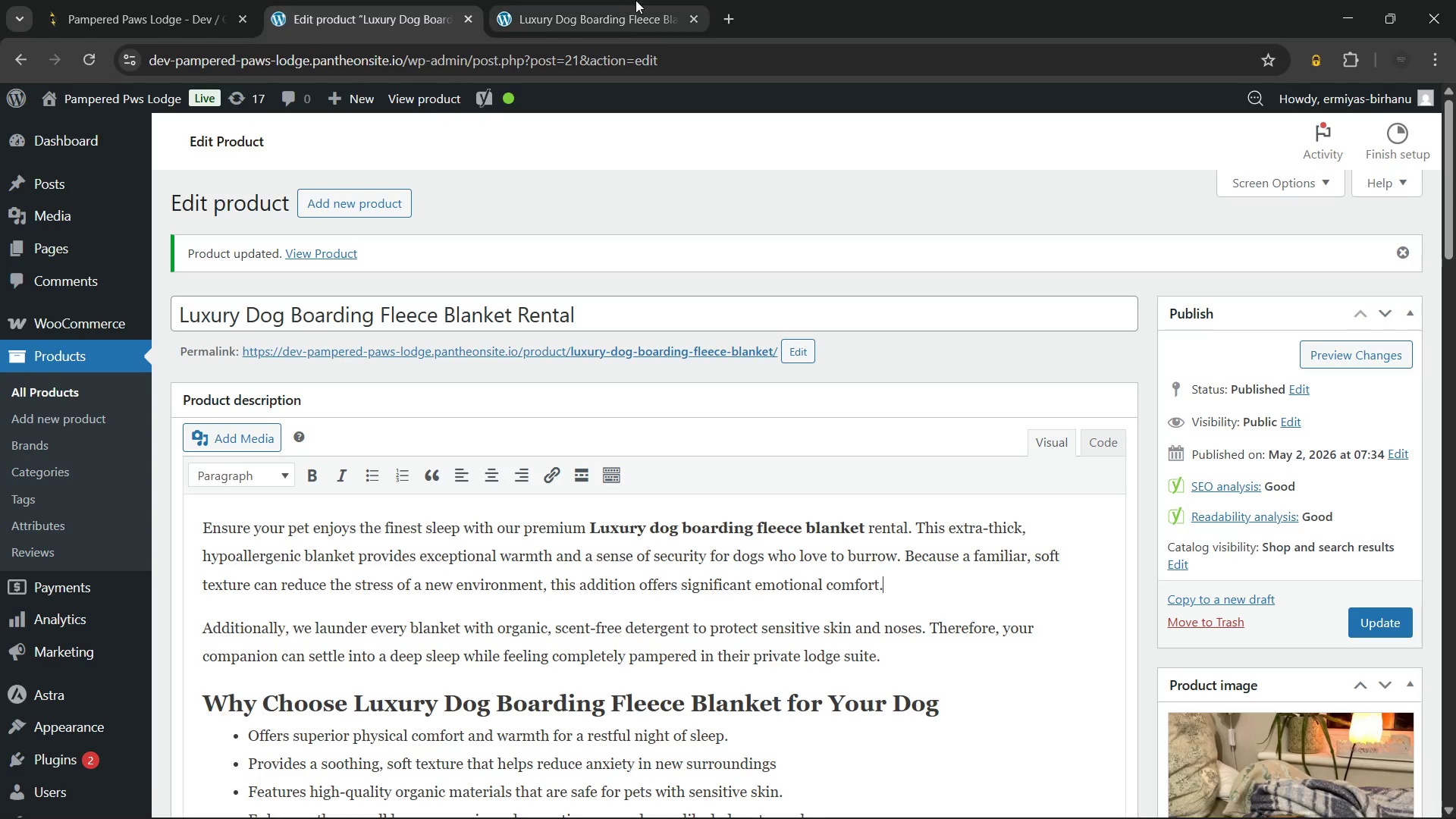 
mouse_move([595, 0])
 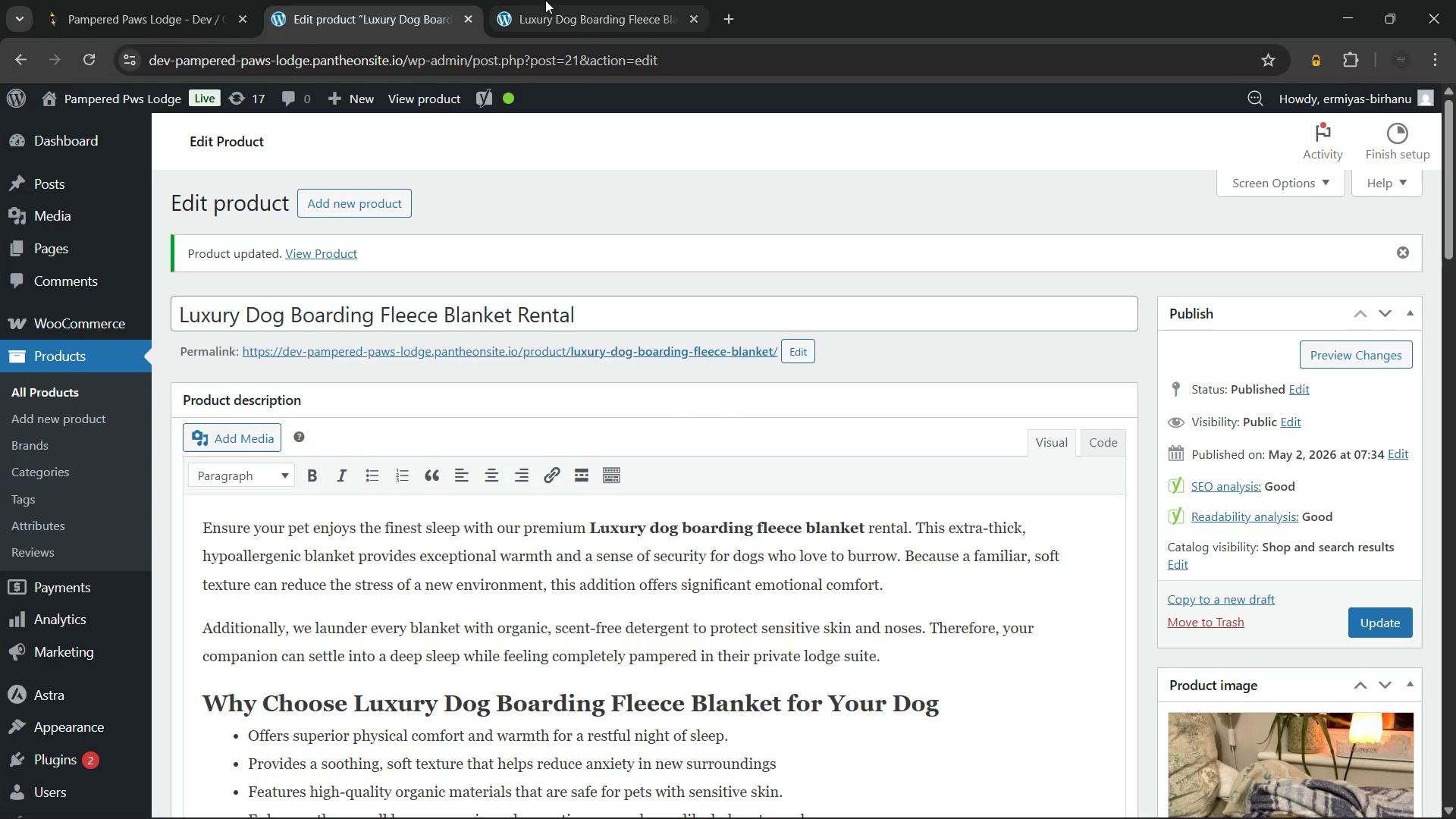 
left_click([546, 0])
 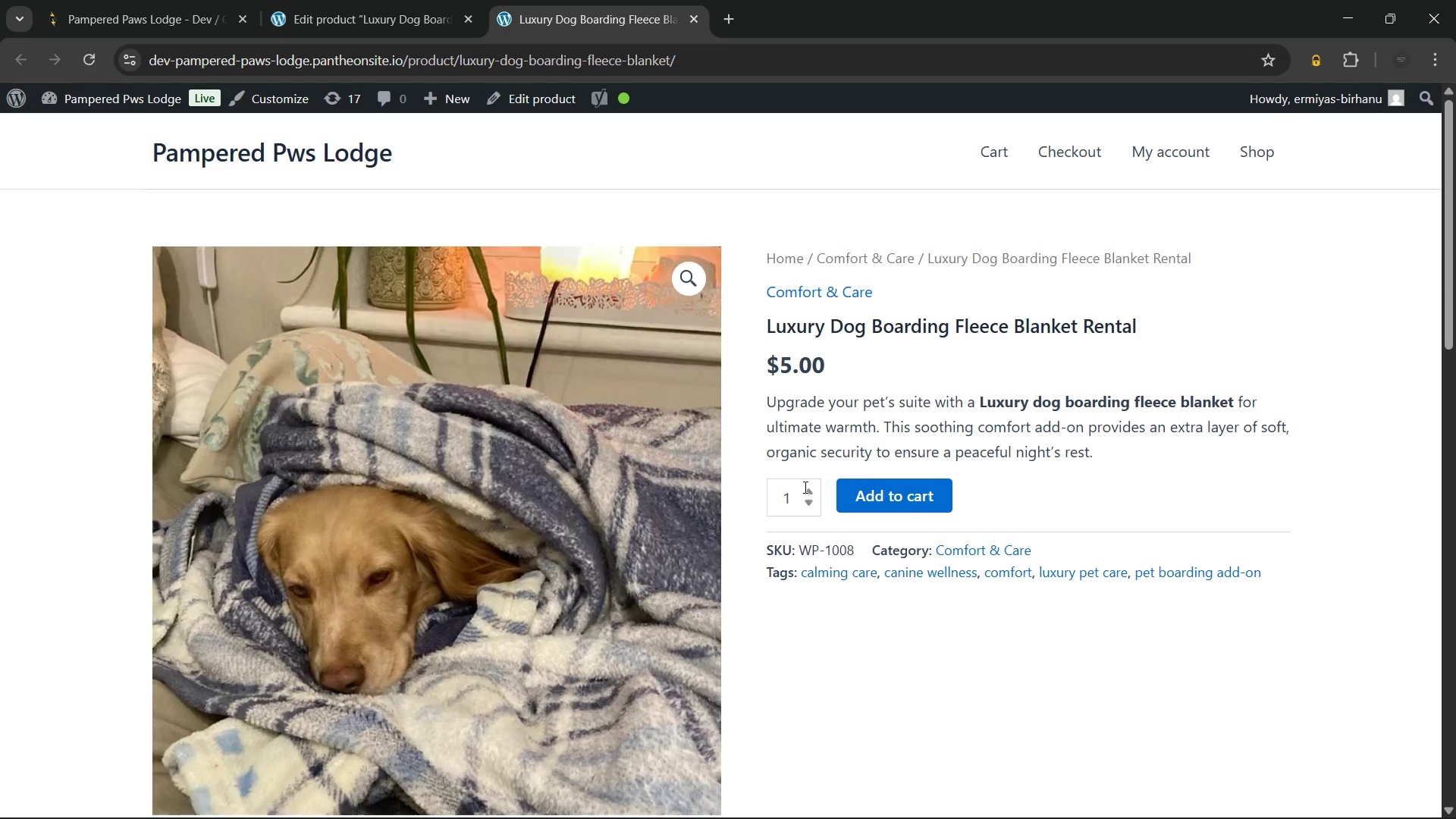 
scroll: coordinate [827, 477], scroll_direction: none, amount: 0.0
 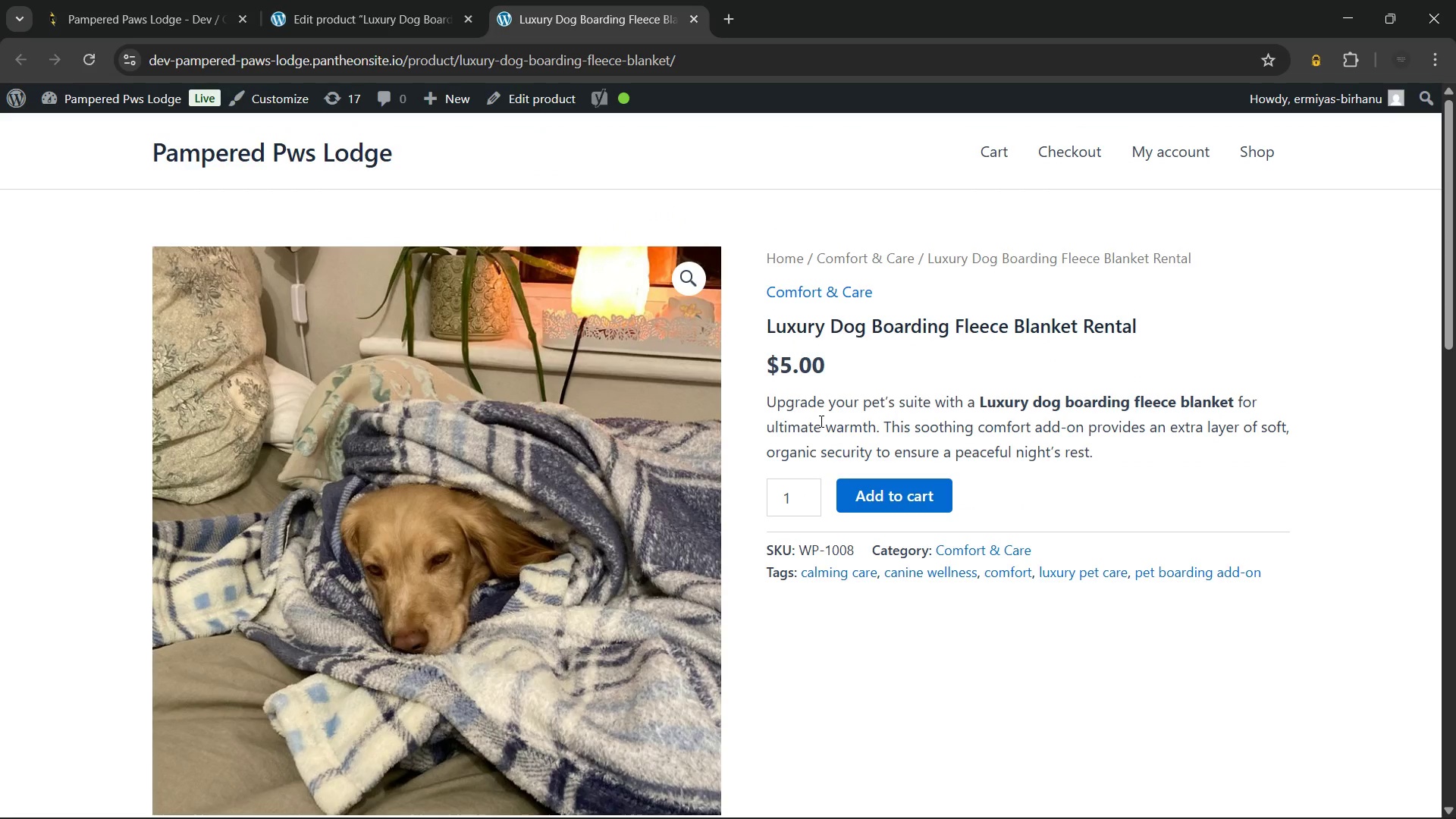 
scroll: coordinate [820, 421], scroll_direction: up, amount: 1.0
 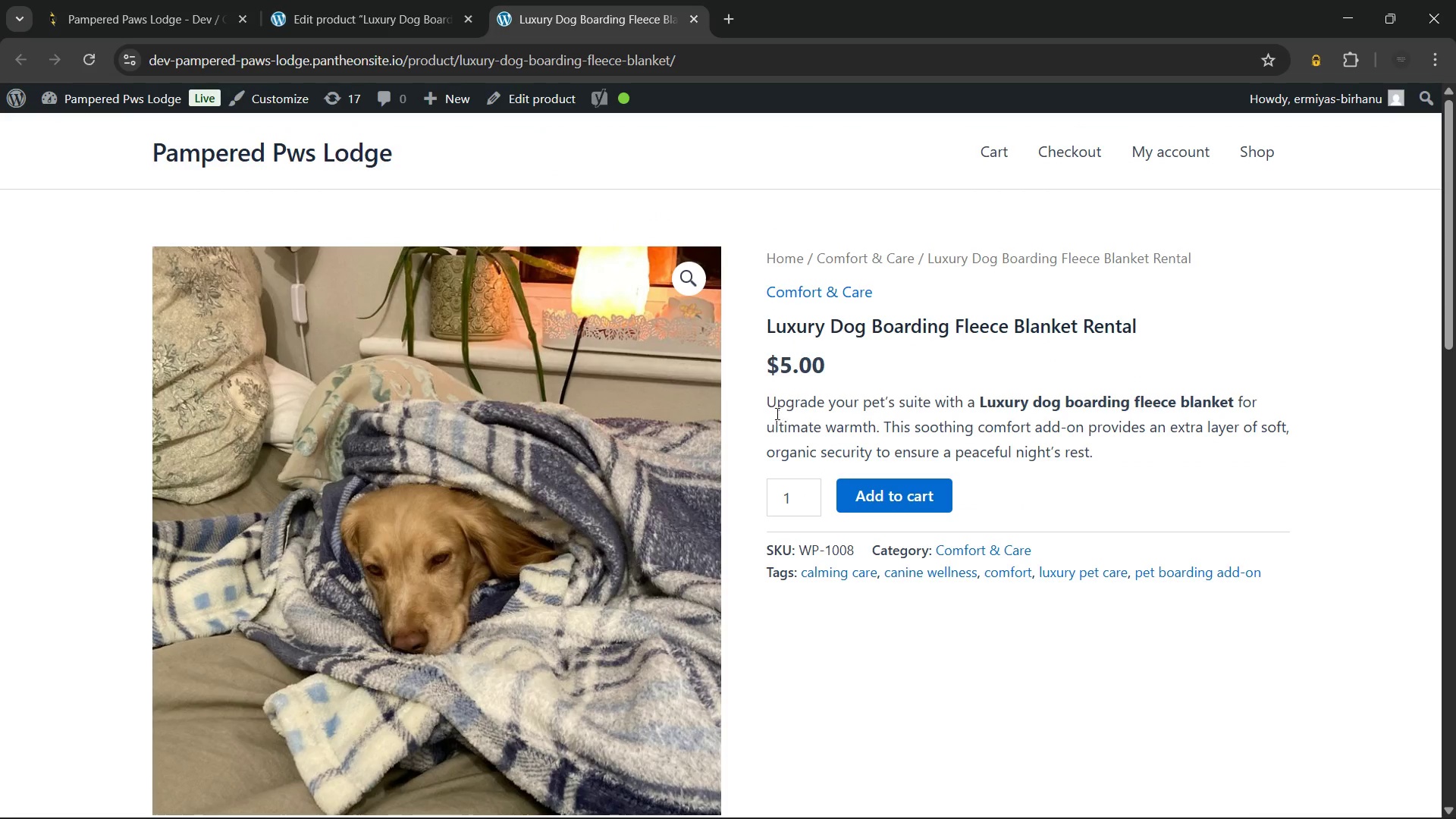 
left_click_drag(start_coordinate=[1050, 411], to_coordinate=[1116, 417])
 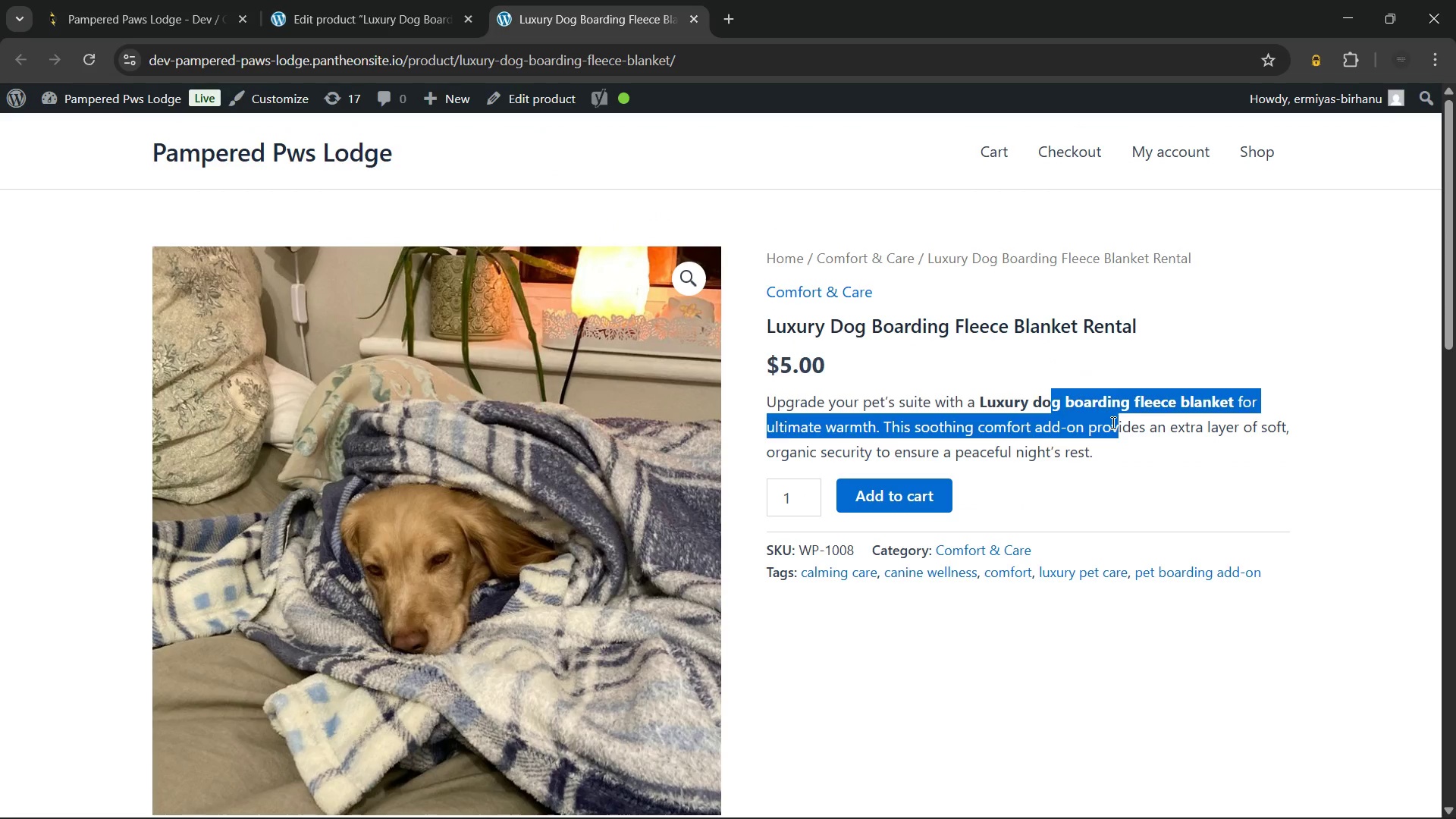 
left_click([1112, 422])
 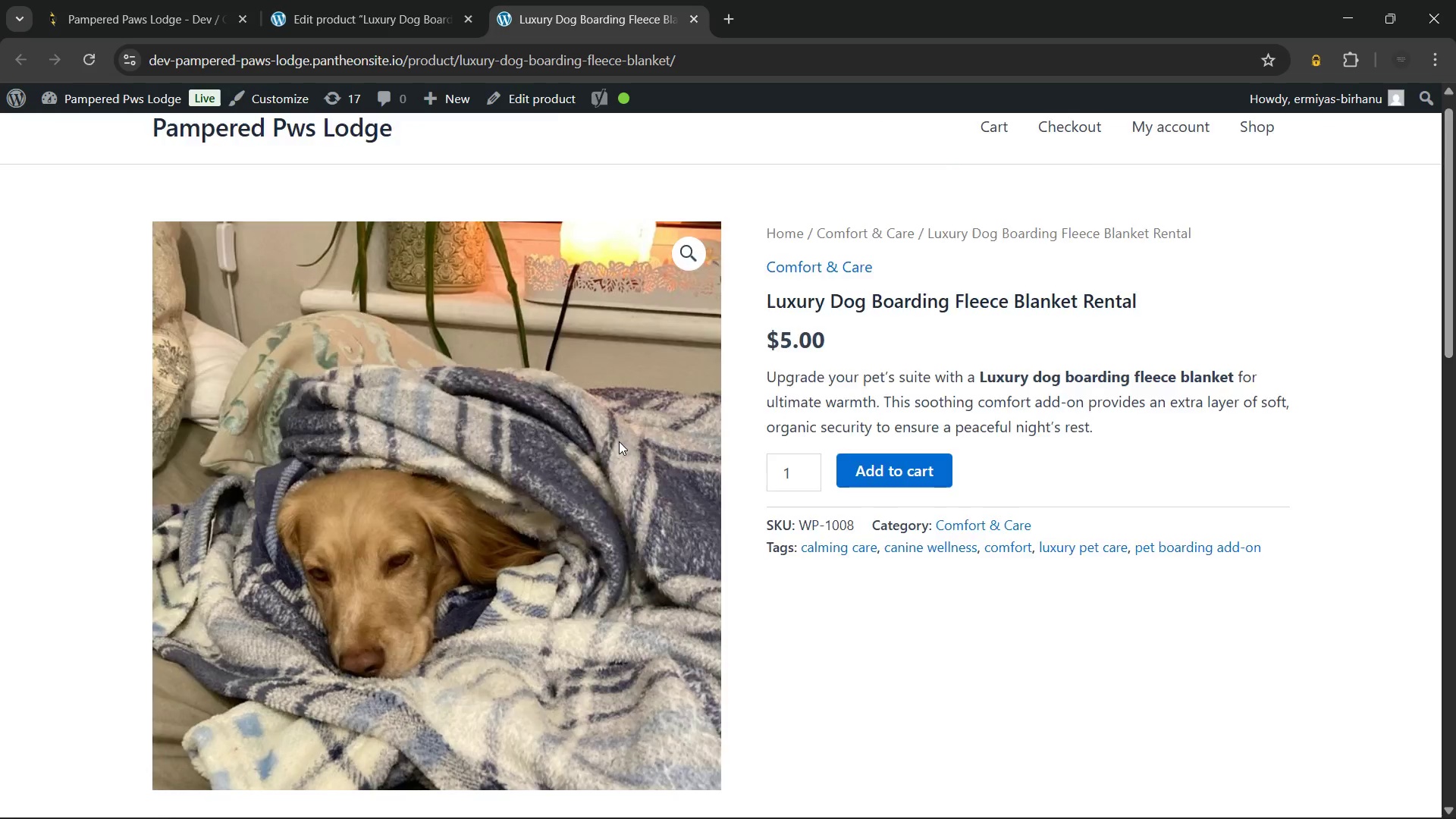 
scroll: coordinate [719, 495], scroll_direction: down, amount: 9.0
 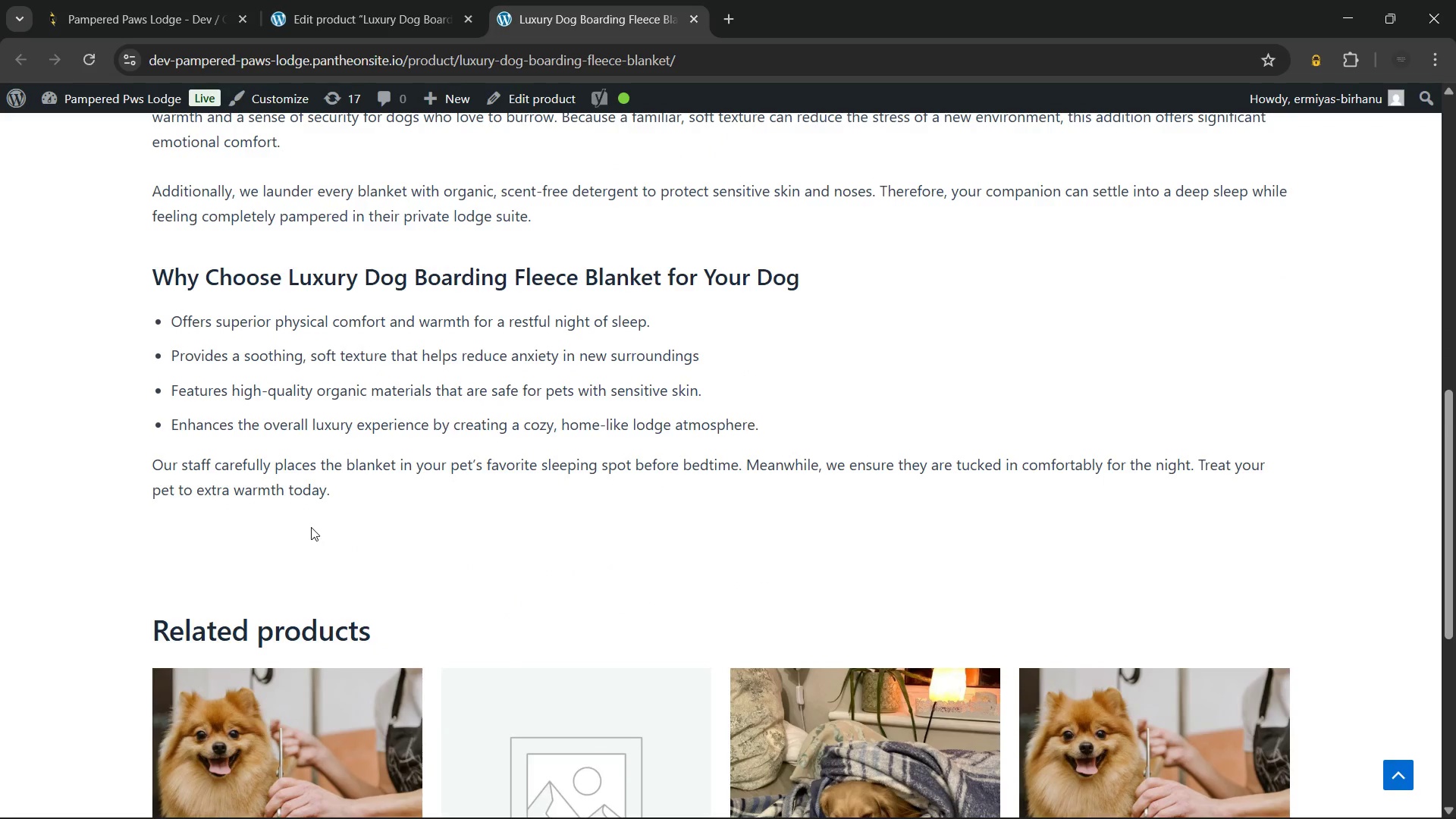 
left_click_drag(start_coordinate=[345, 494], to_coordinate=[96, 210])
 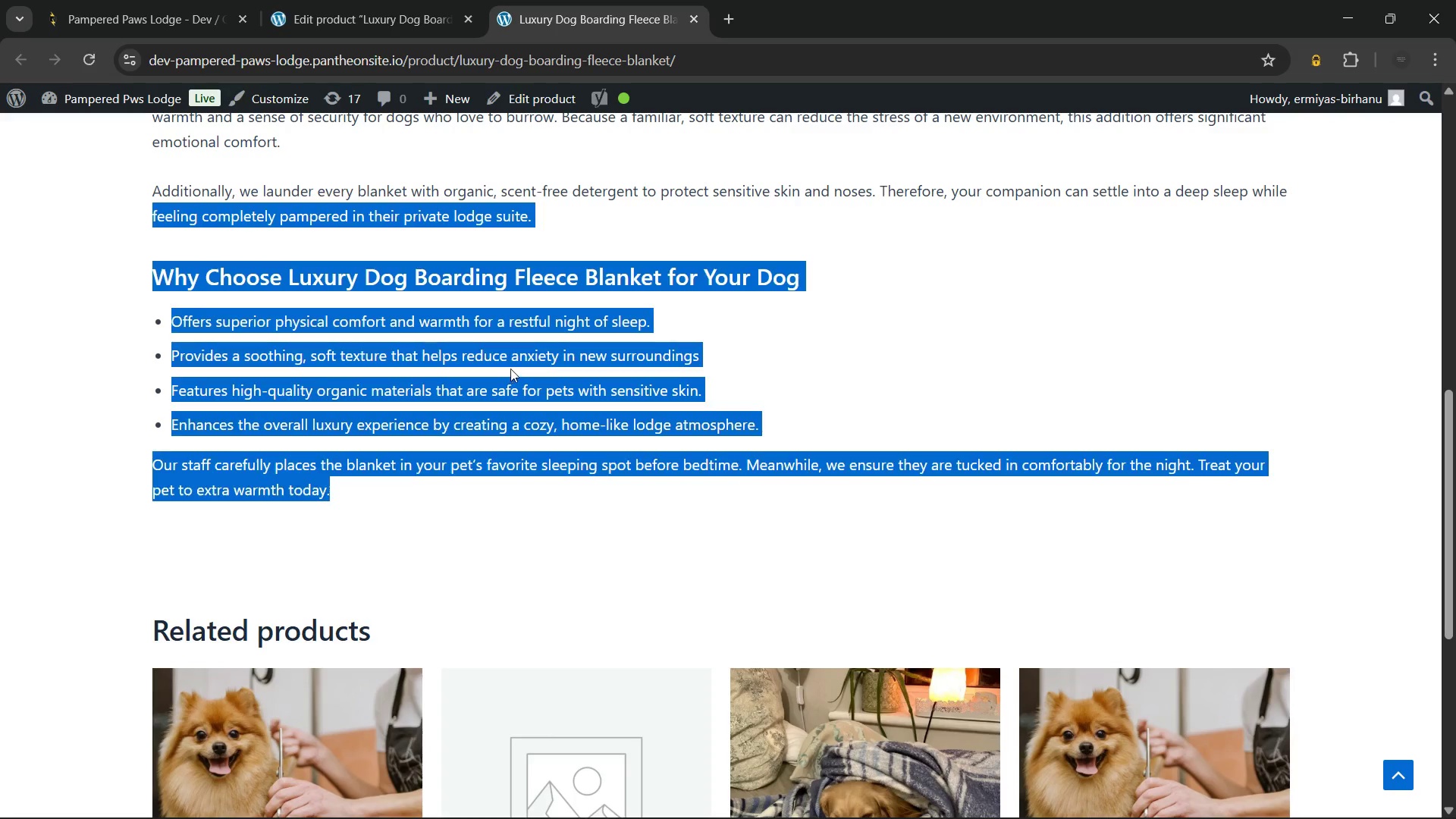 
left_click([510, 369])
 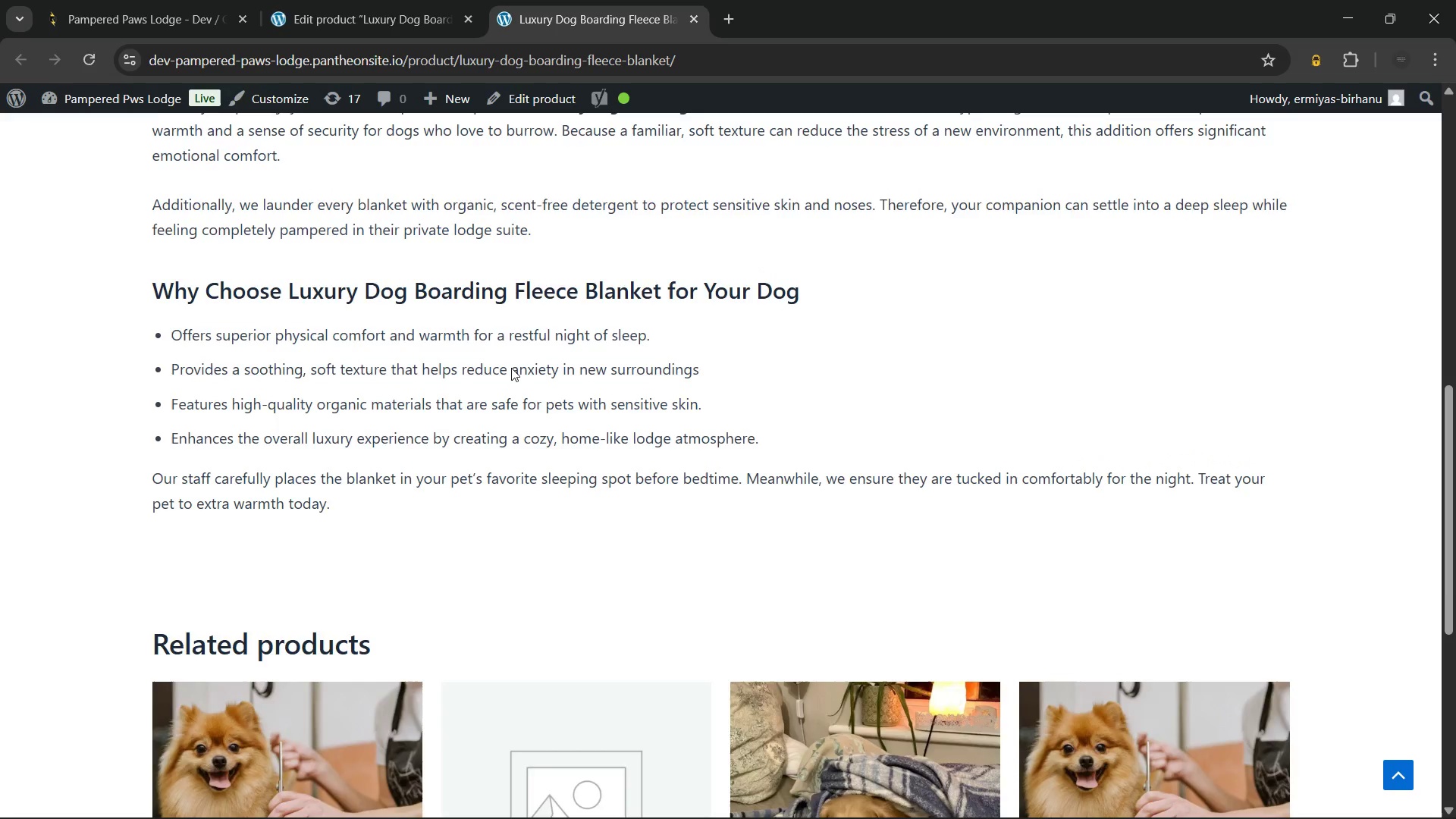 
scroll: coordinate [511, 368], scroll_direction: up, amount: 3.0
 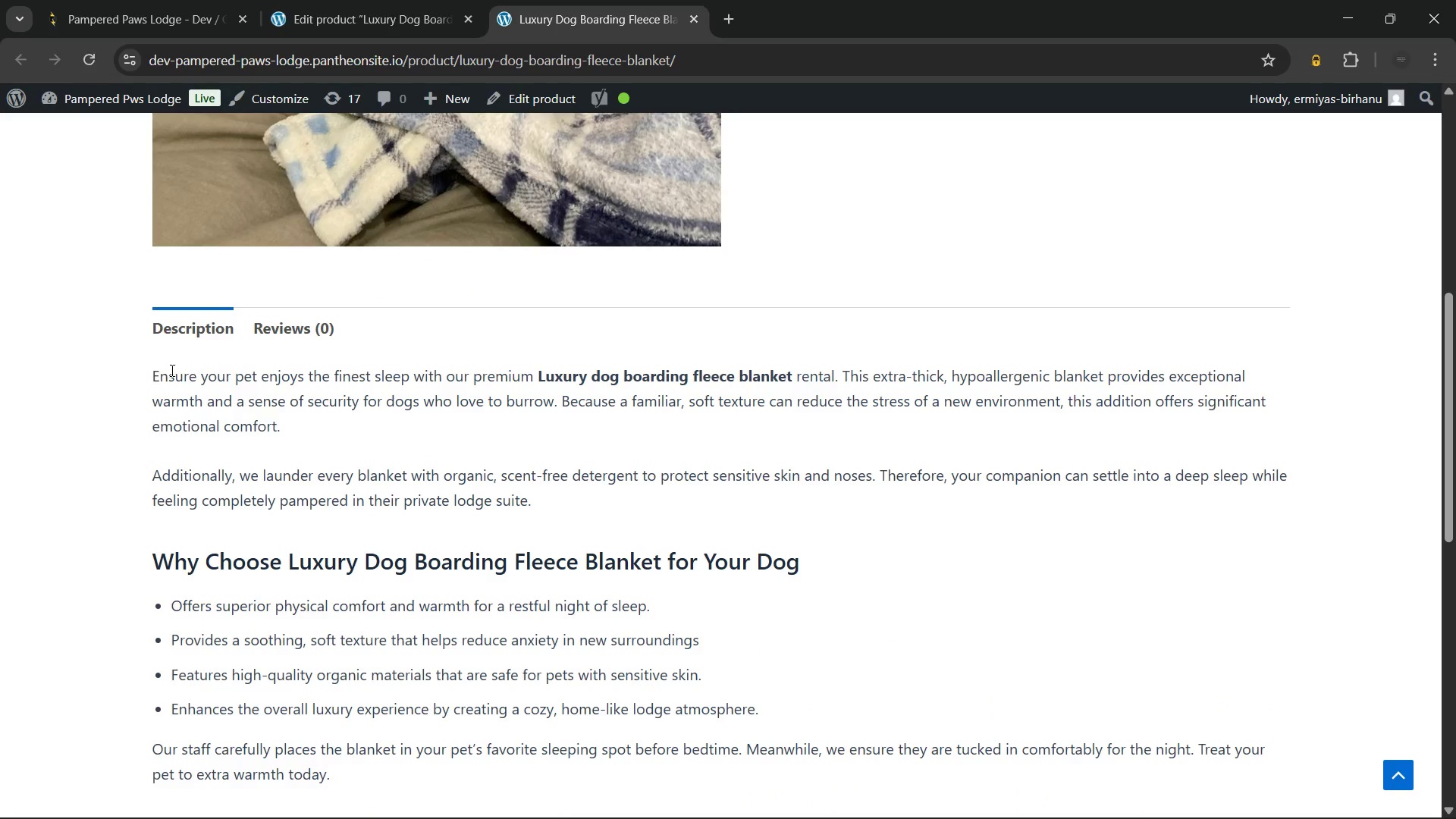 
left_click_drag(start_coordinate=[165, 370], to_coordinate=[748, 669])
 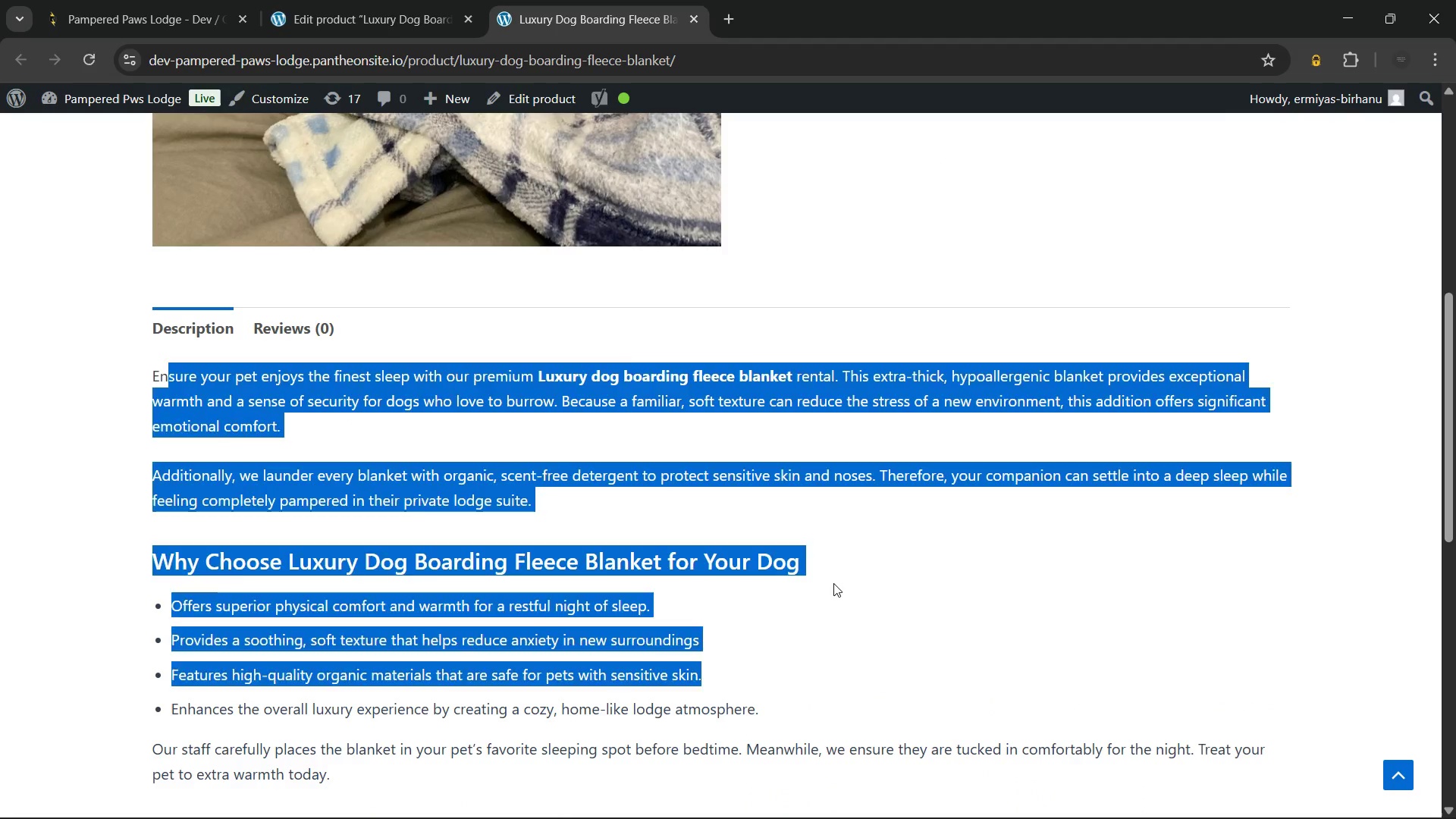 
left_click([833, 583])
 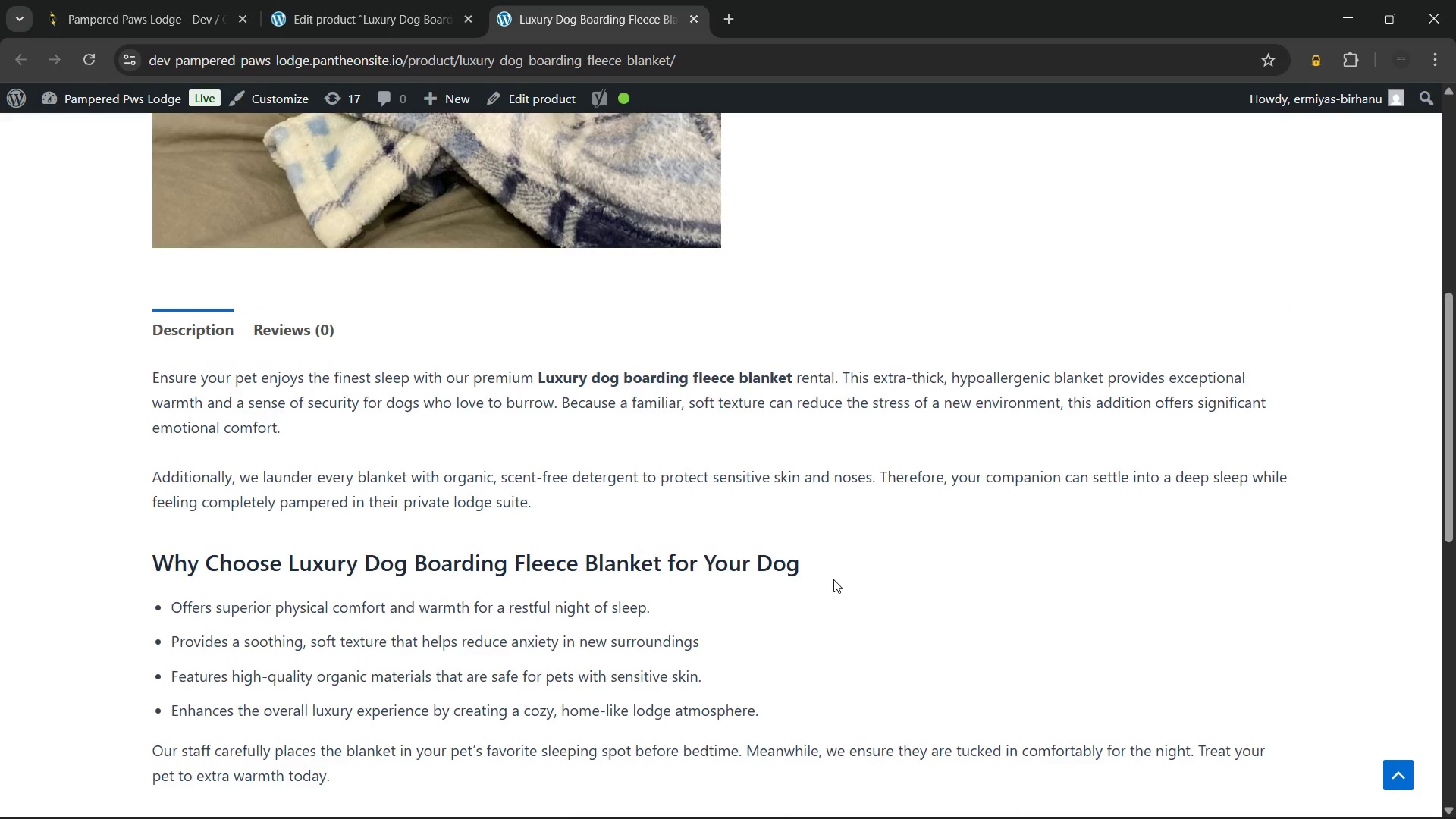 
scroll: coordinate [833, 579], scroll_direction: up, amount: 9.0
 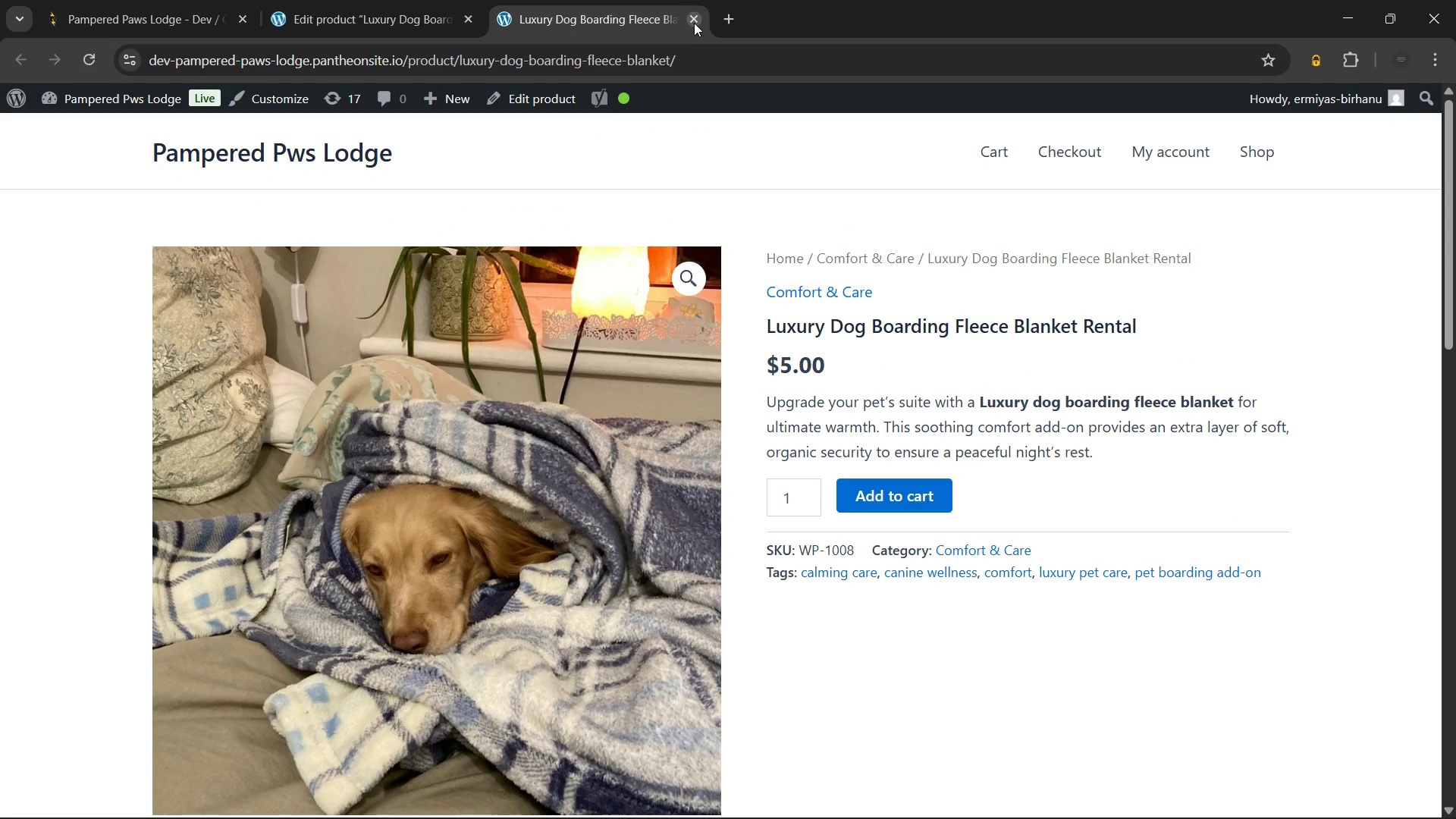 
left_click([694, 23])
 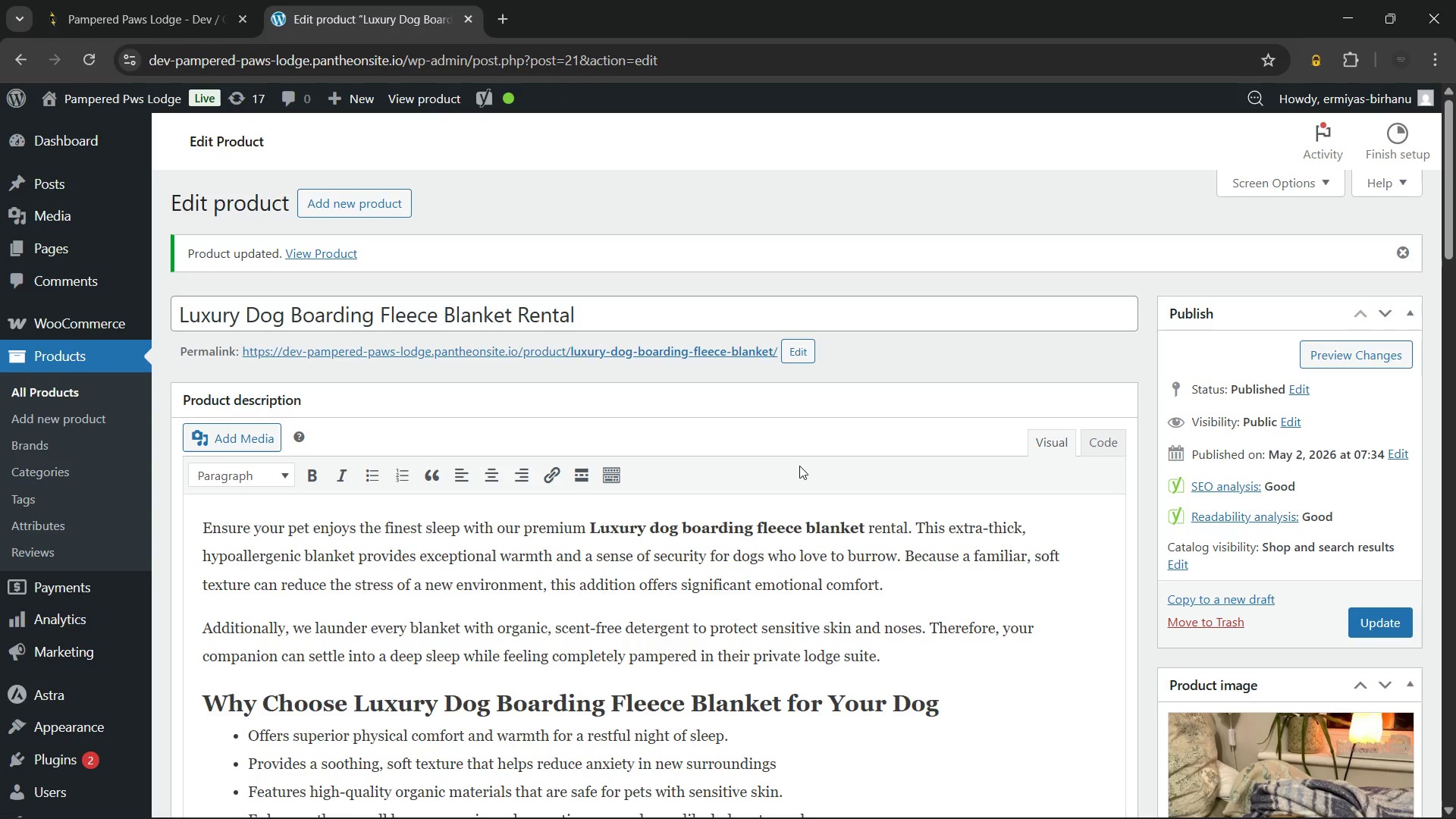 
scroll: coordinate [786, 463], scroll_direction: up, amount: 3.0
 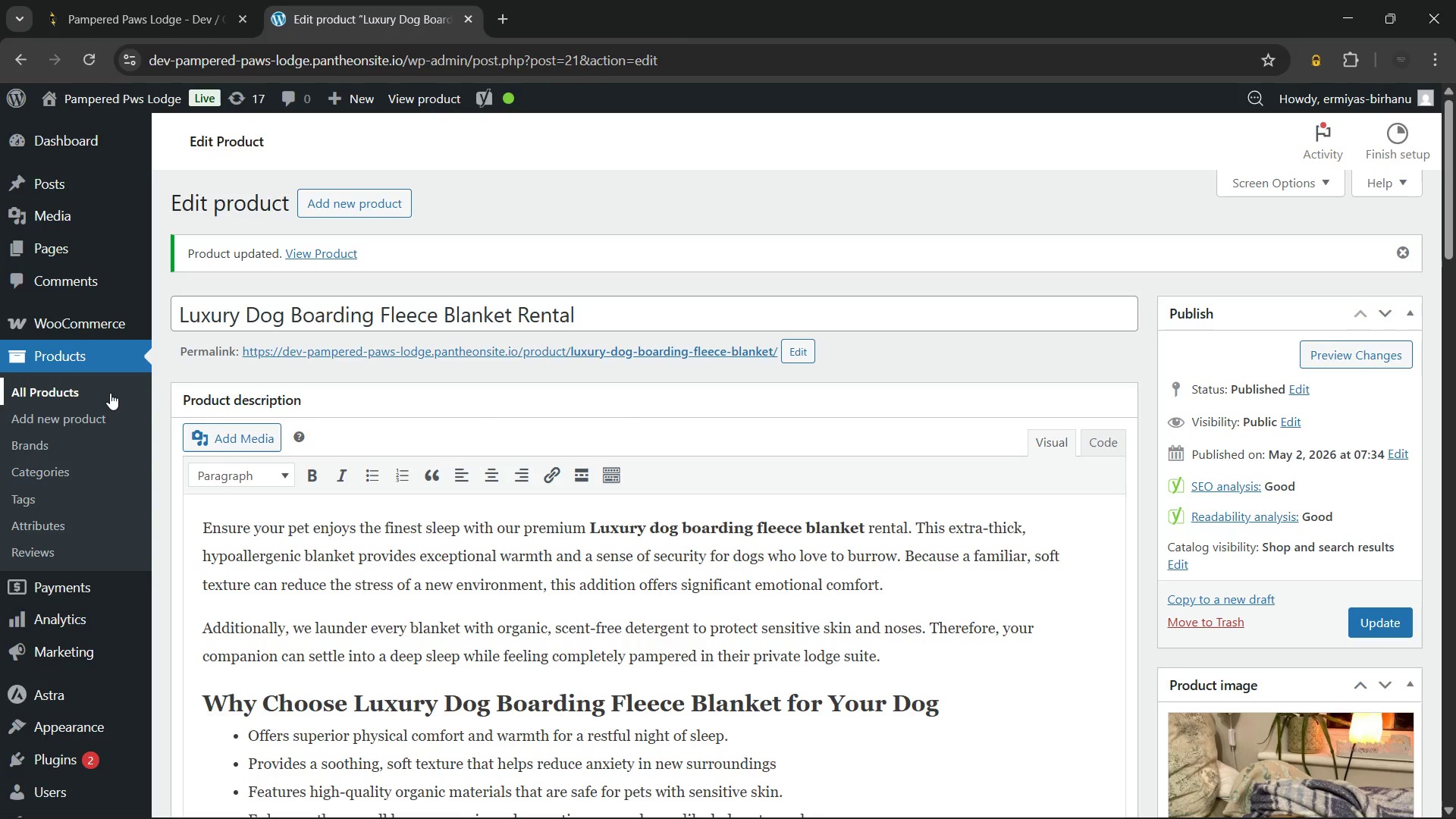 
left_click([110, 393])
 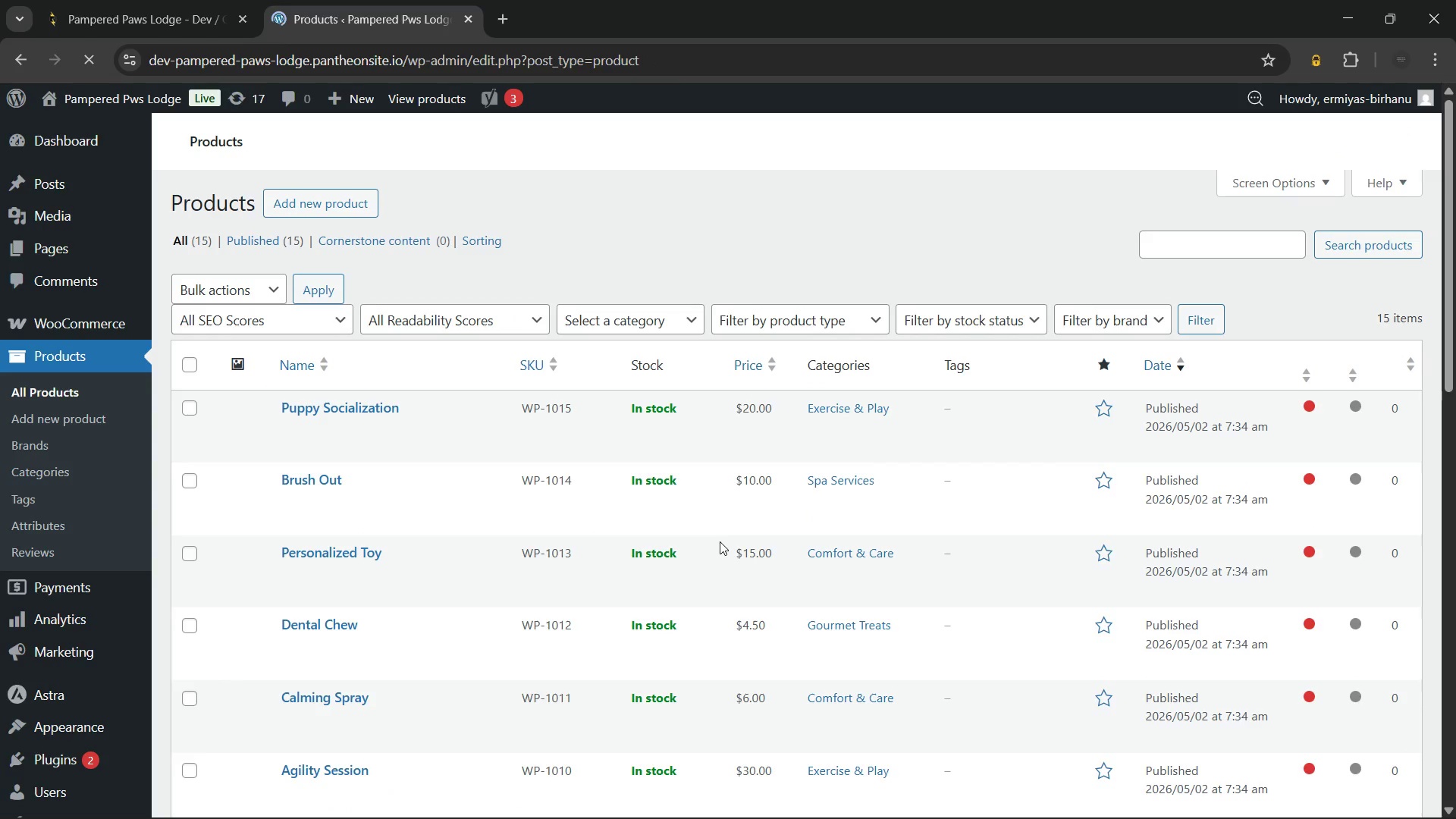 
wait(7.88)
 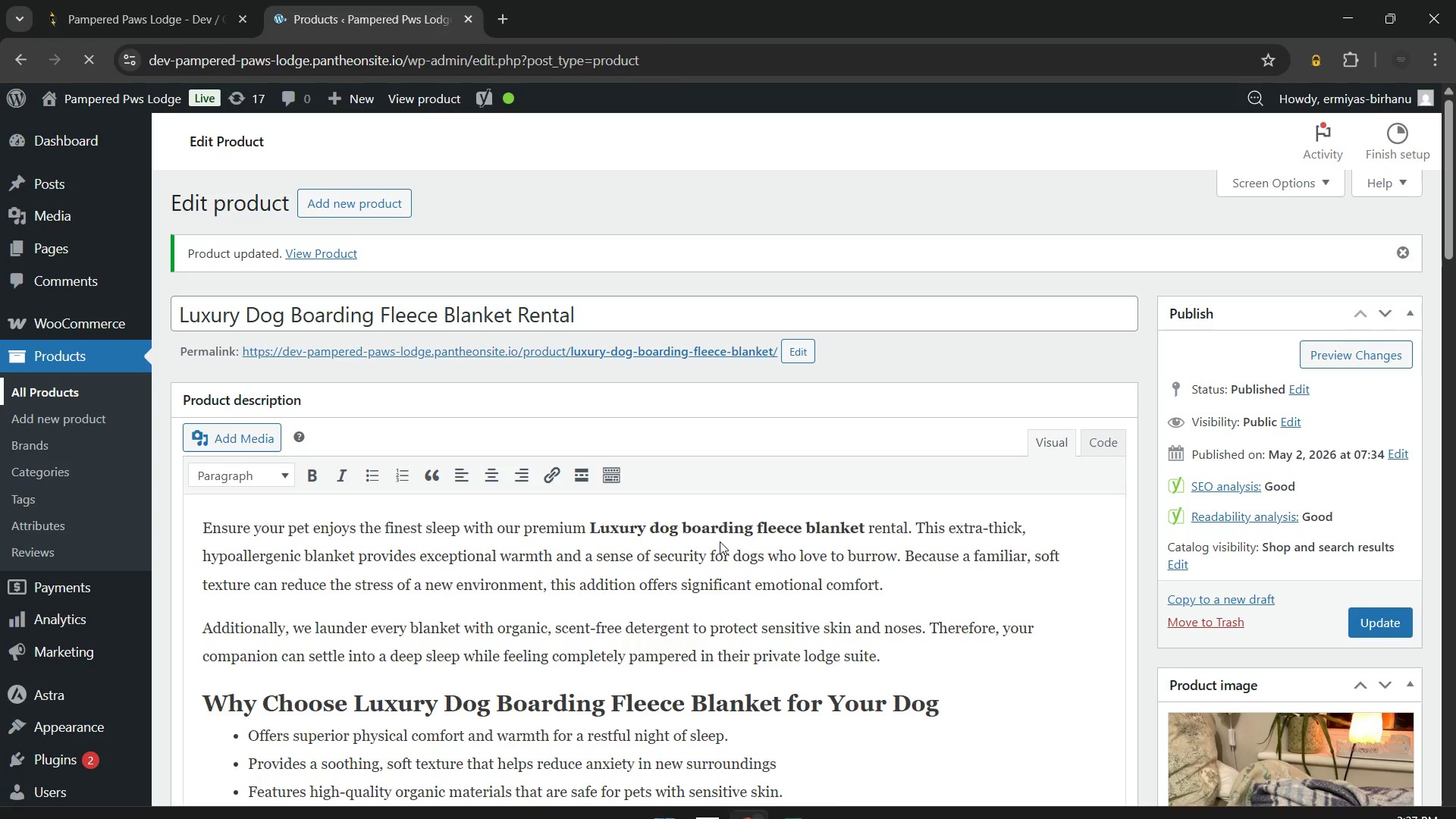 
scroll: coordinate [516, 467], scroll_direction: down, amount: 6.0
 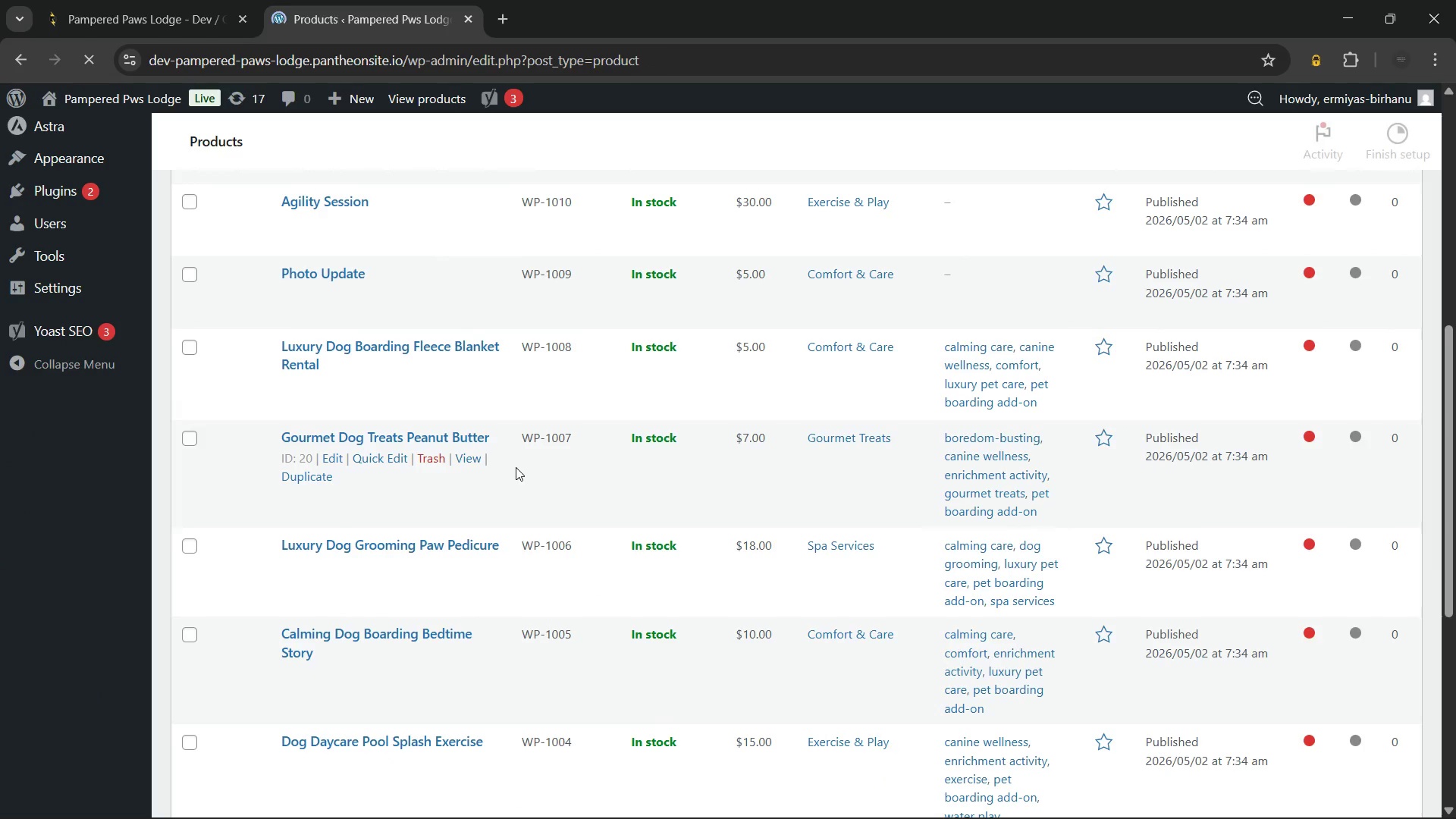 
wait(8.68)
 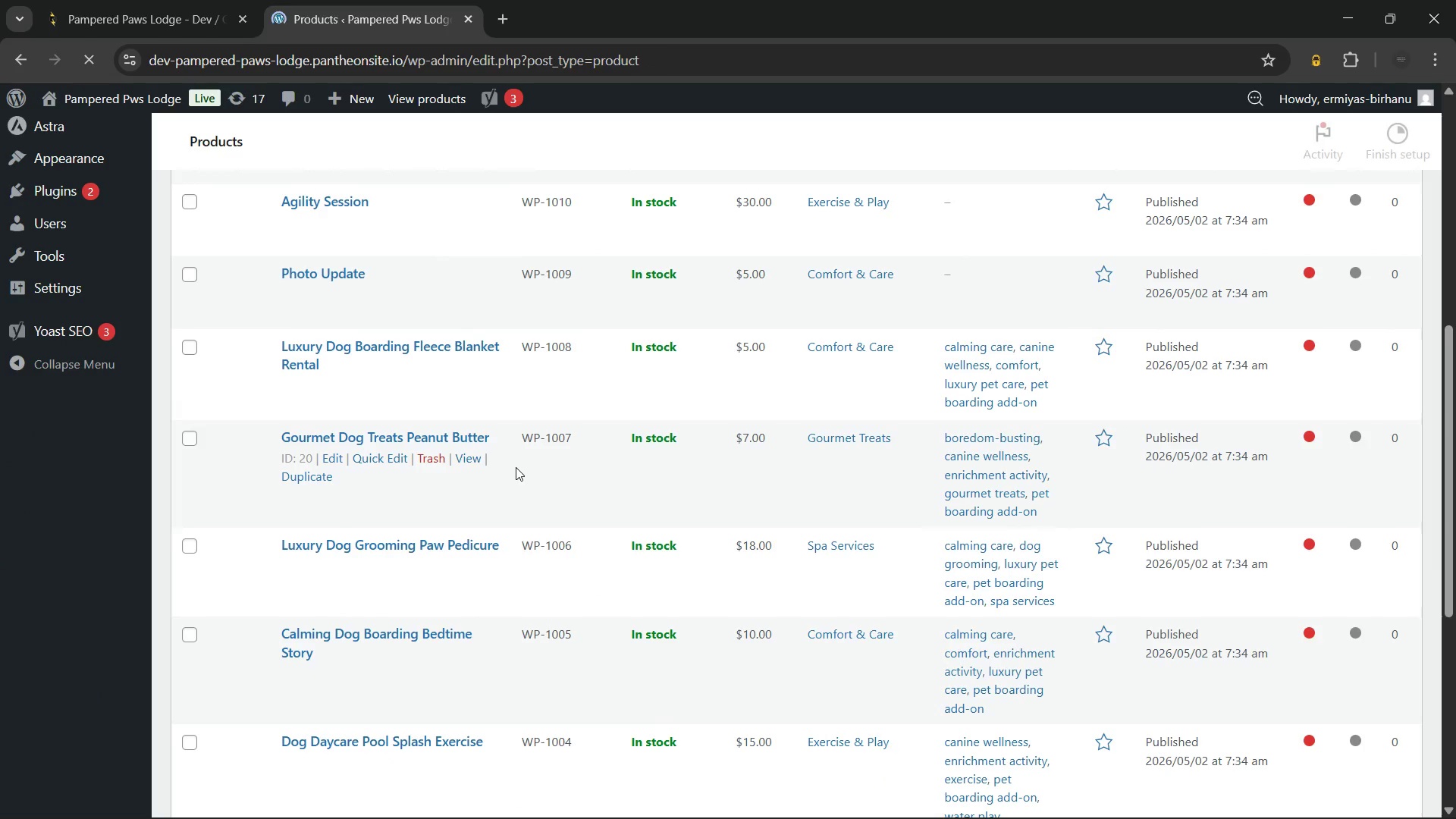 
scroll: coordinate [516, 467], scroll_direction: up, amount: 2.0
 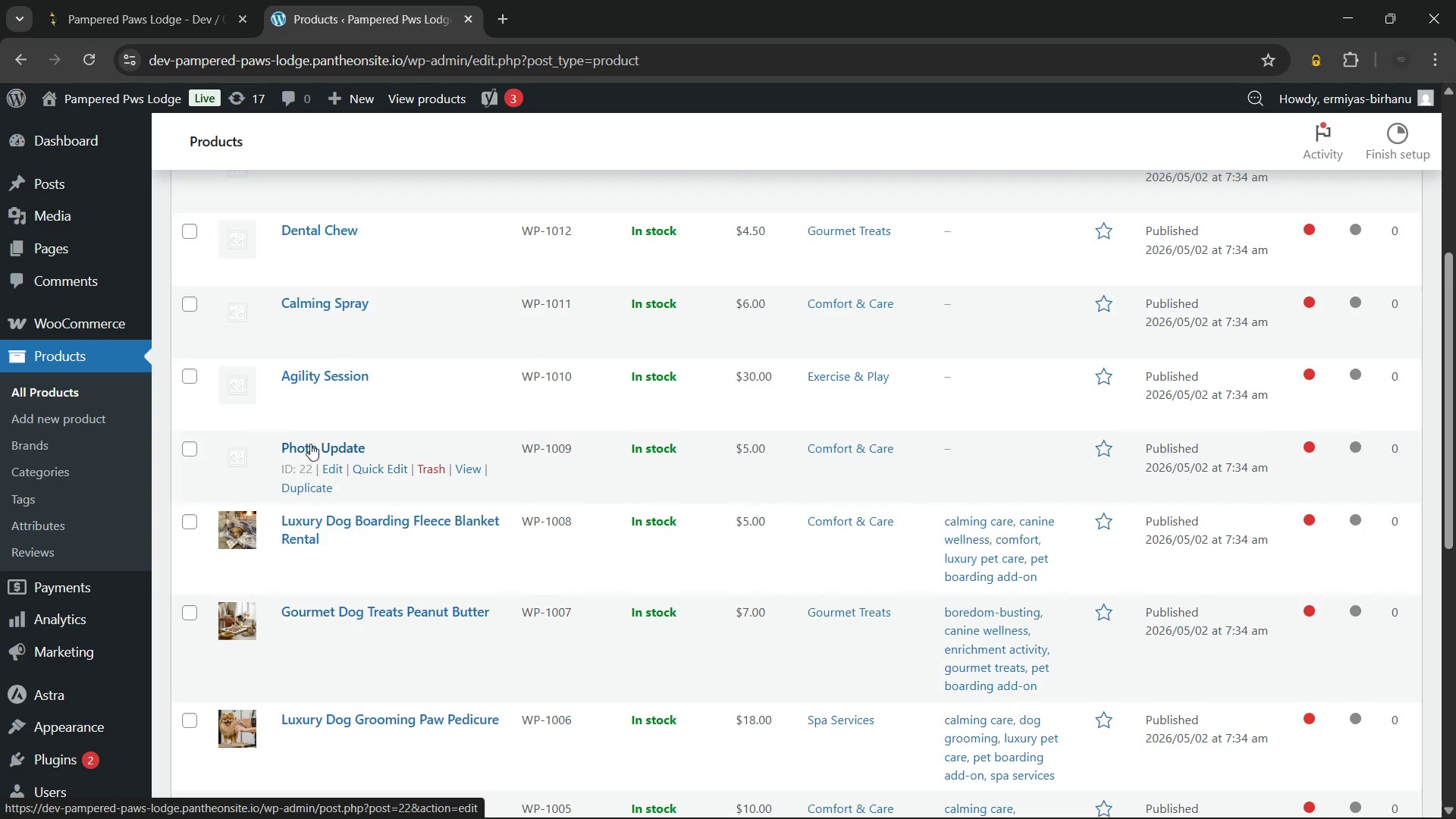 
left_click([310, 444])
 